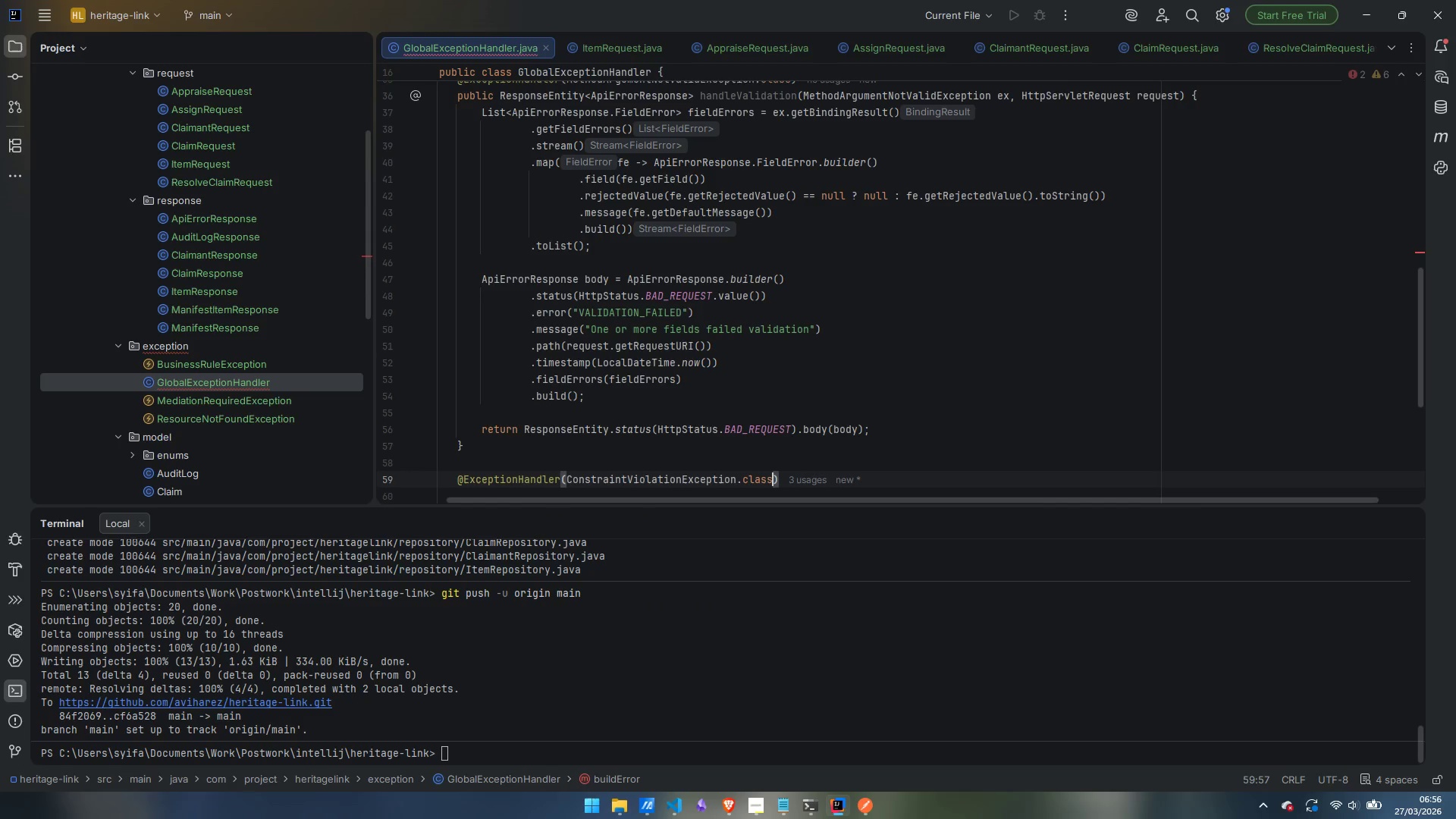 
key(ArrowRight)
 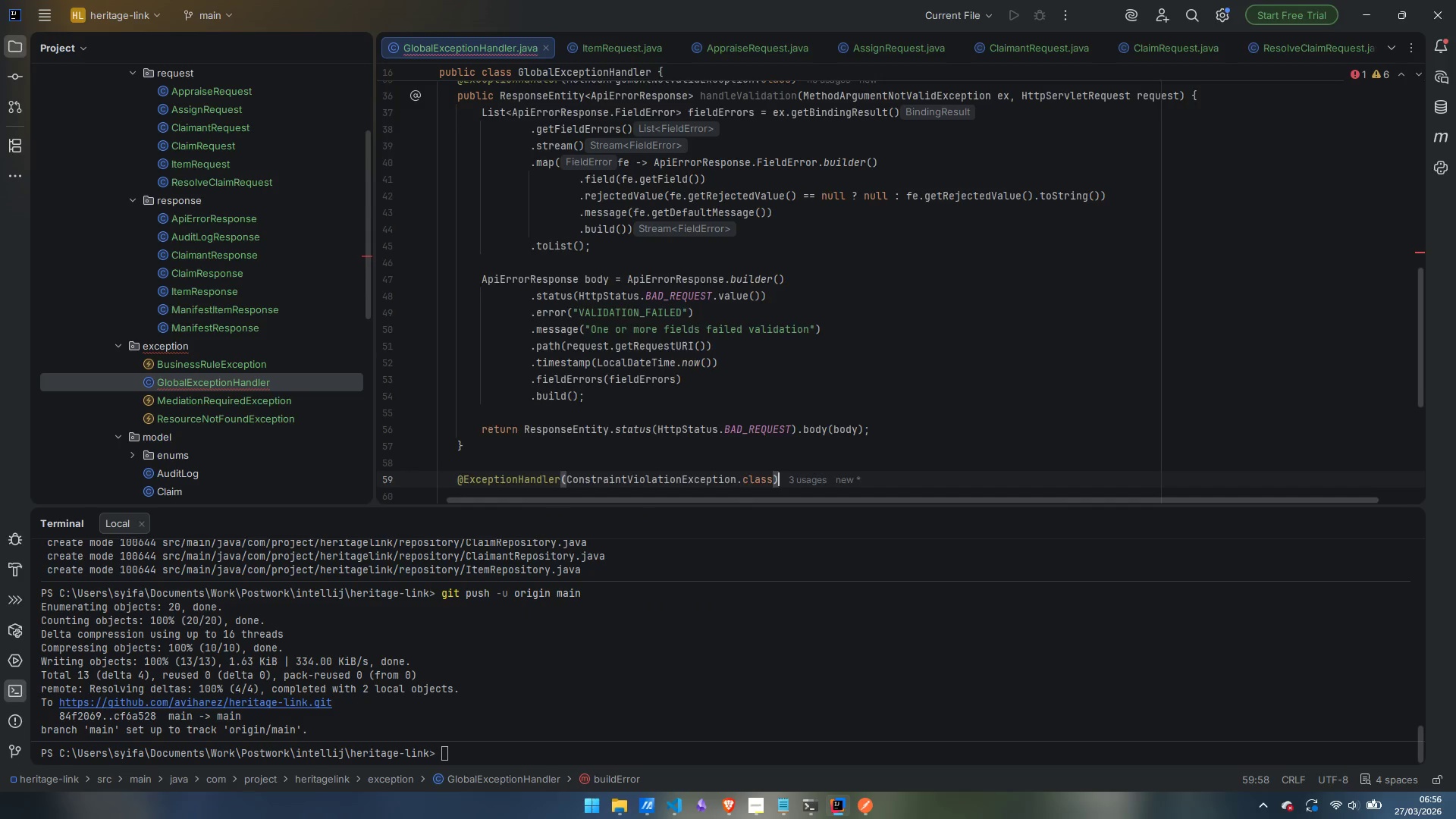 
key(Enter)
 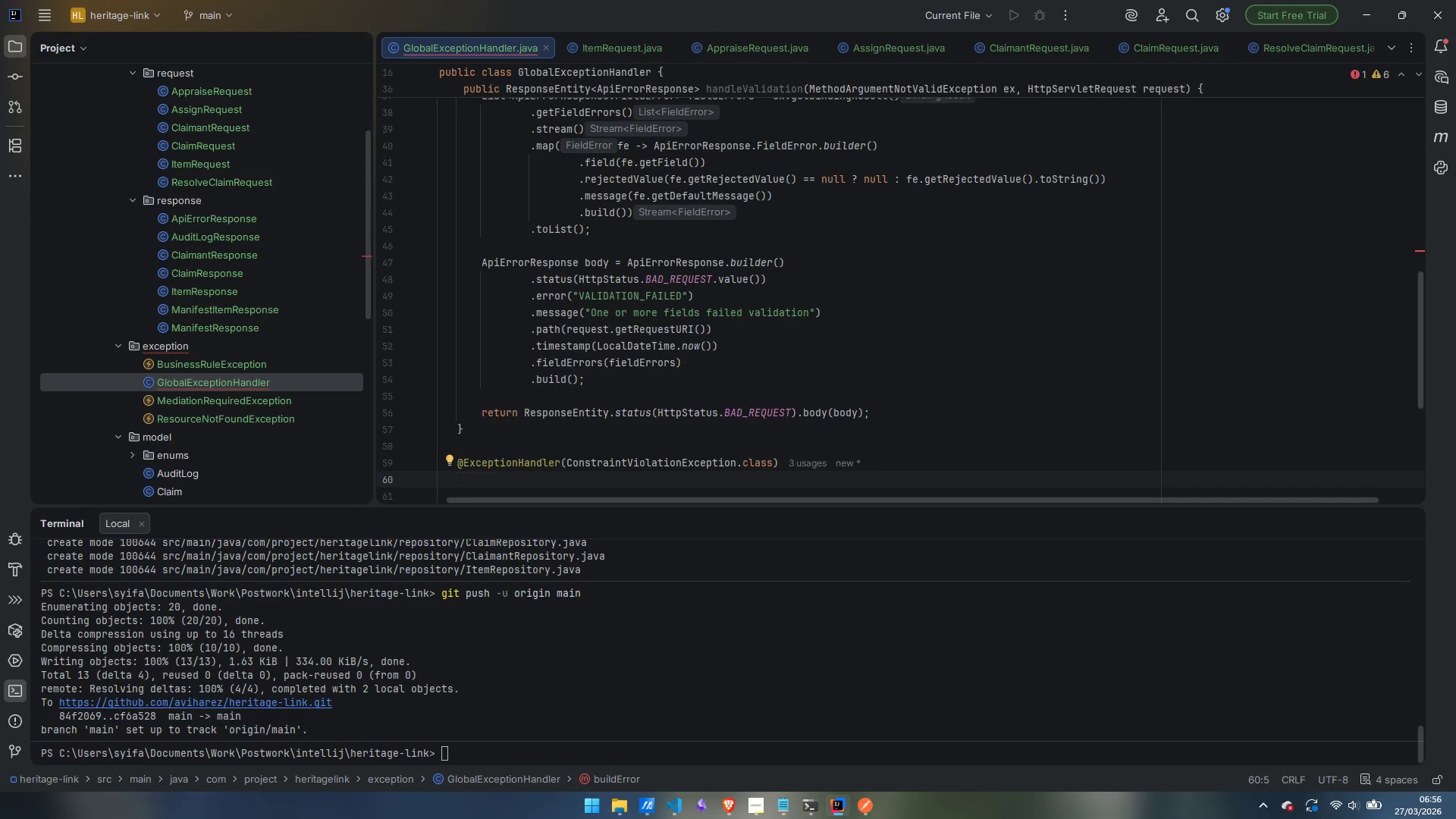 
type(public ResponseEntity<ApiErrorResponse)
 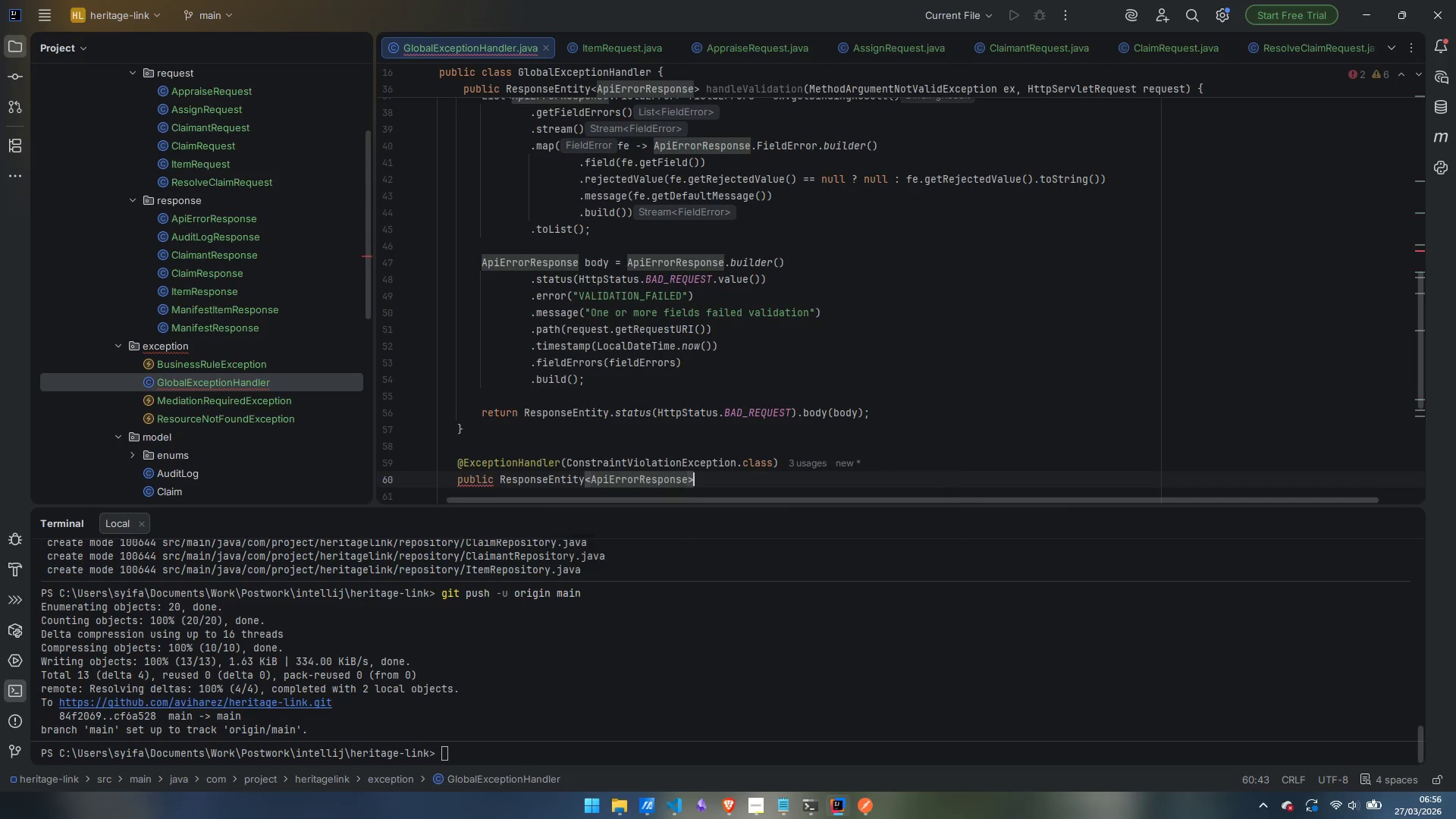 
key(ArrowRight)
 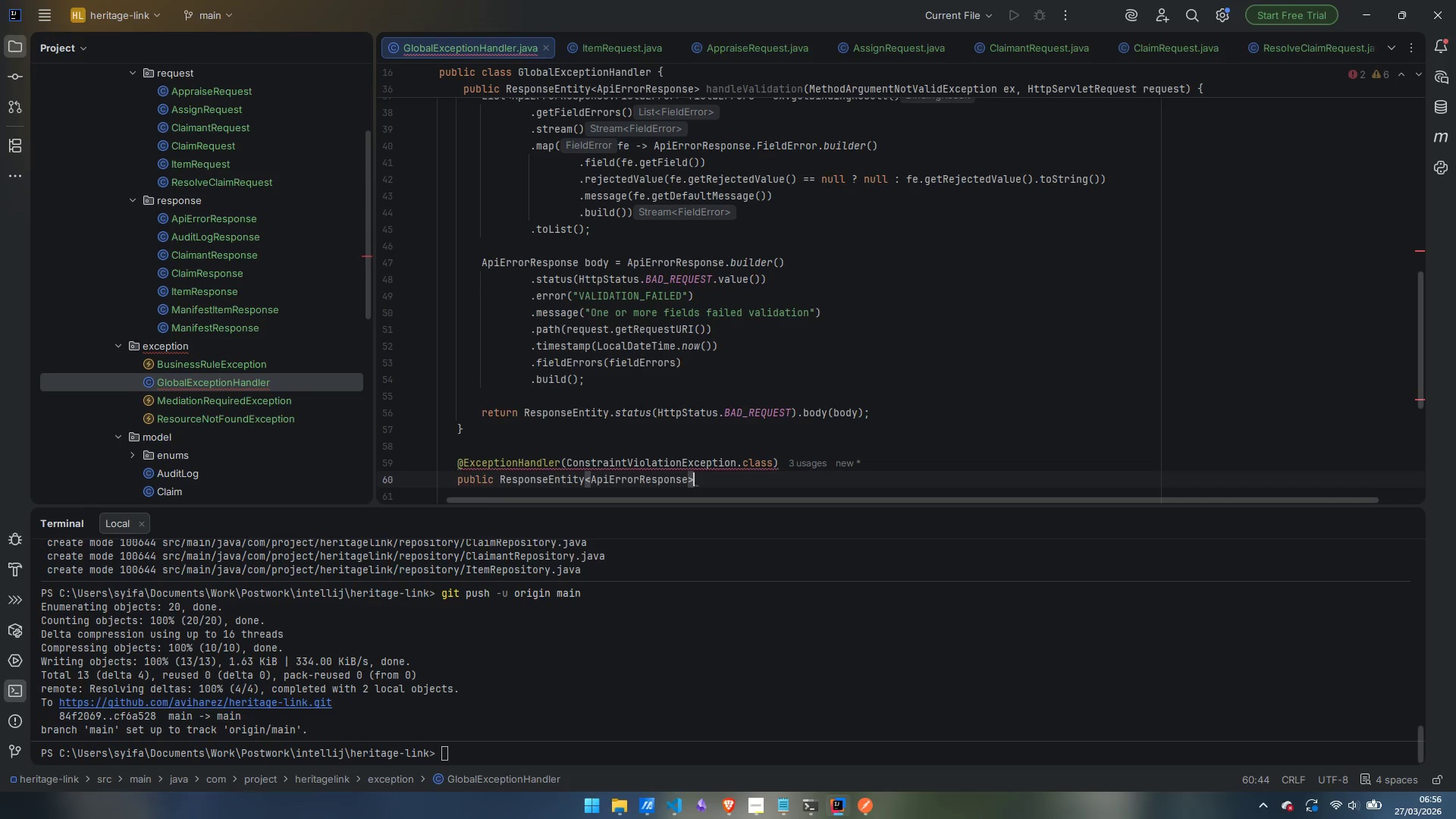 
type( handleCOn)
key(Backspace)
key(Backspace)
type(onstraintViod)
key(Backspace)
type(lation)
 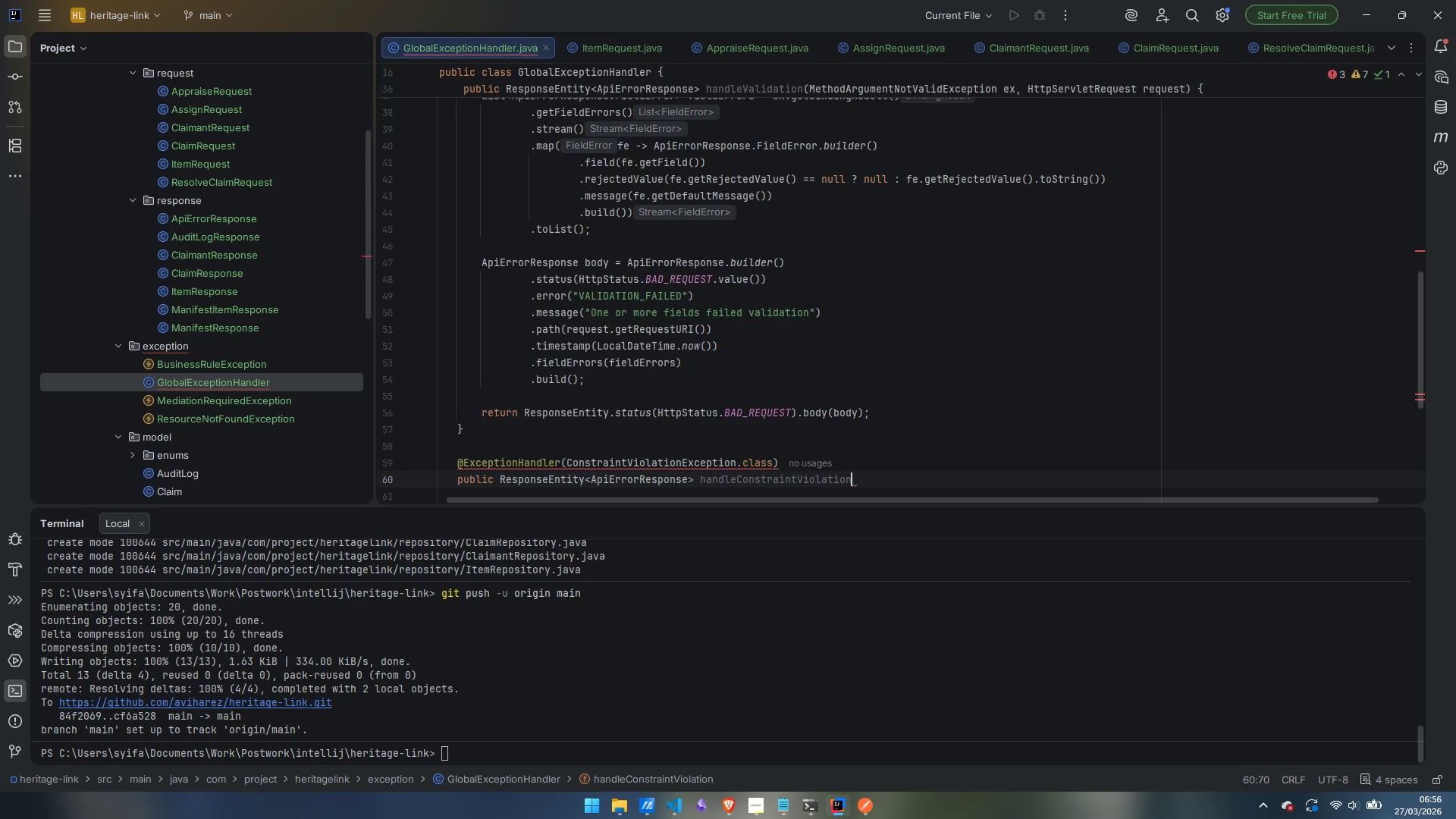 
 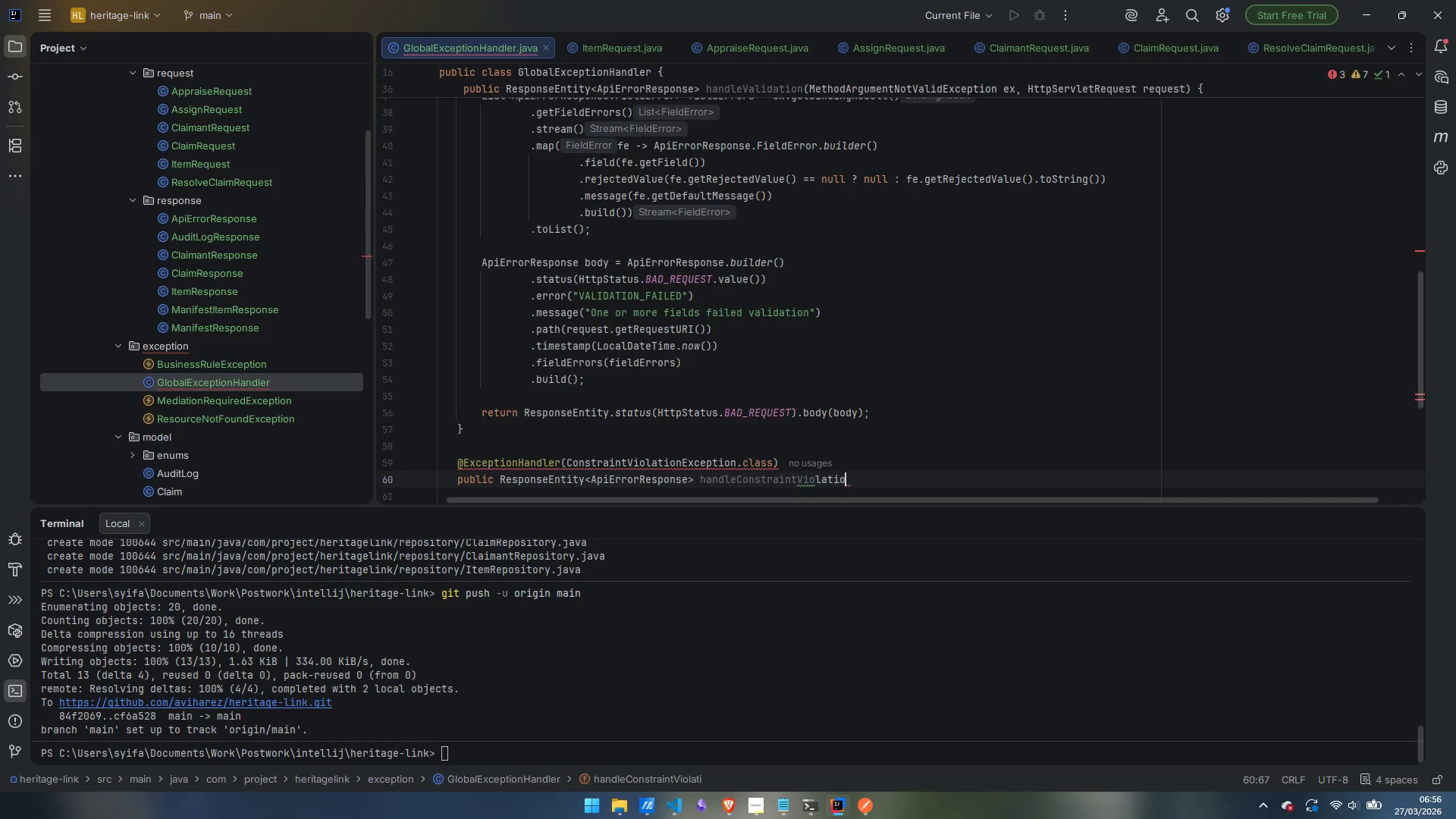 
hold_key(key=ShiftLeft, duration=1.5)
 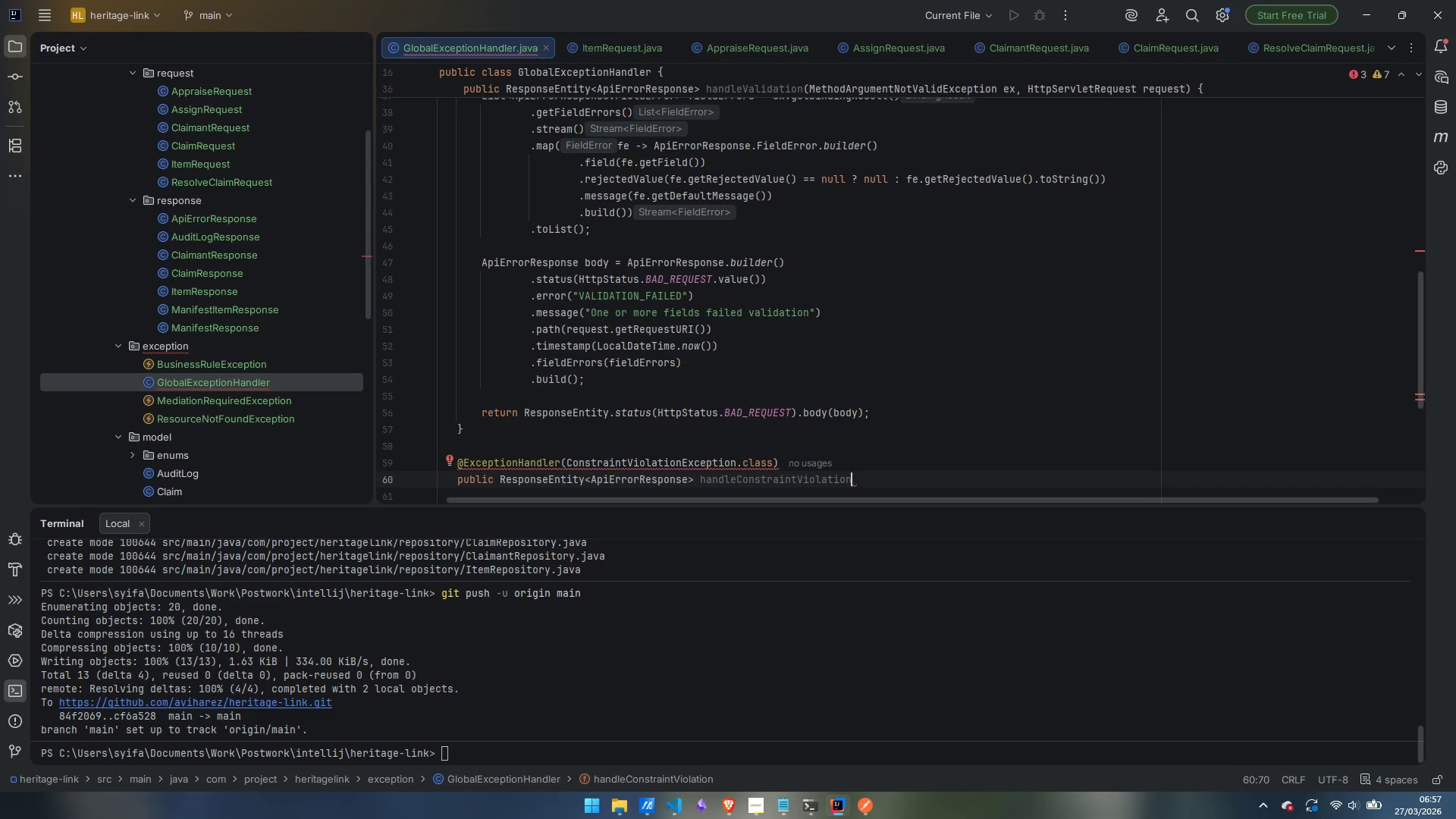 
hold_key(key=ShiftLeft, duration=1.52)
 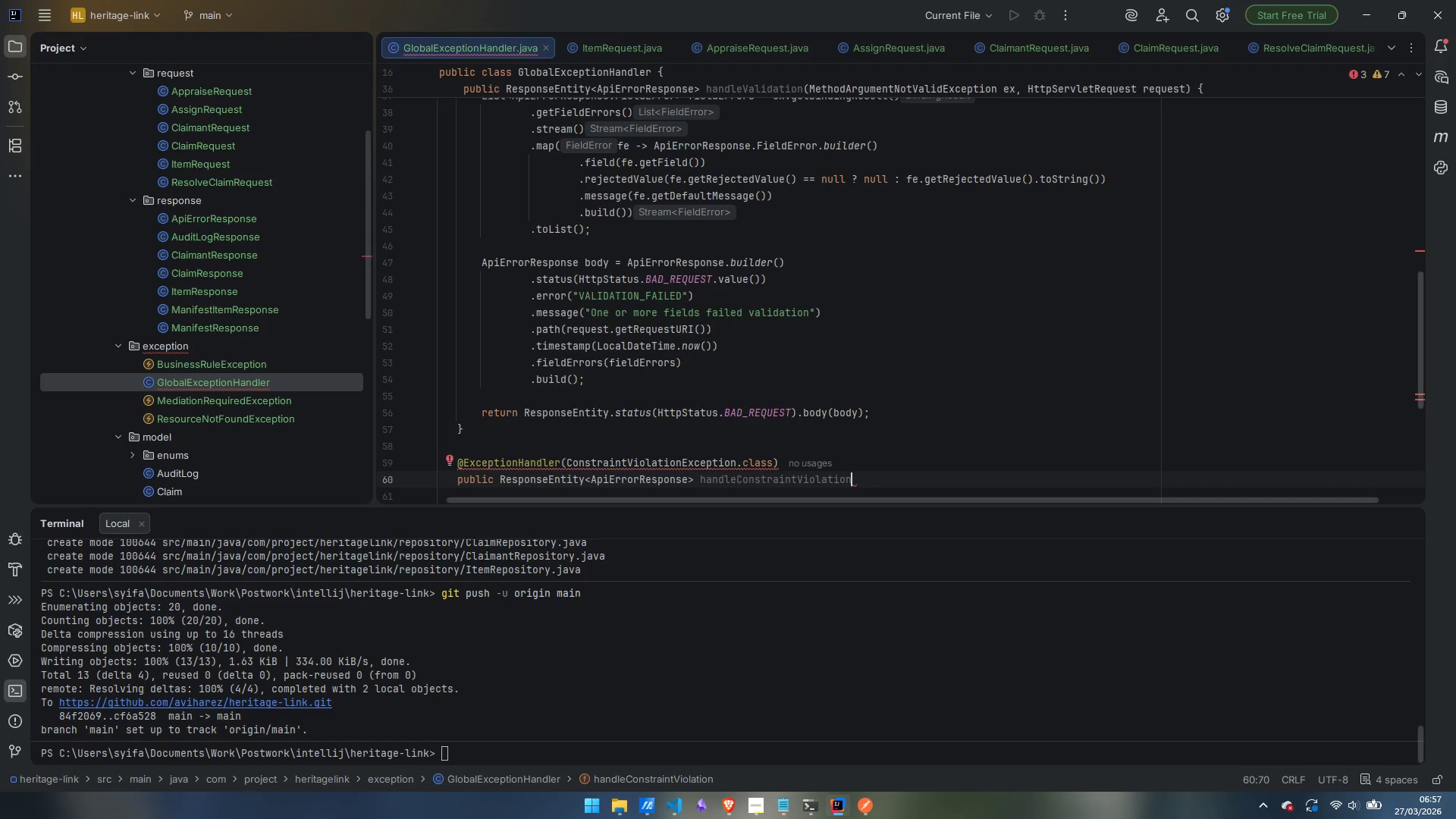 
type((ConstraintVlio)
key(Backspace)
key(Backspace)
key(Backspace)
type(ilio)
key(Backspace)
key(Backspace)
key(Backspace)
type(ol)
 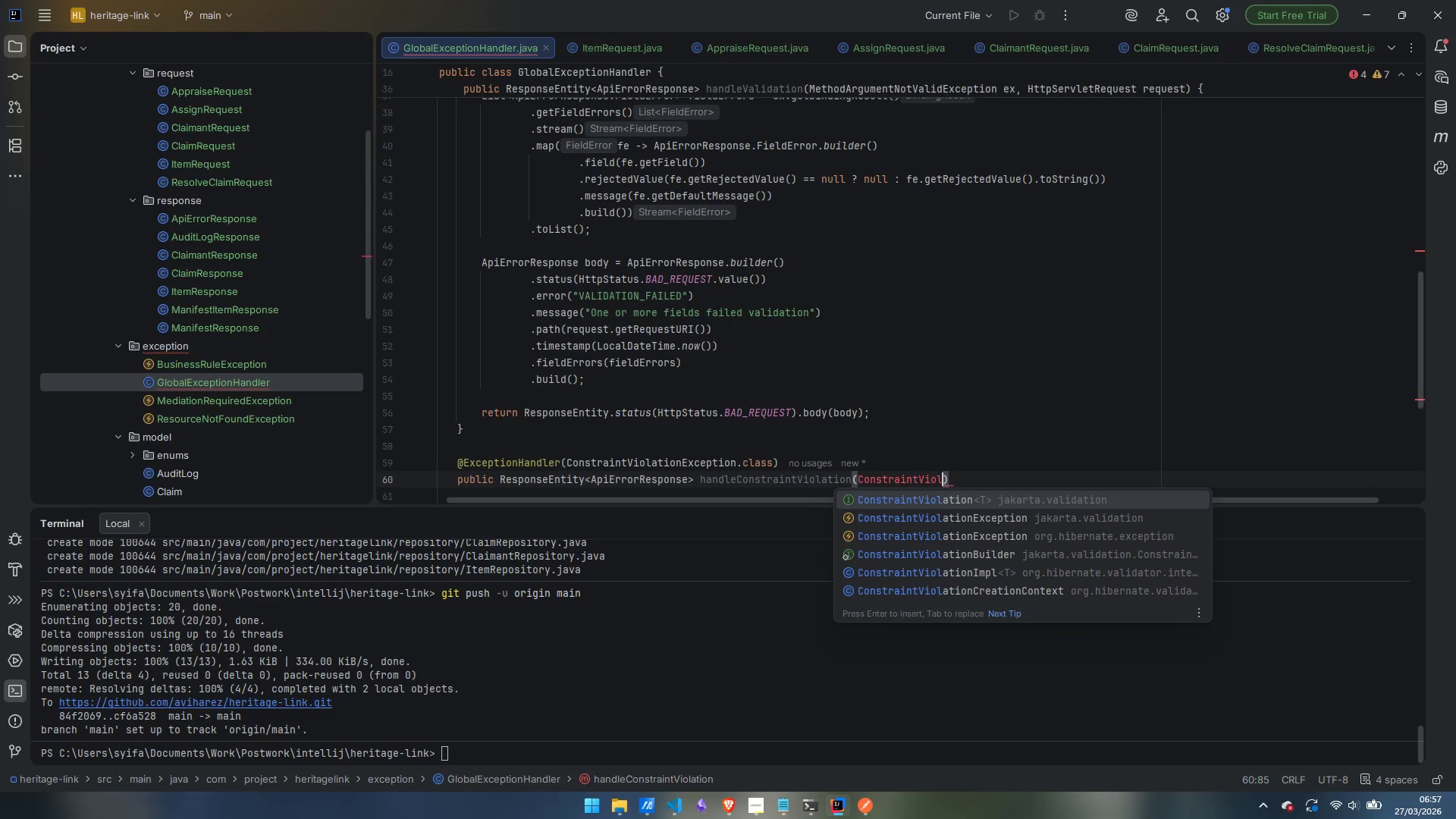 
key(ArrowDown)
 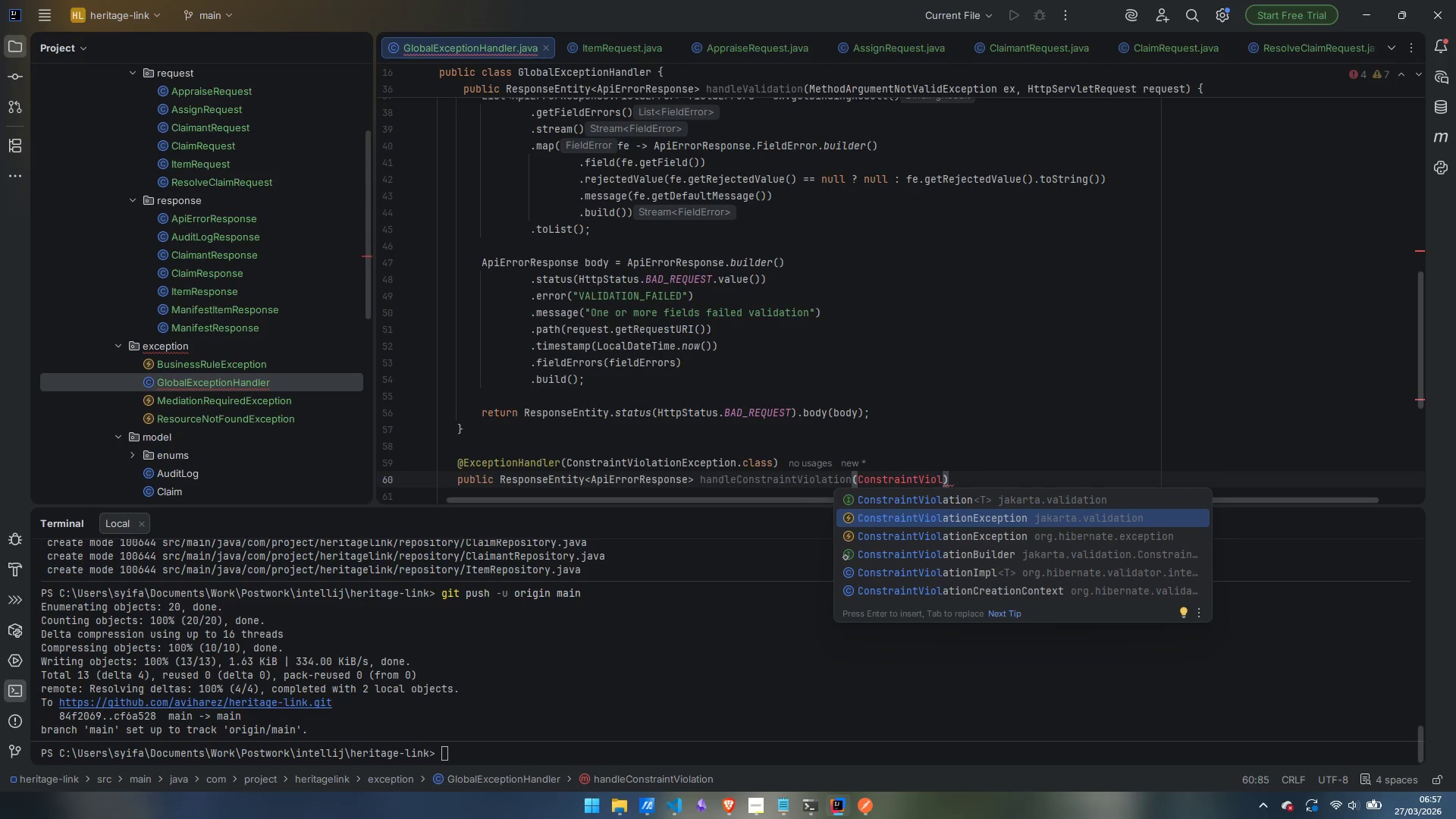 
wait(6.41)
 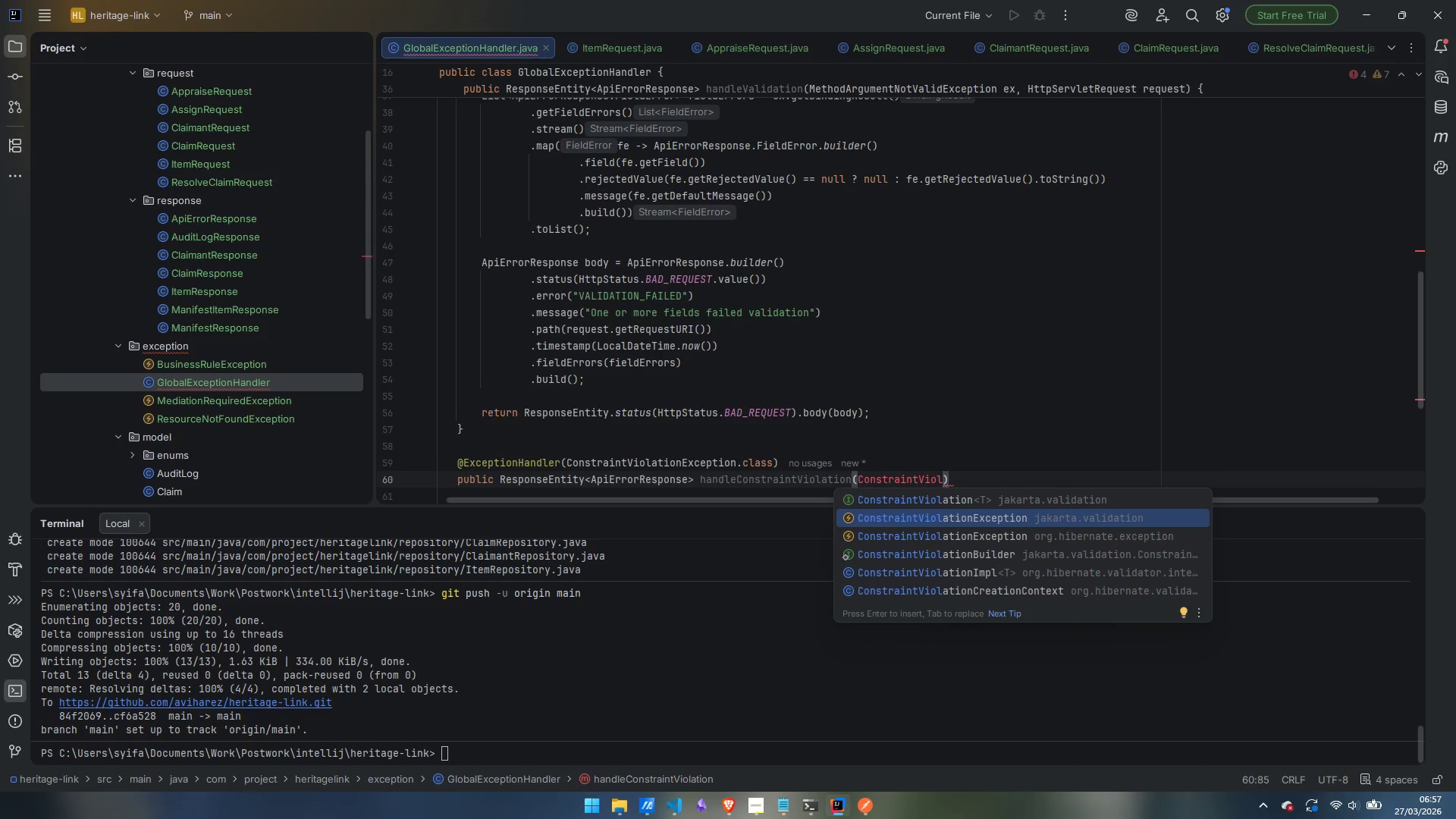 
key(Enter)
 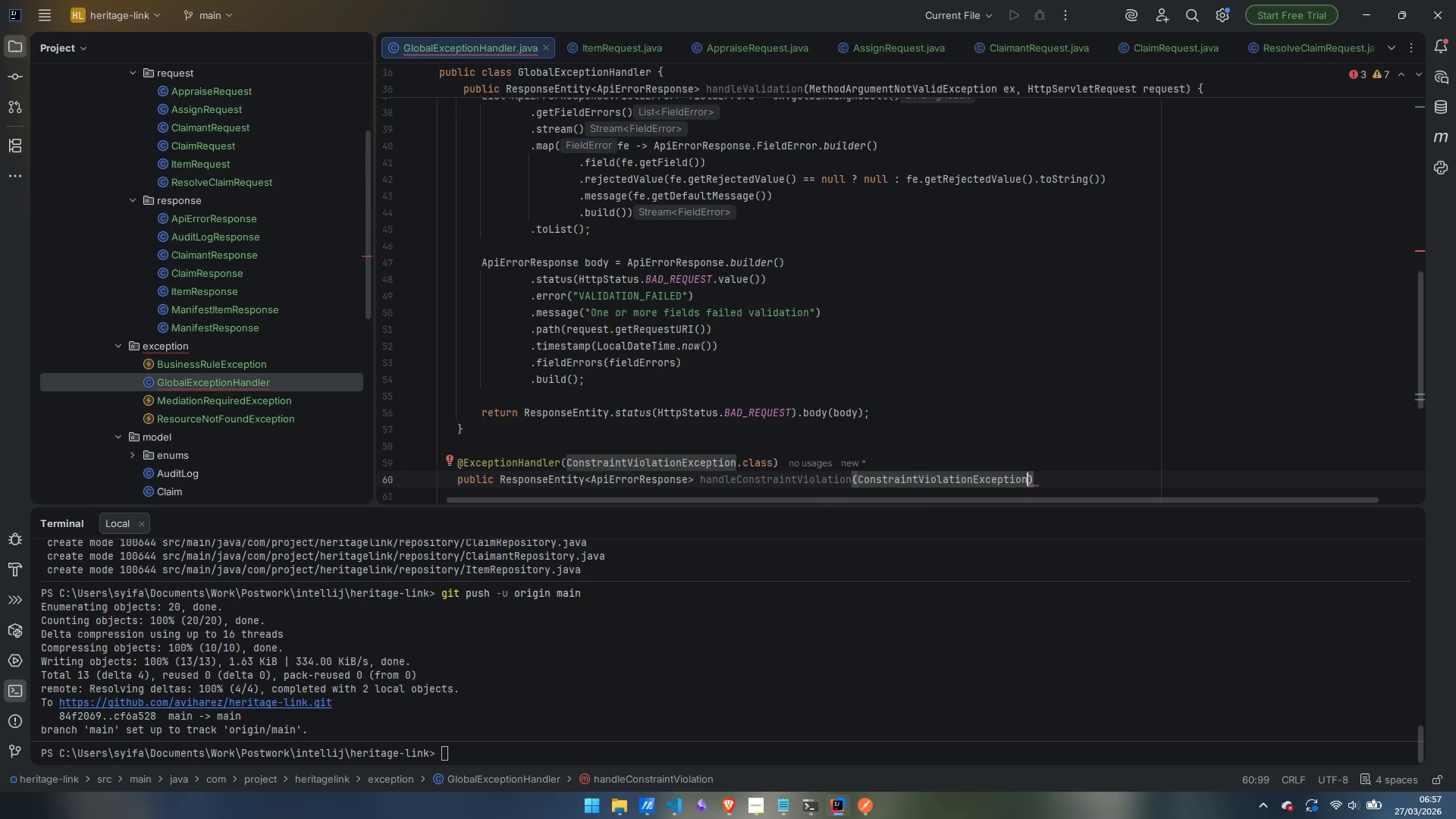 
type( ex)
 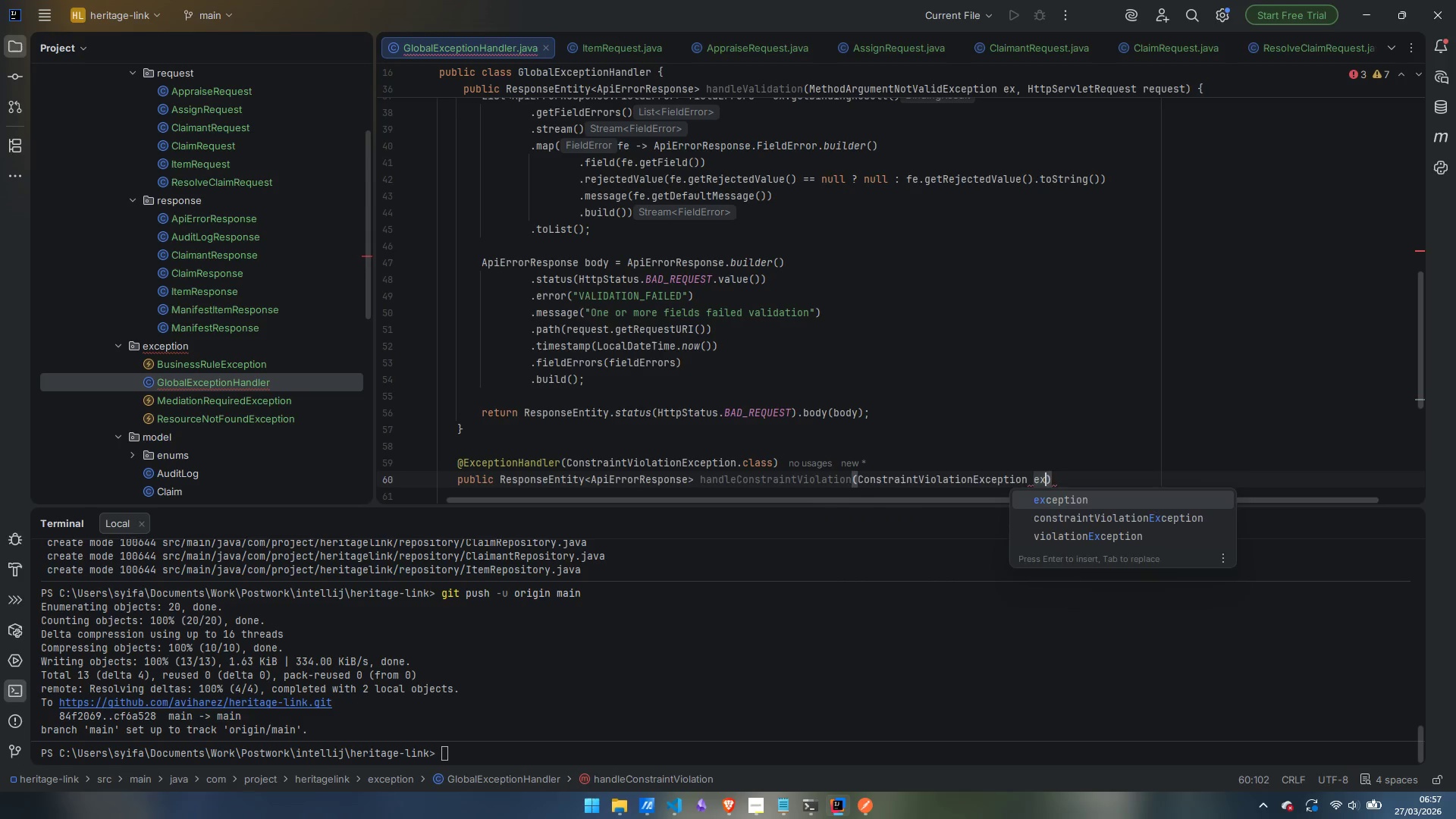 
key(Space)
 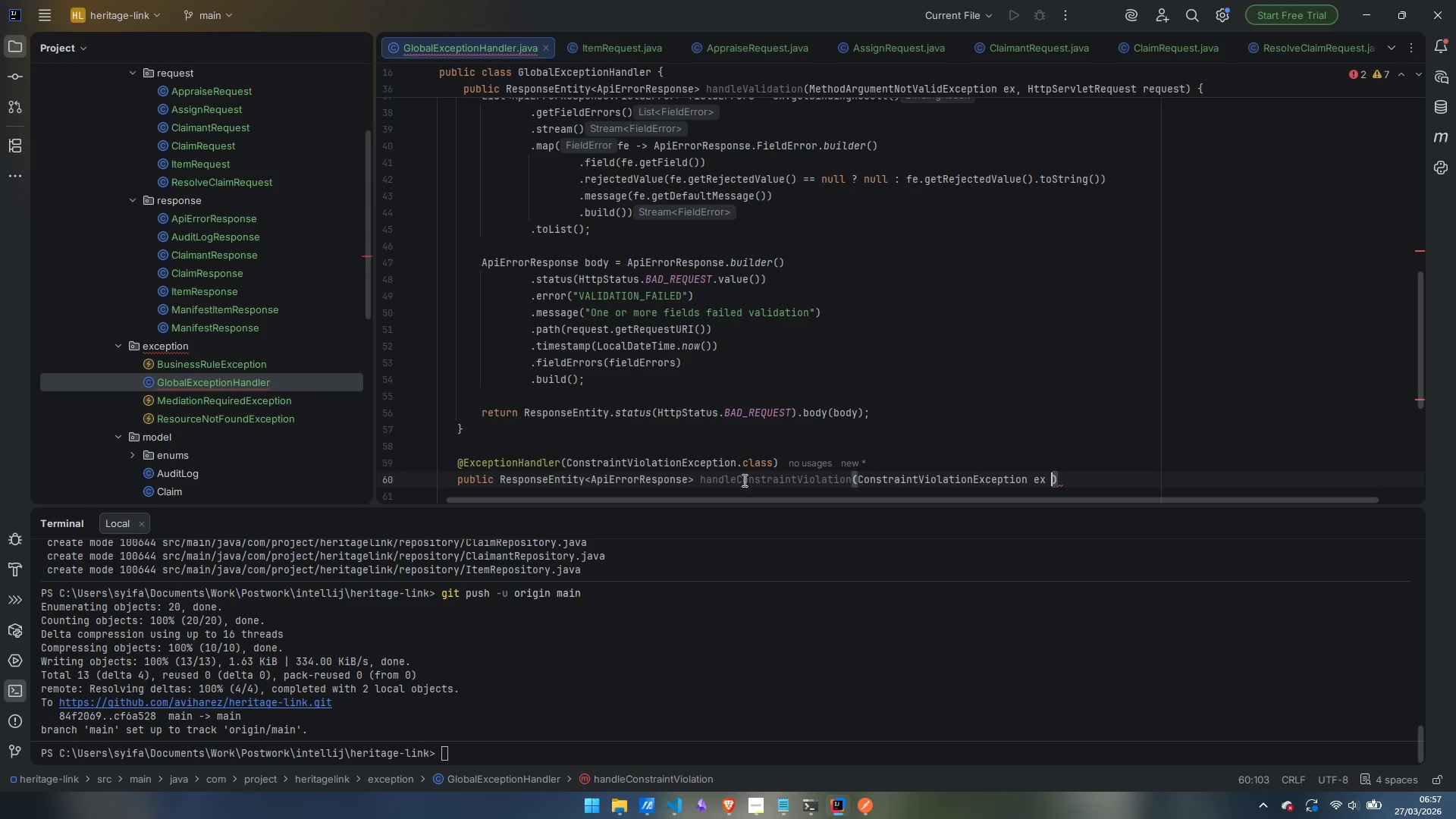 
wait(15.83)
 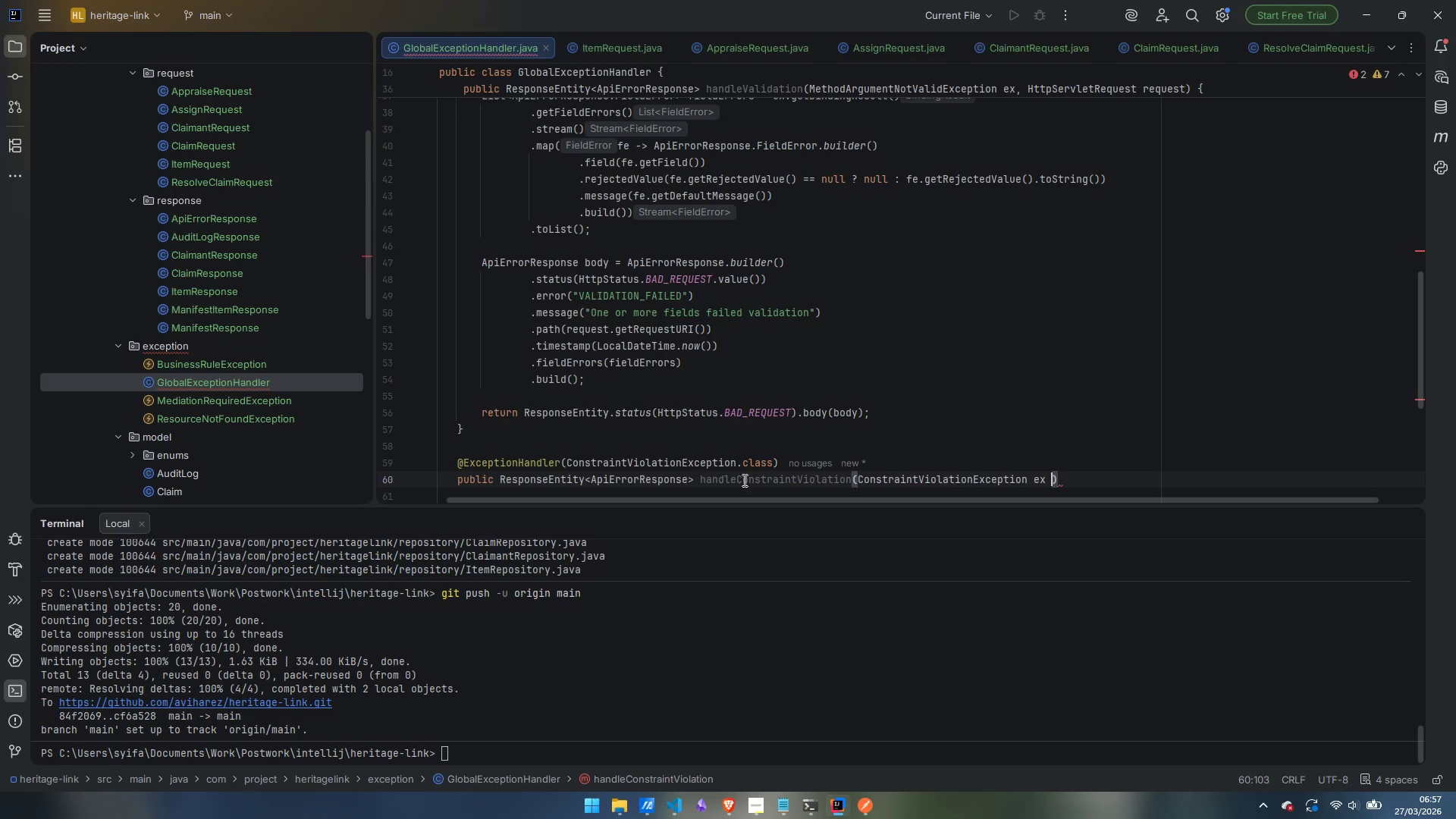 
key(Backspace)
type(, JHttp)
key(Backspace)
key(Backspace)
key(Backspace)
key(Backspace)
type(ttpServlet)
 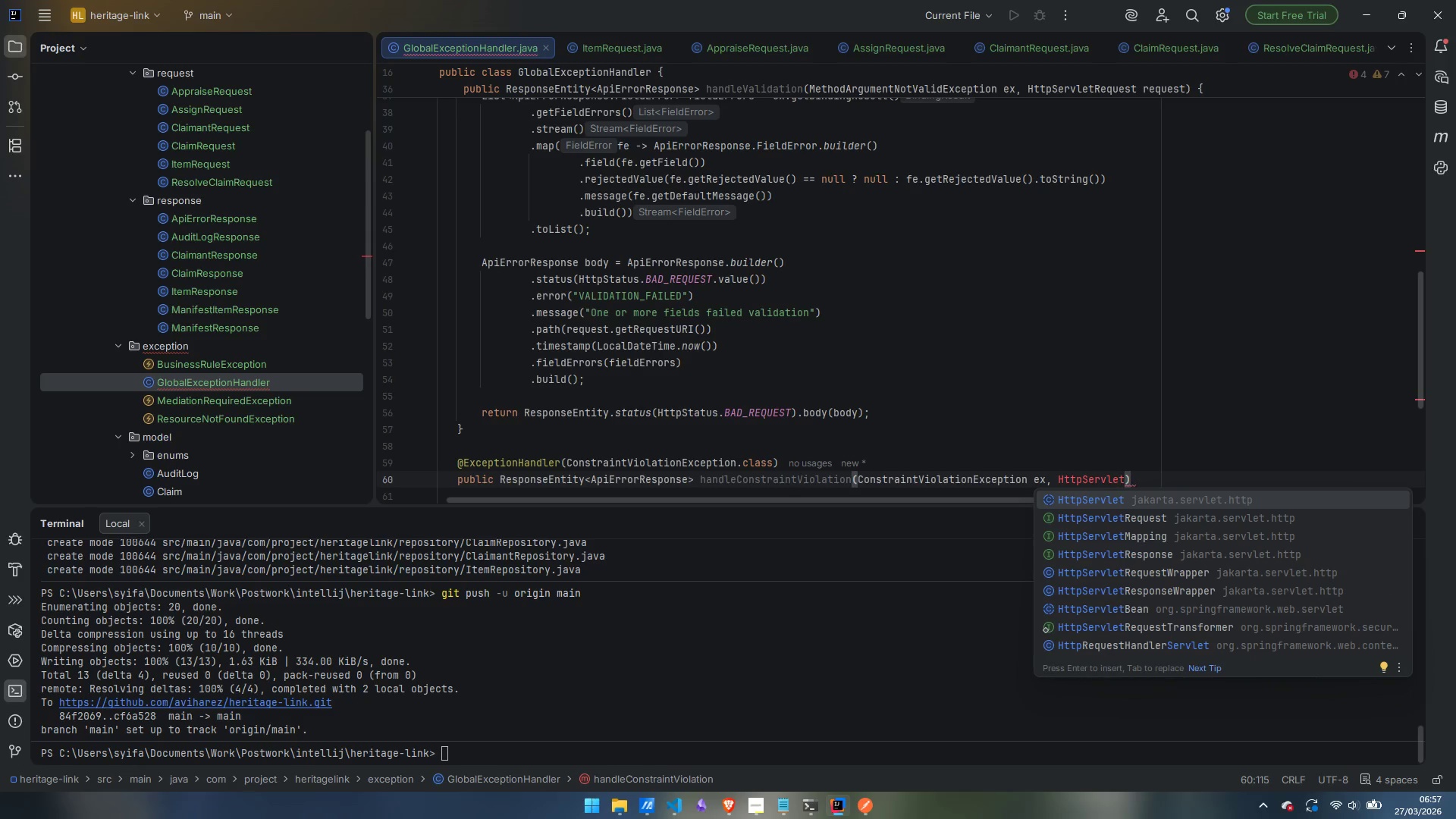 
key(ArrowDown)
 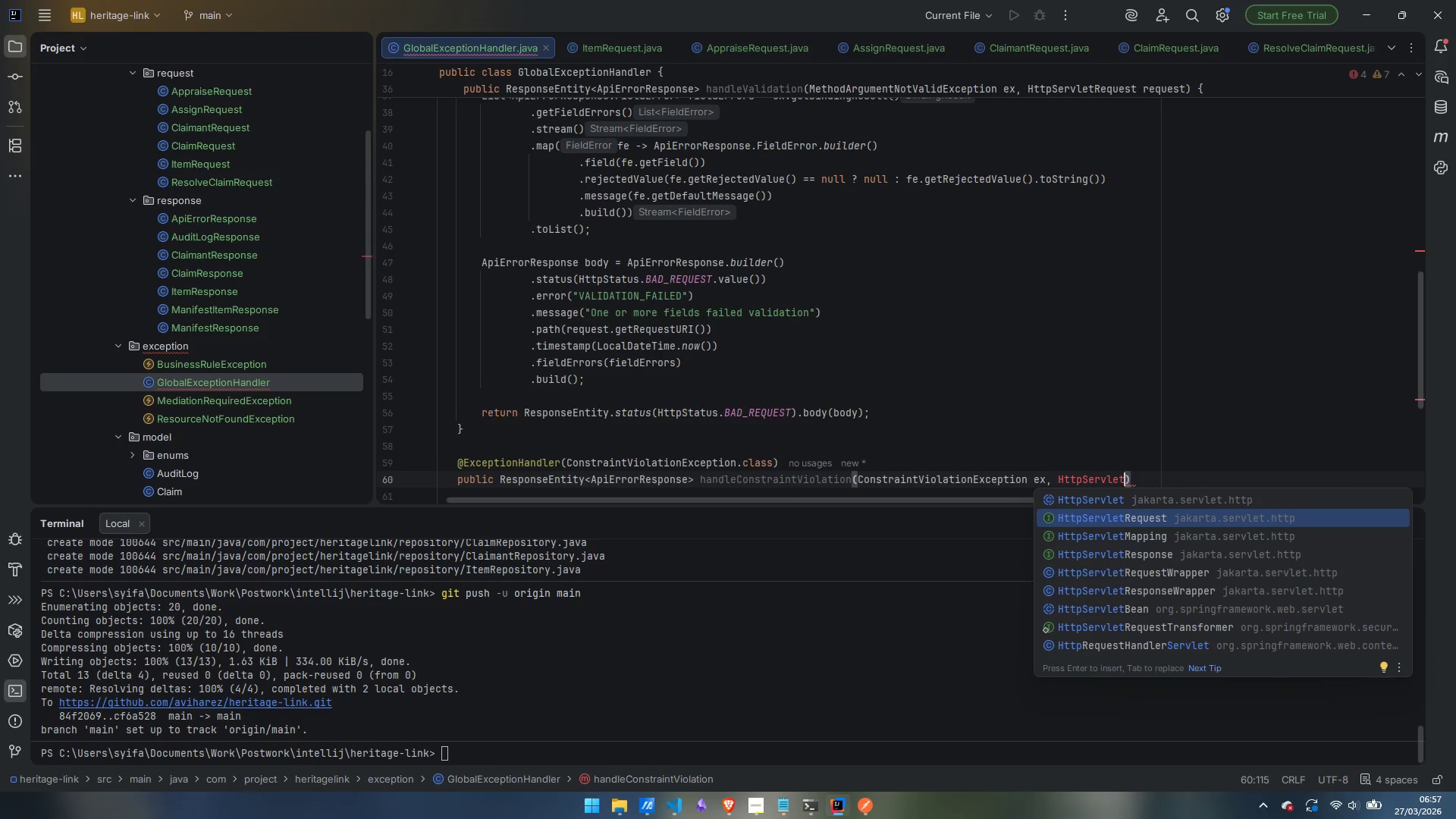 
key(Enter)
 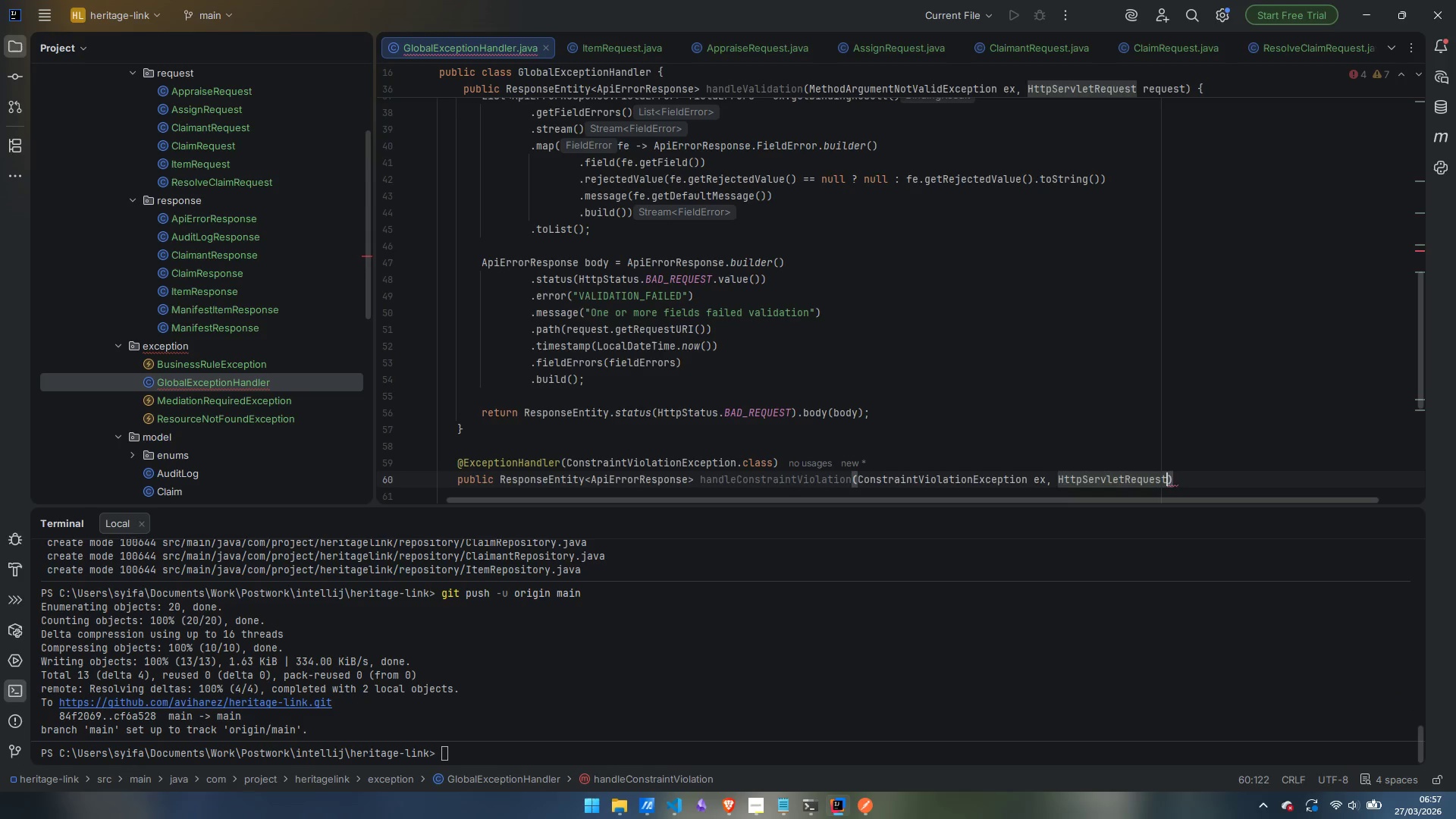 
type( request)
 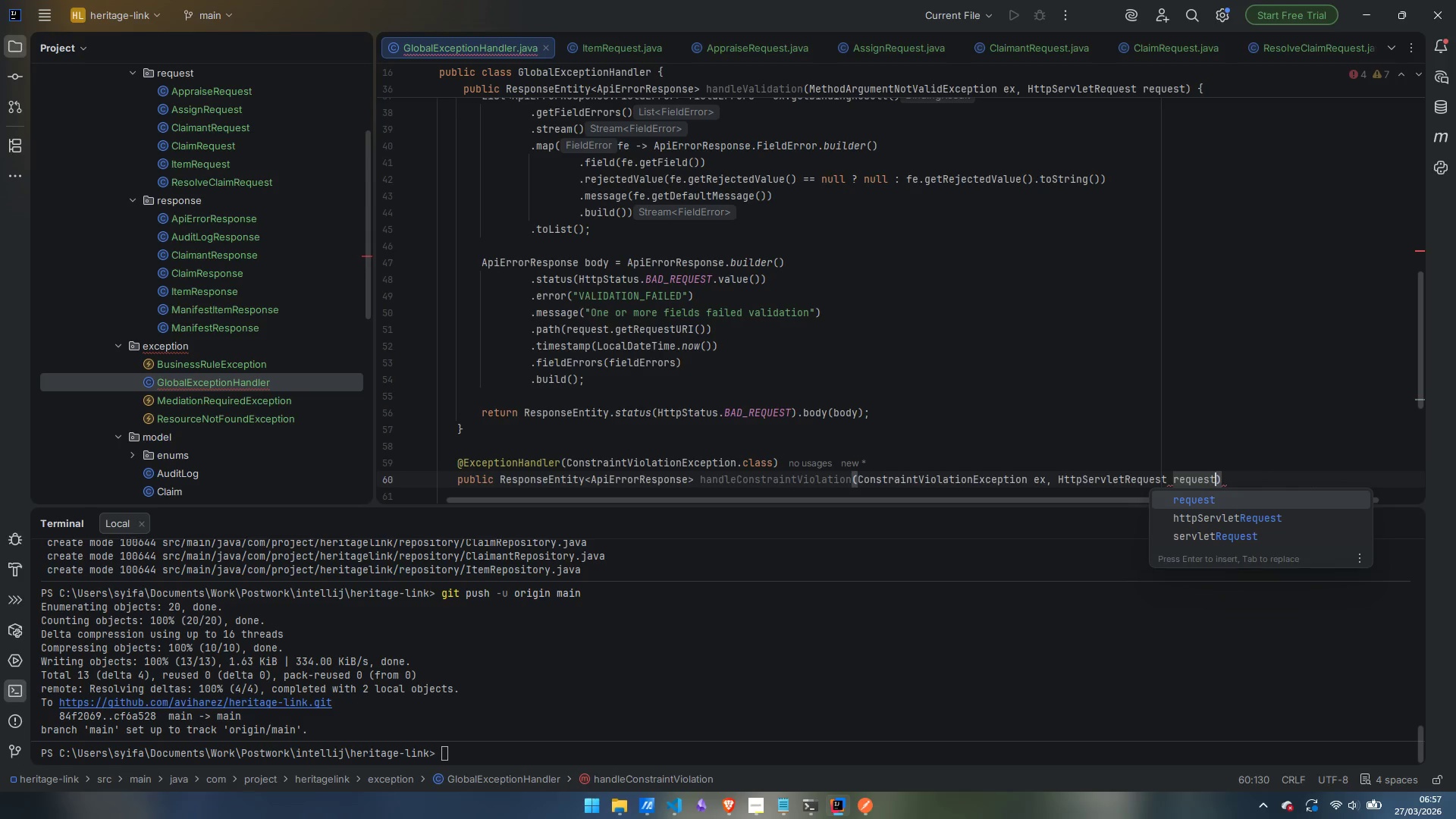 
key(ArrowRight)
 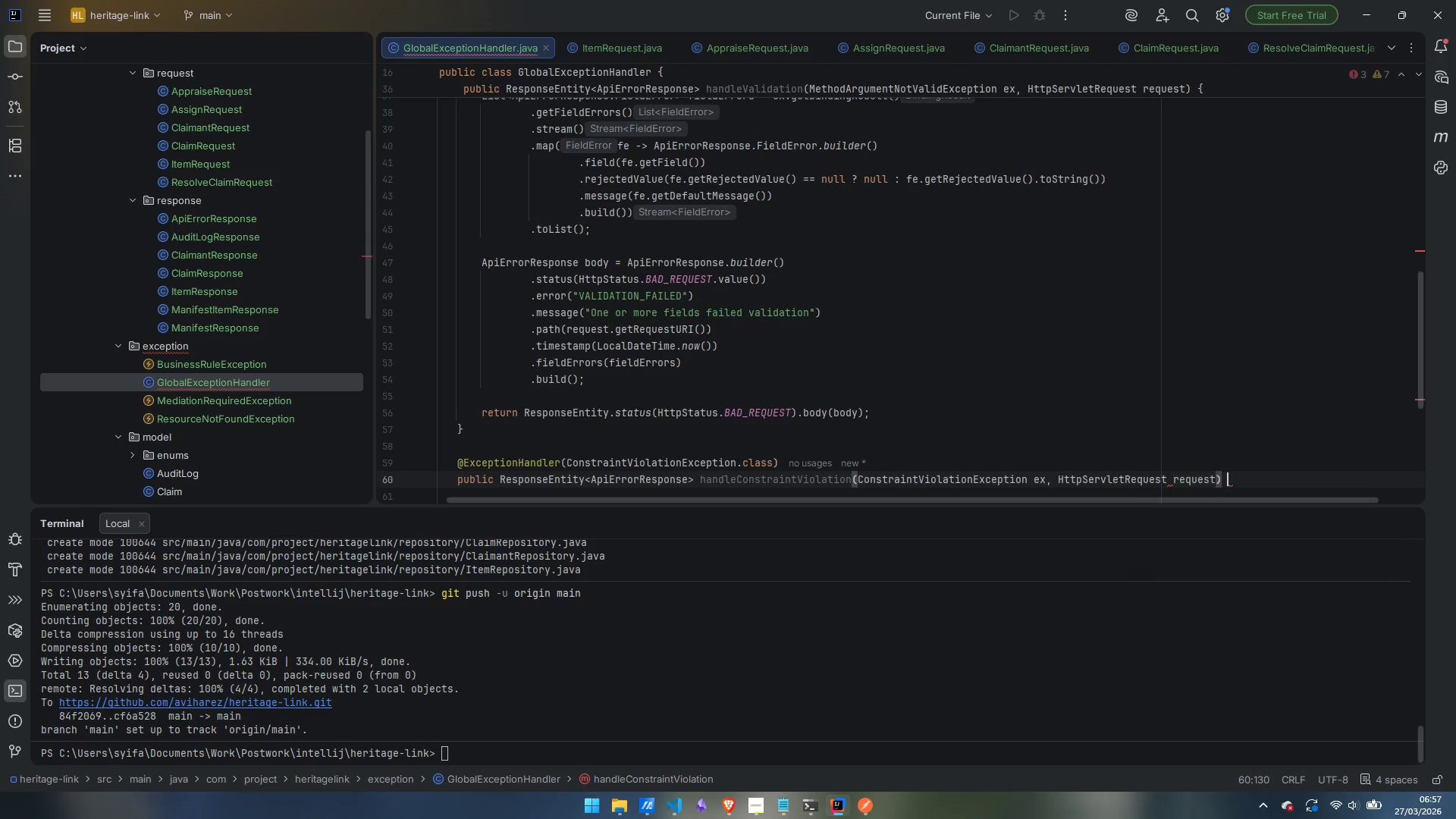 
key(Space)
 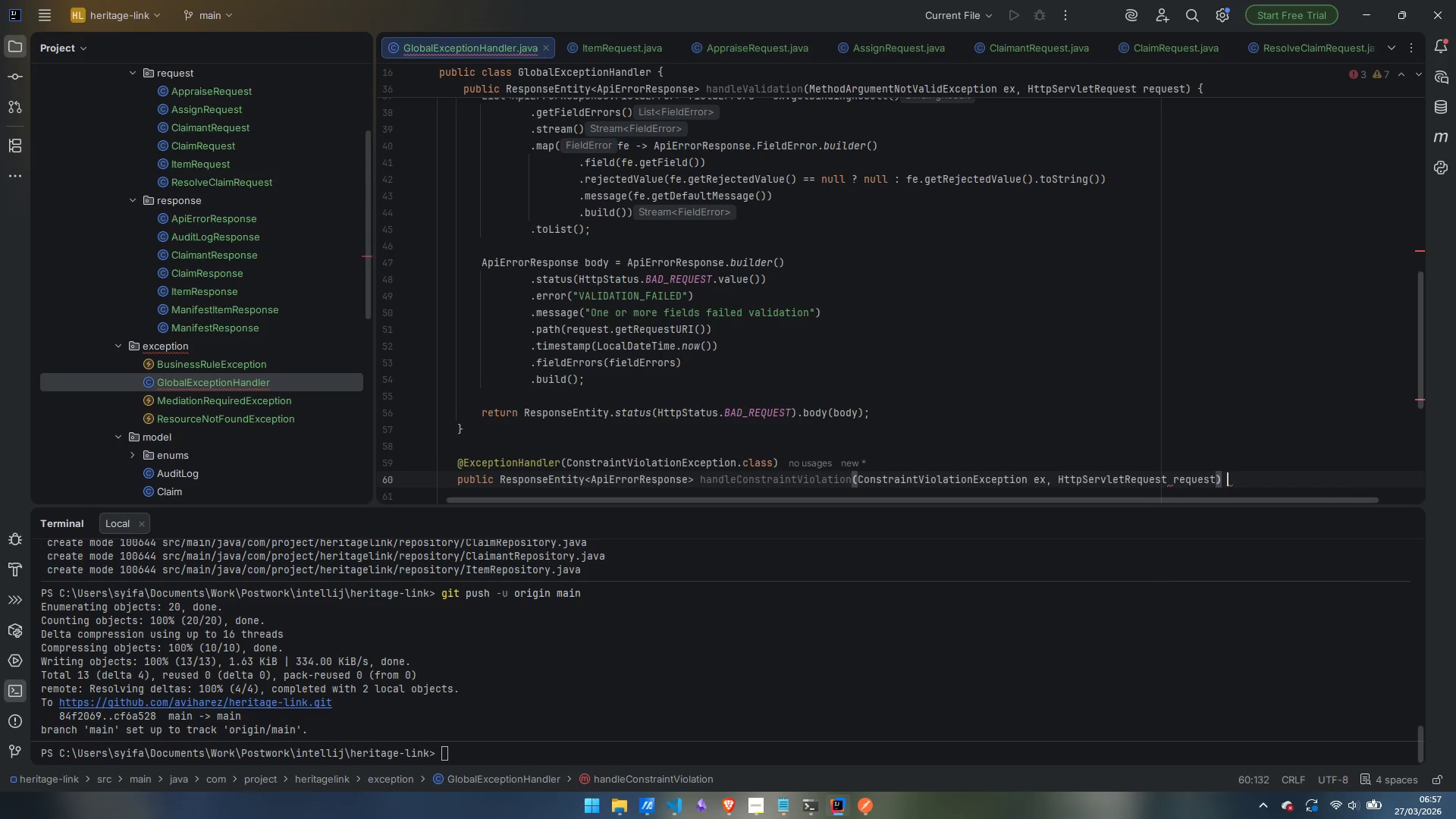 
key(Shift+BracketLeft)
 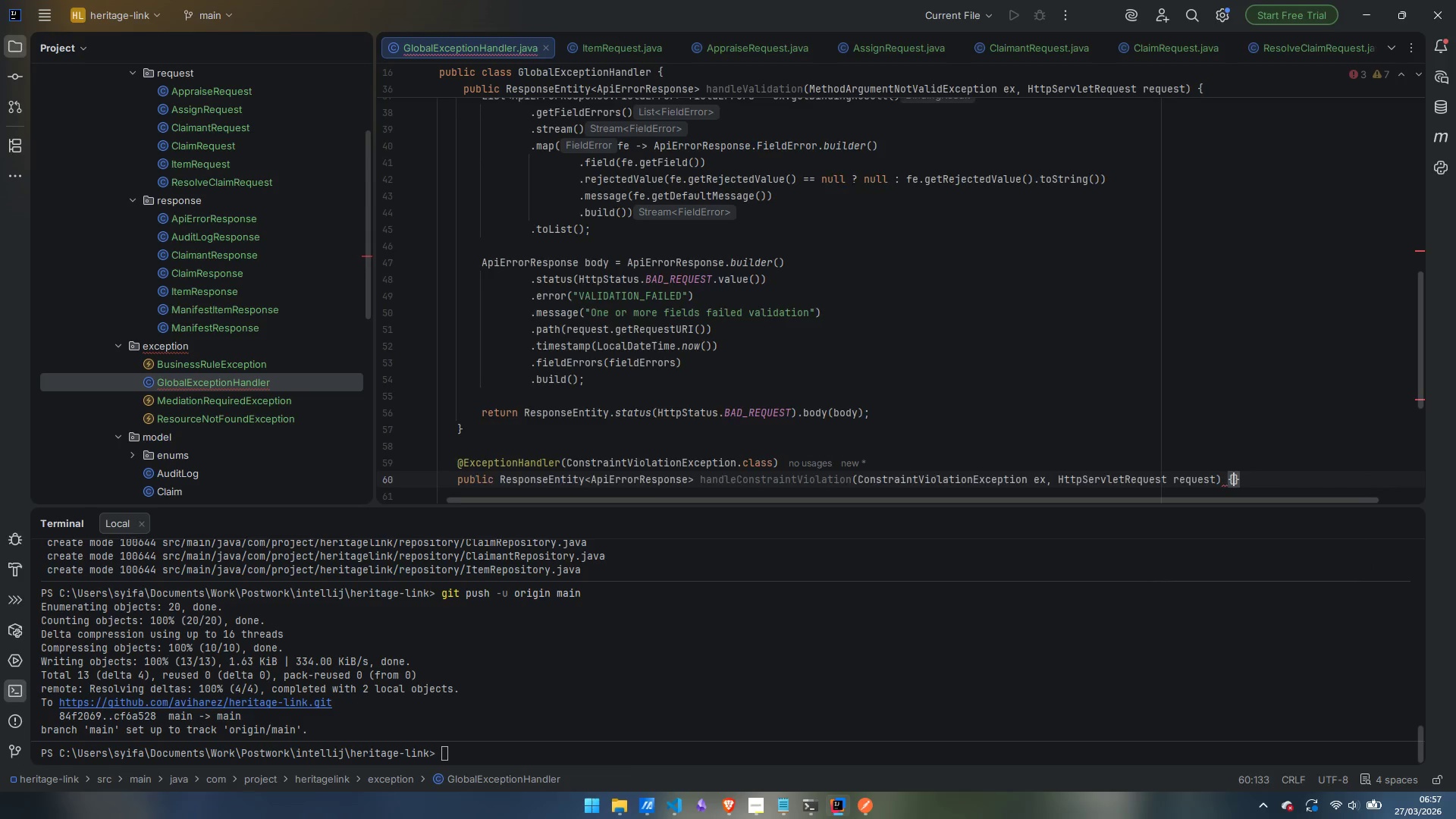 
key(Enter)
 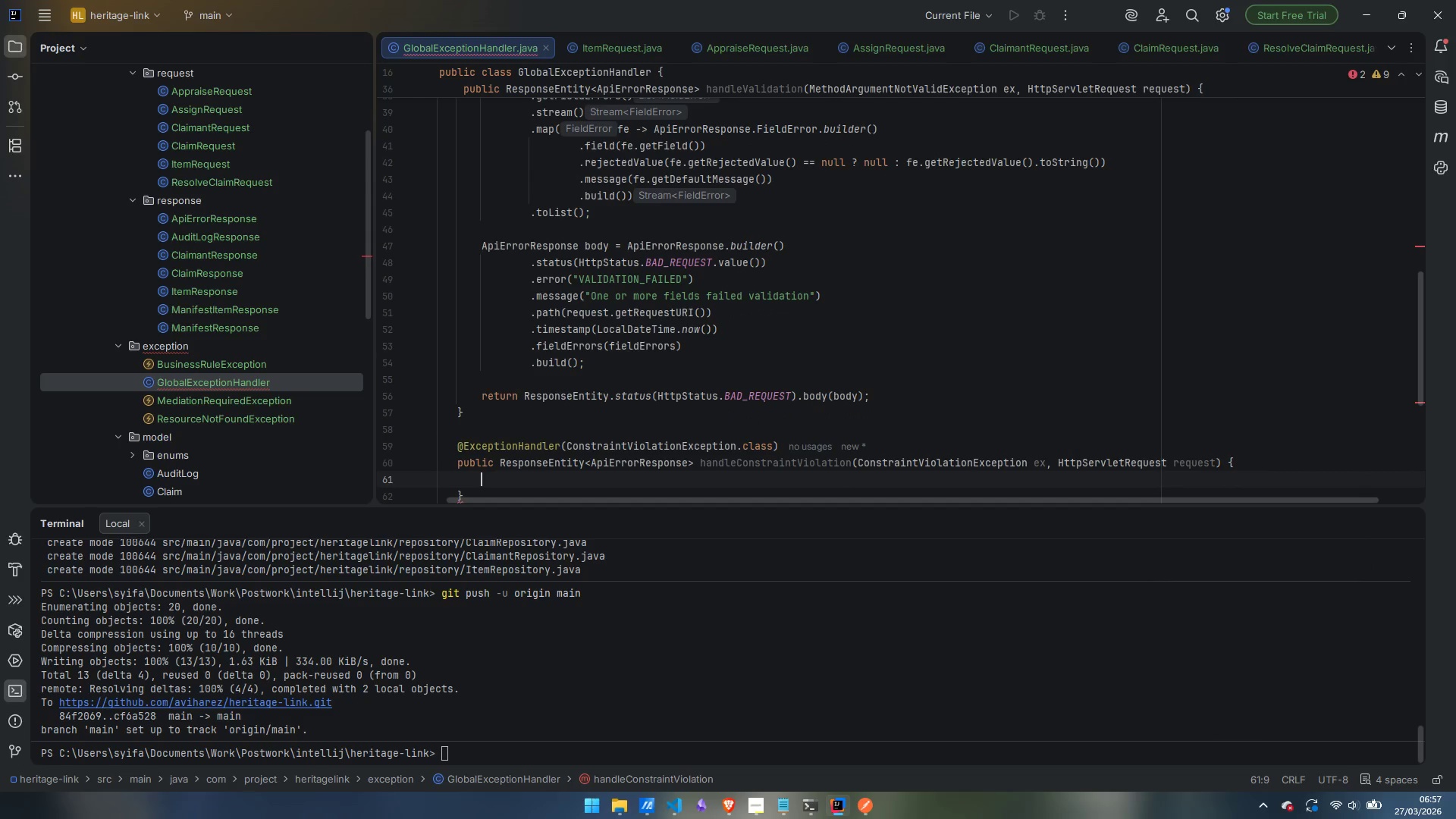 
type(return Respio)
key(Backspace)
key(Backspace)
type(onseEntity.stat)
 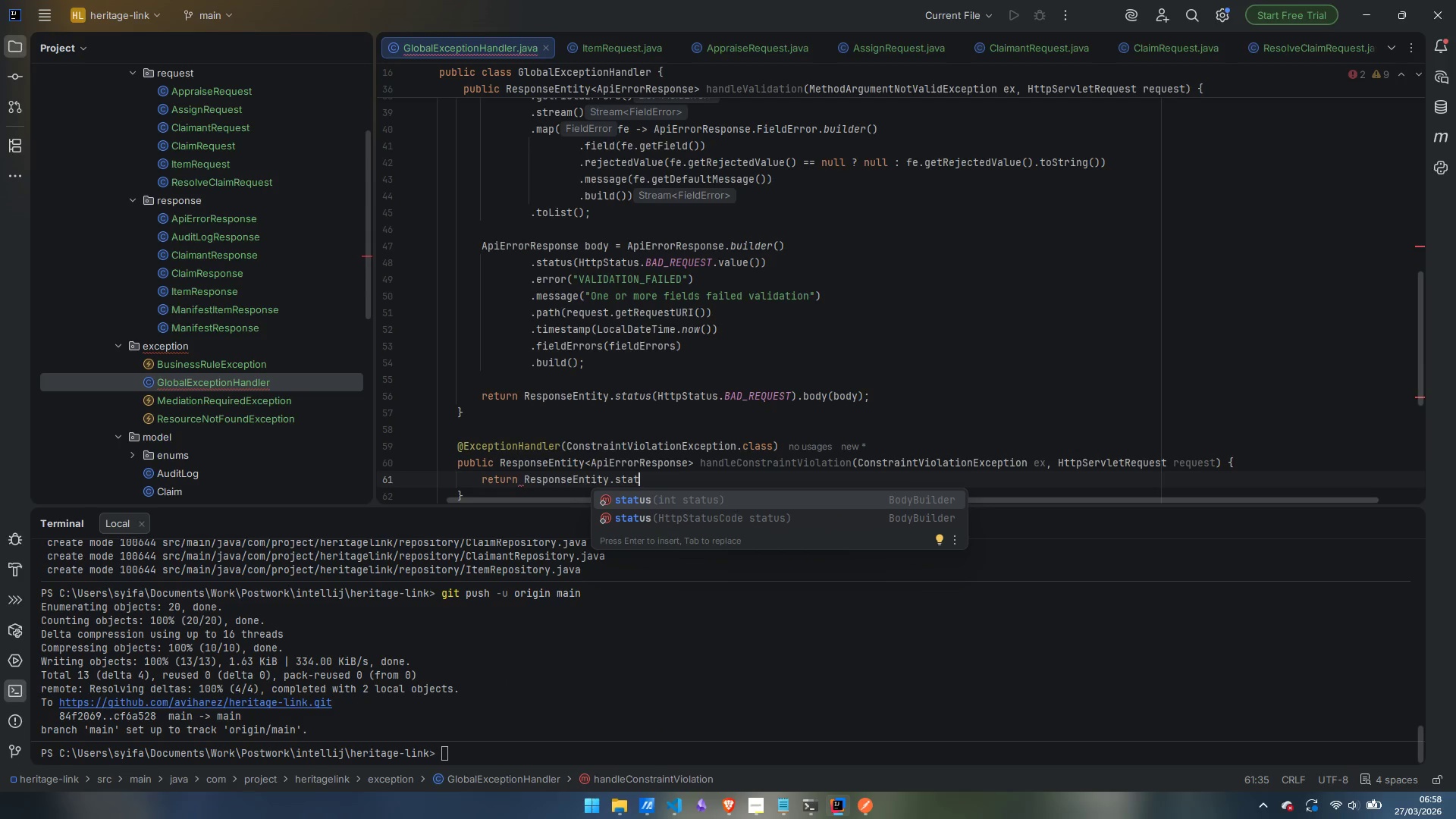 
key(Enter)
 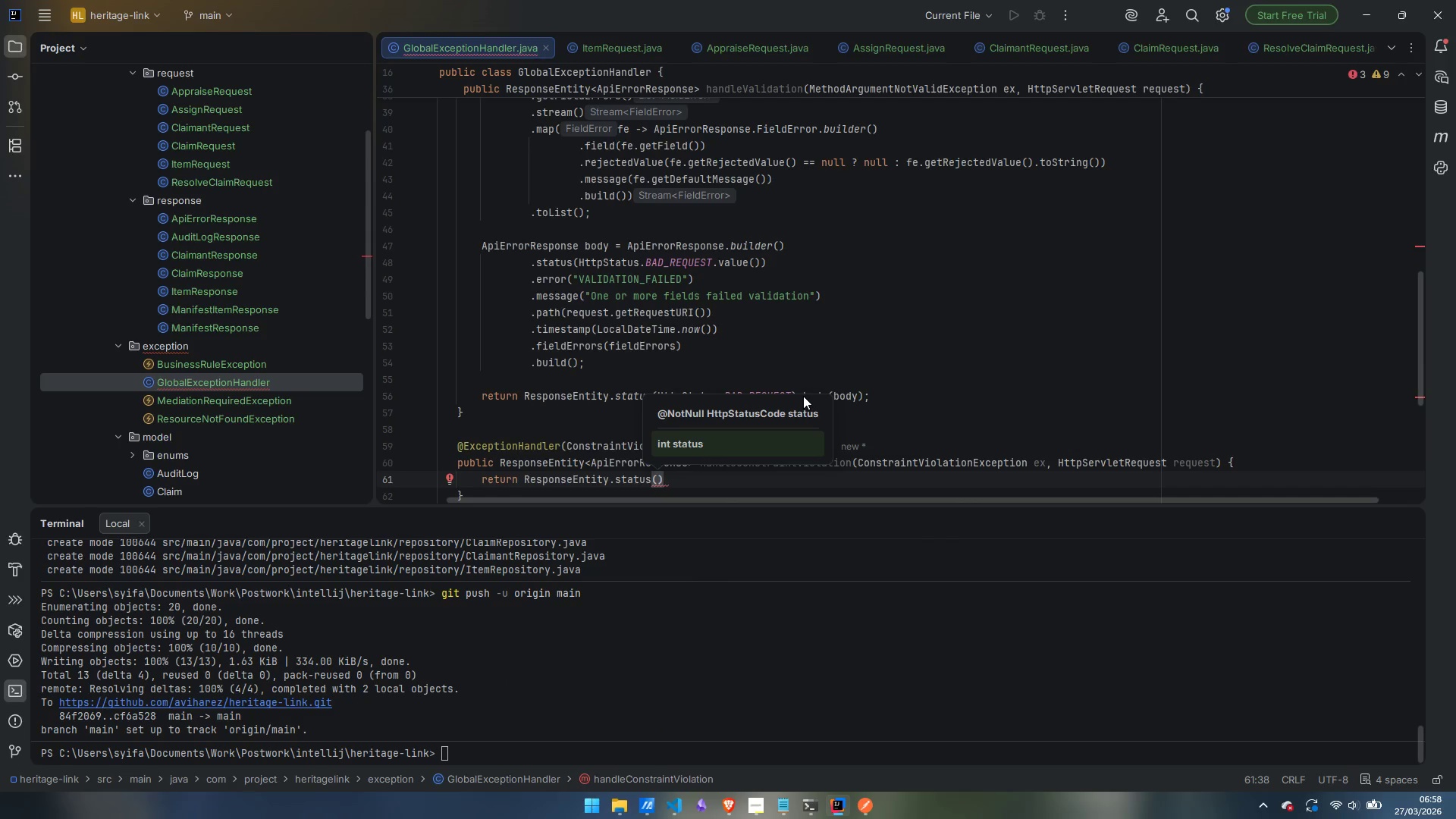 
type(HttpStatus.BAD)
 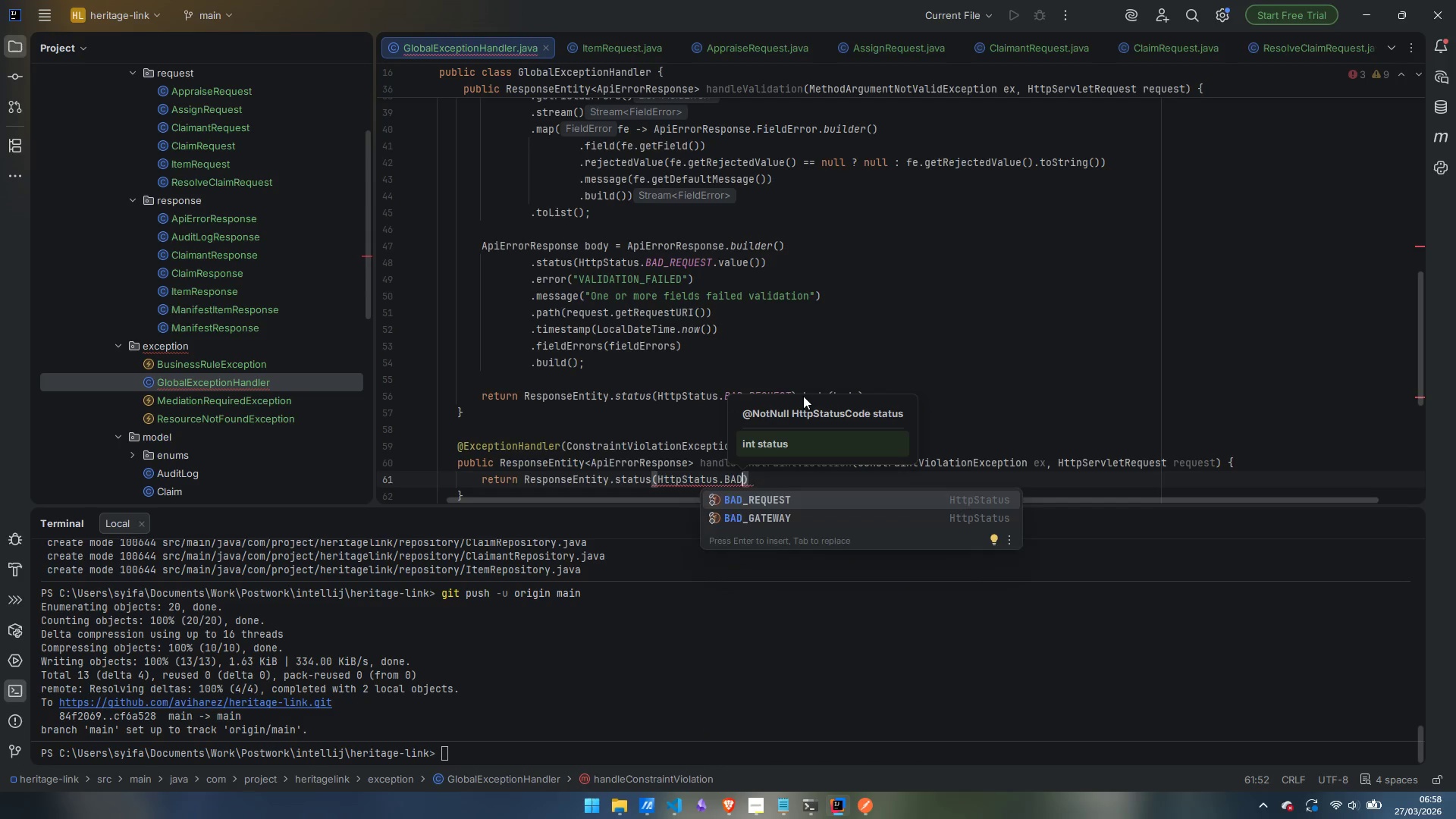 
key(Enter)
 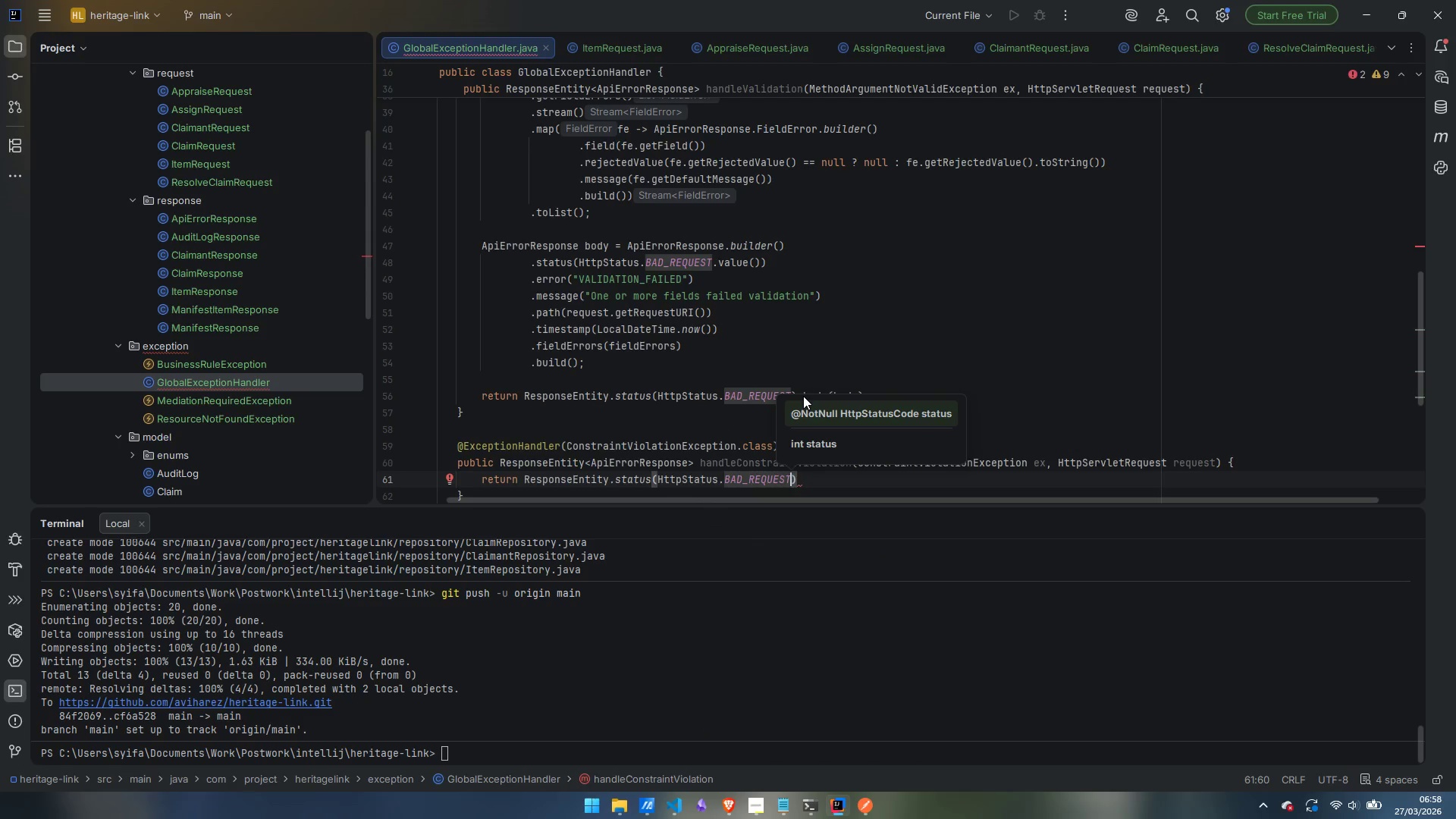 
key(ArrowRight)
 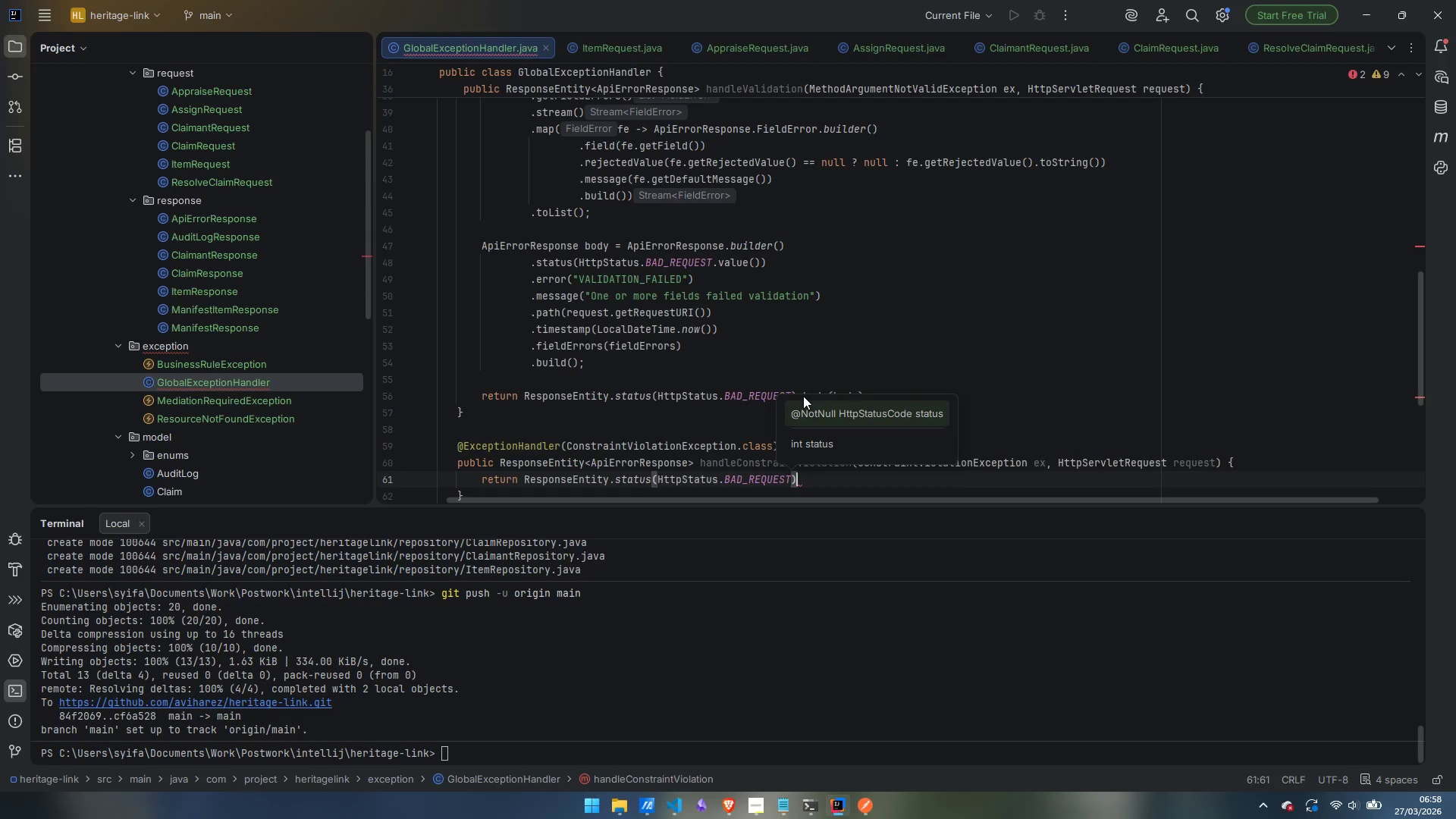 
type(.bdo)
 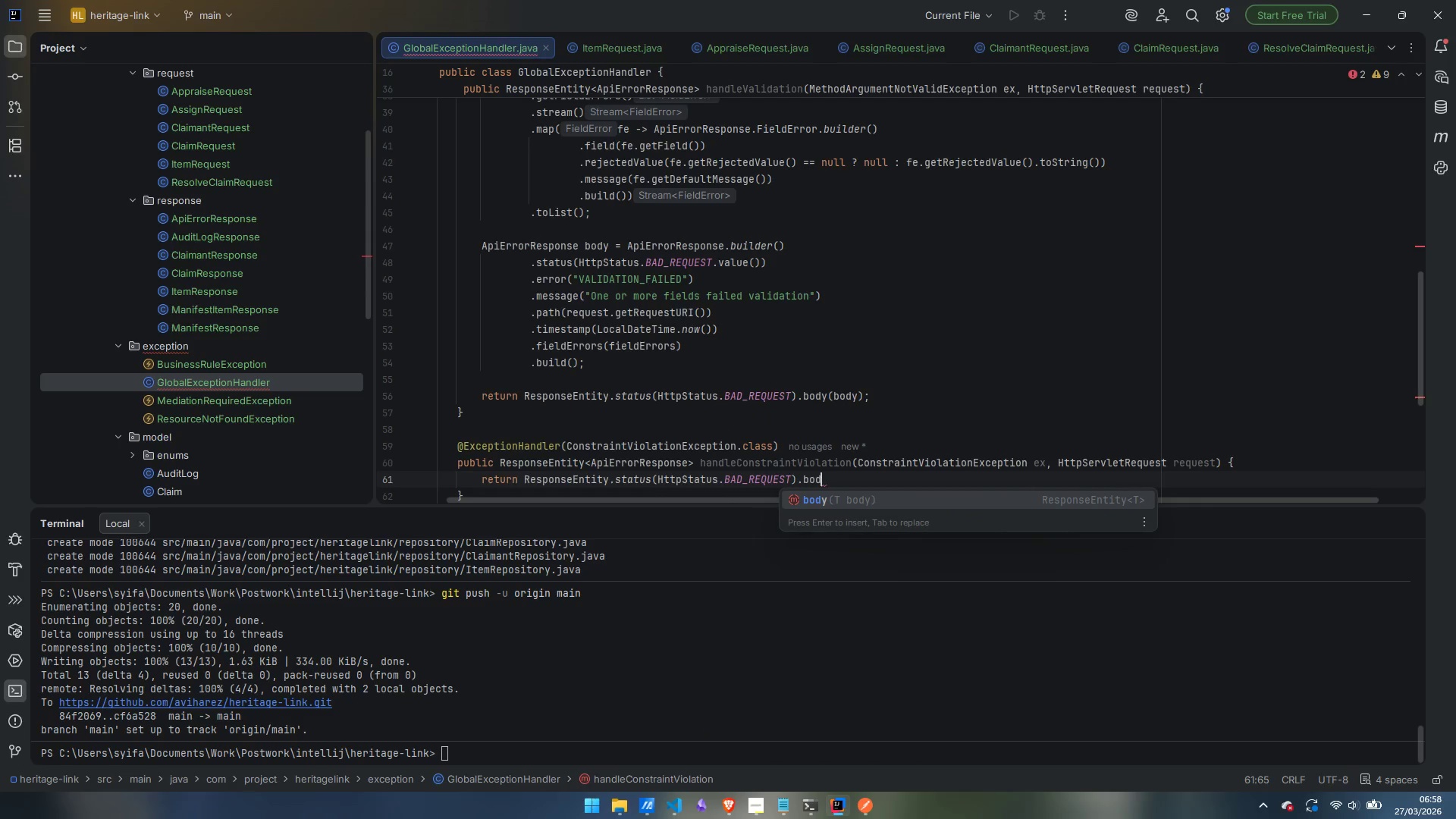 
key(Enter)
 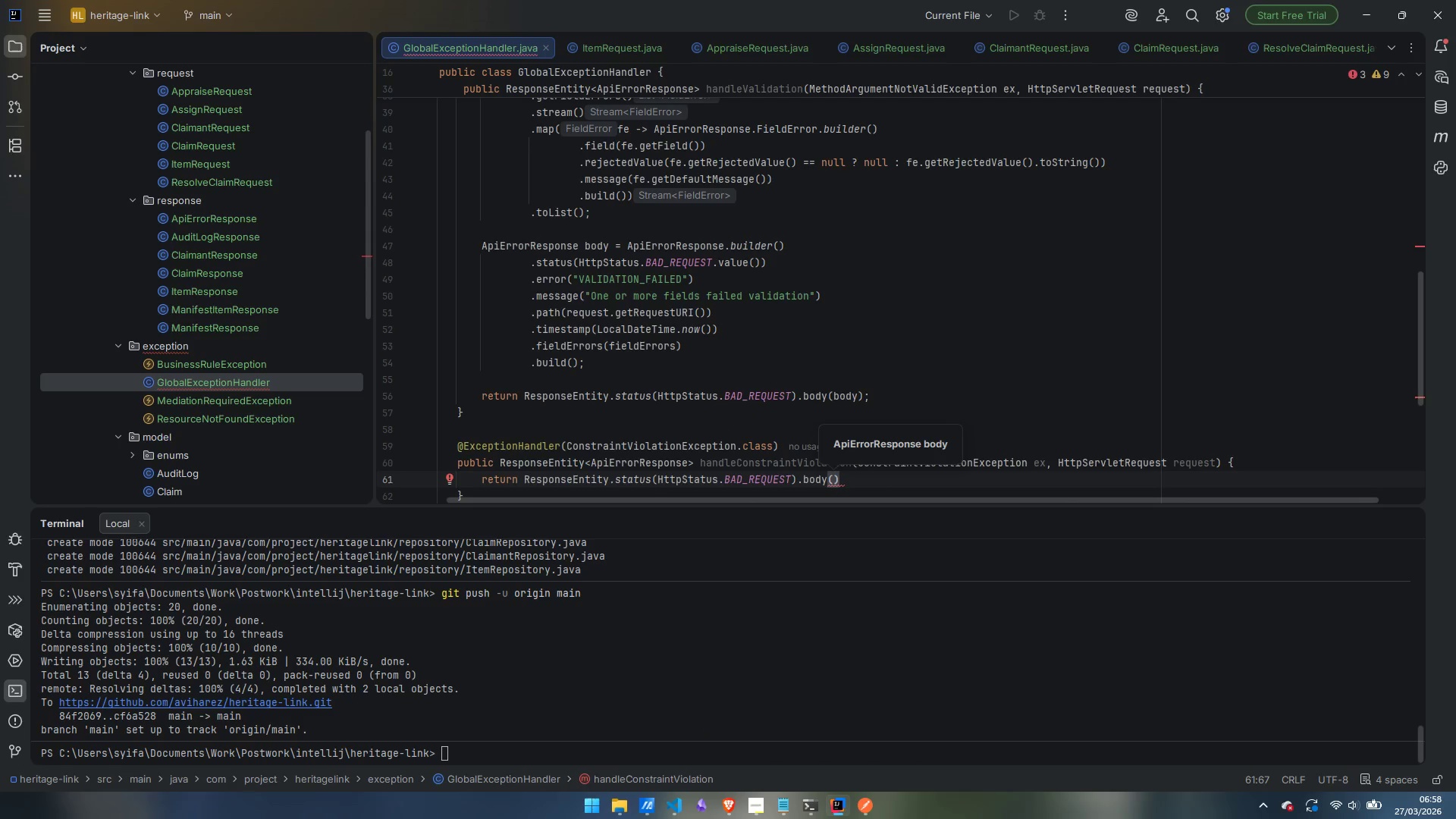 
key(ArrowLeft)
 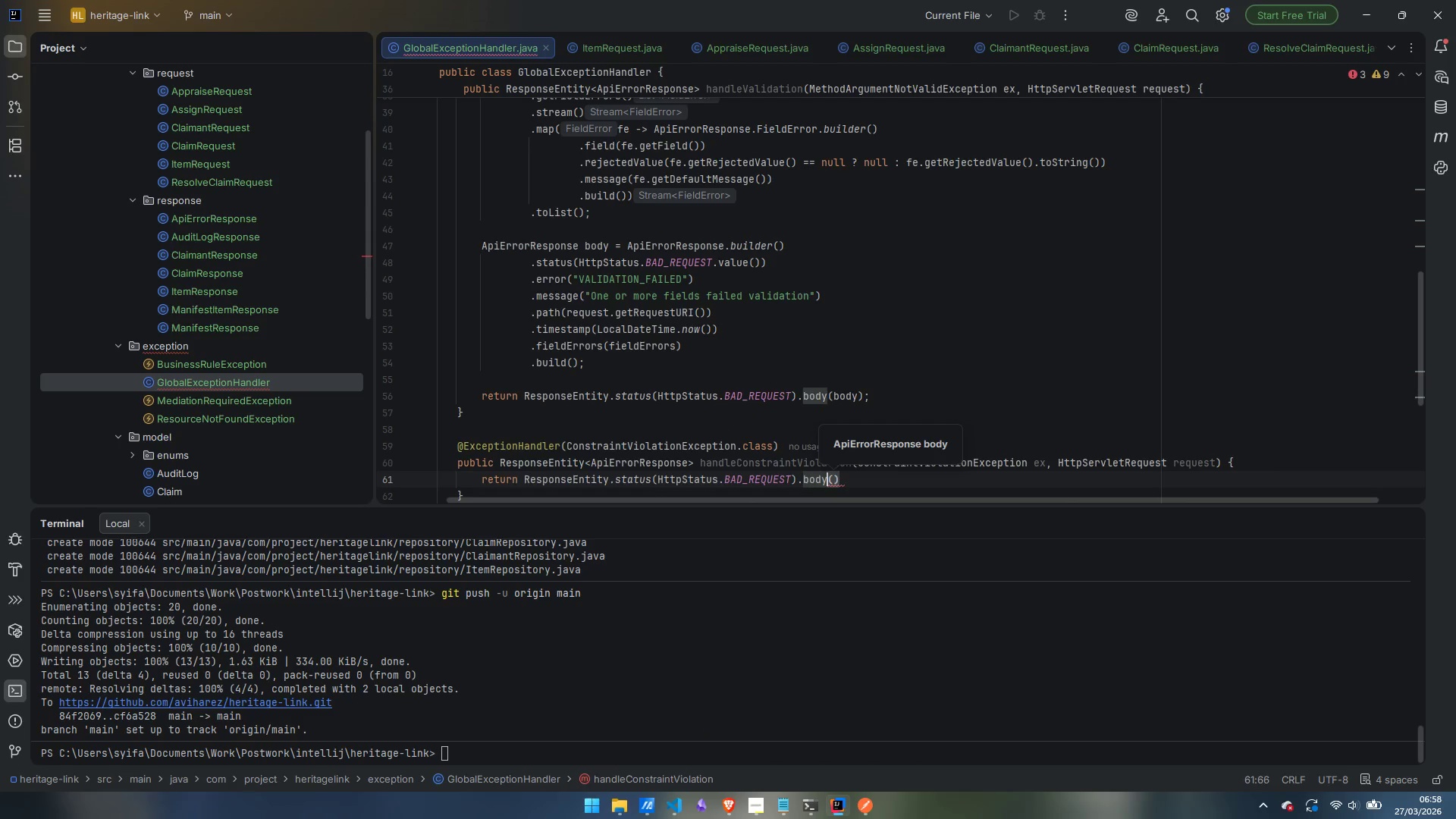 
key(ArrowLeft)
 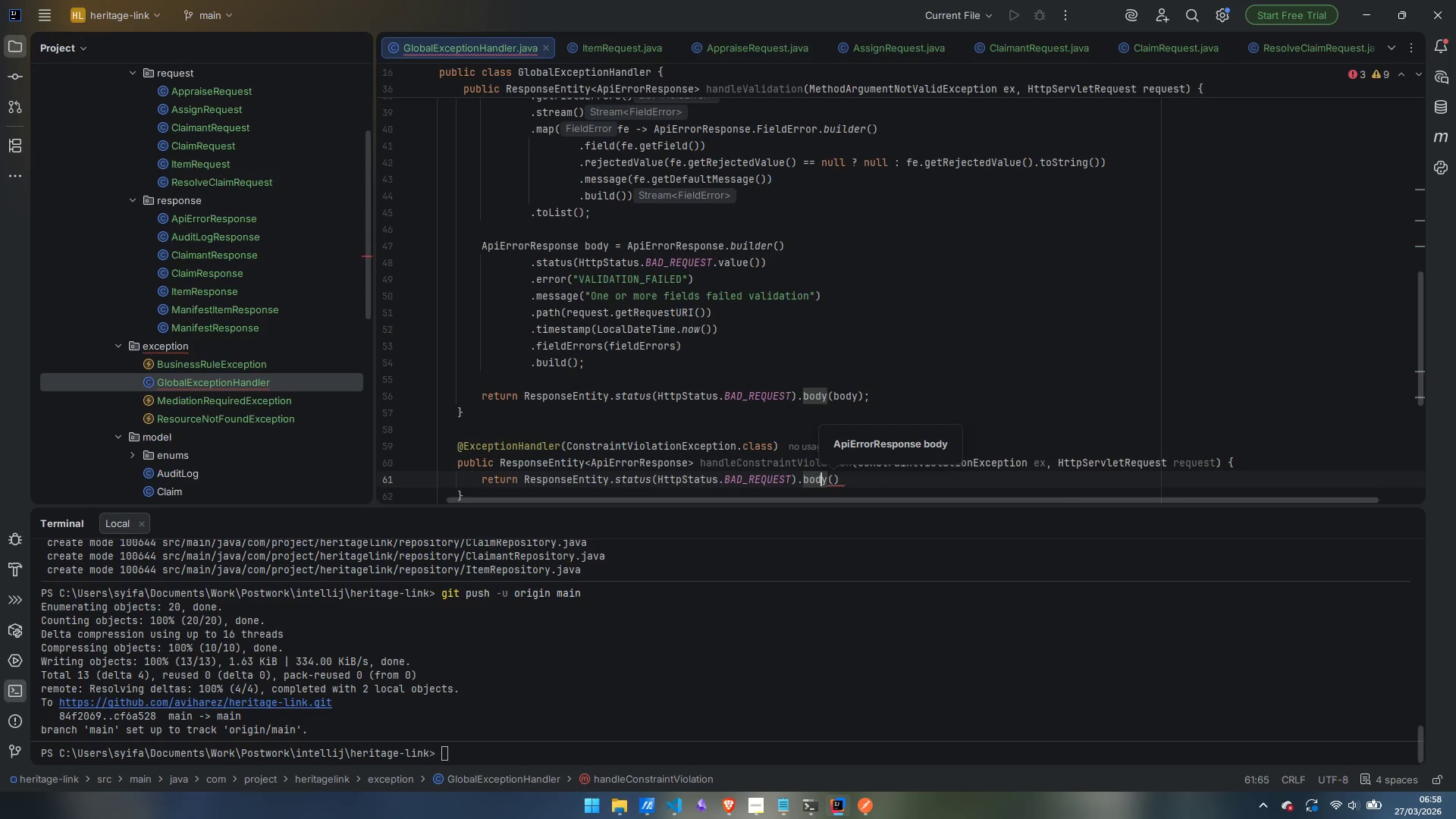 
key(ArrowLeft)
 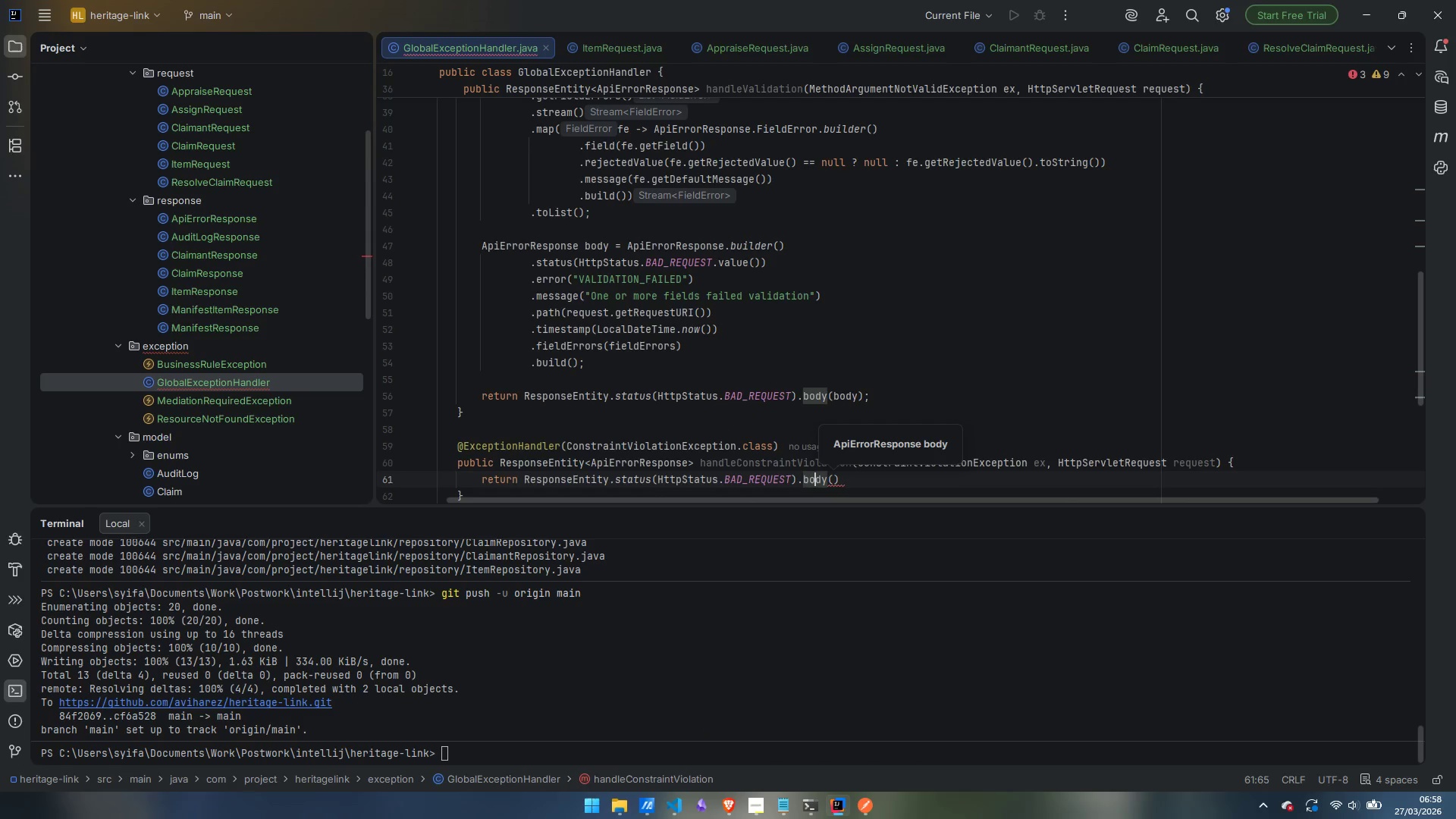 
key(ArrowLeft)
 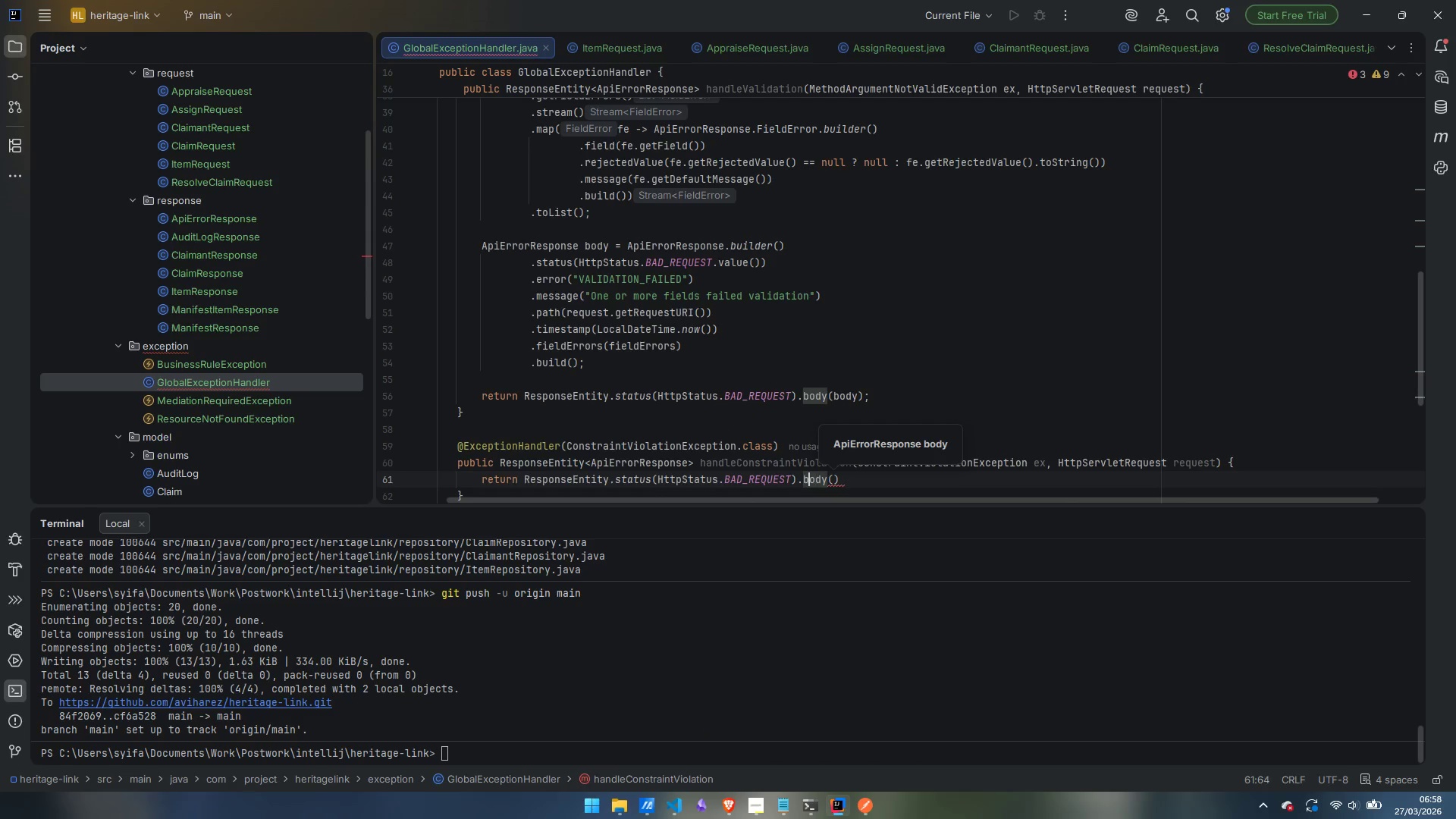 
key(ArrowLeft)
 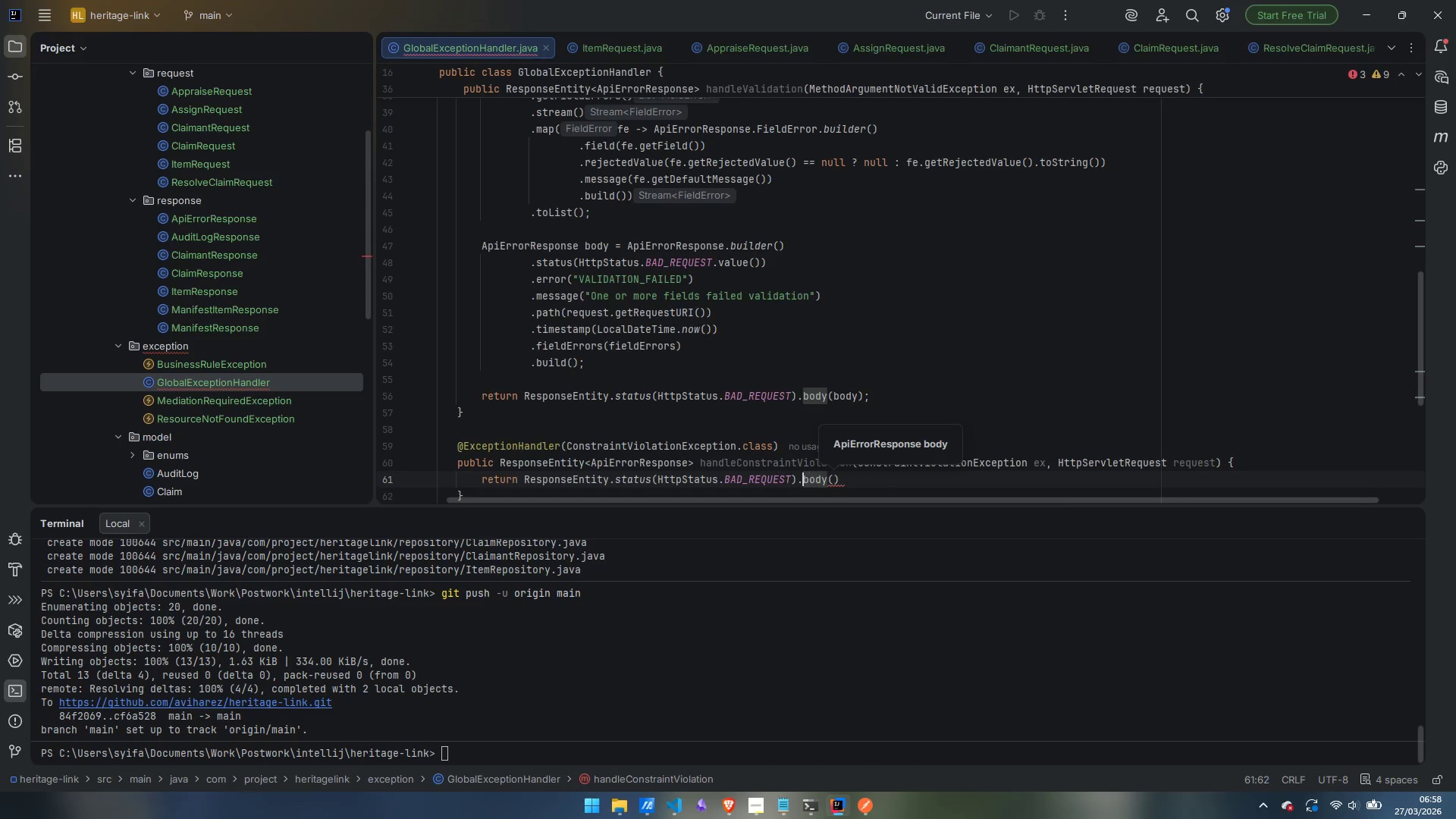 
key(ArrowLeft)
 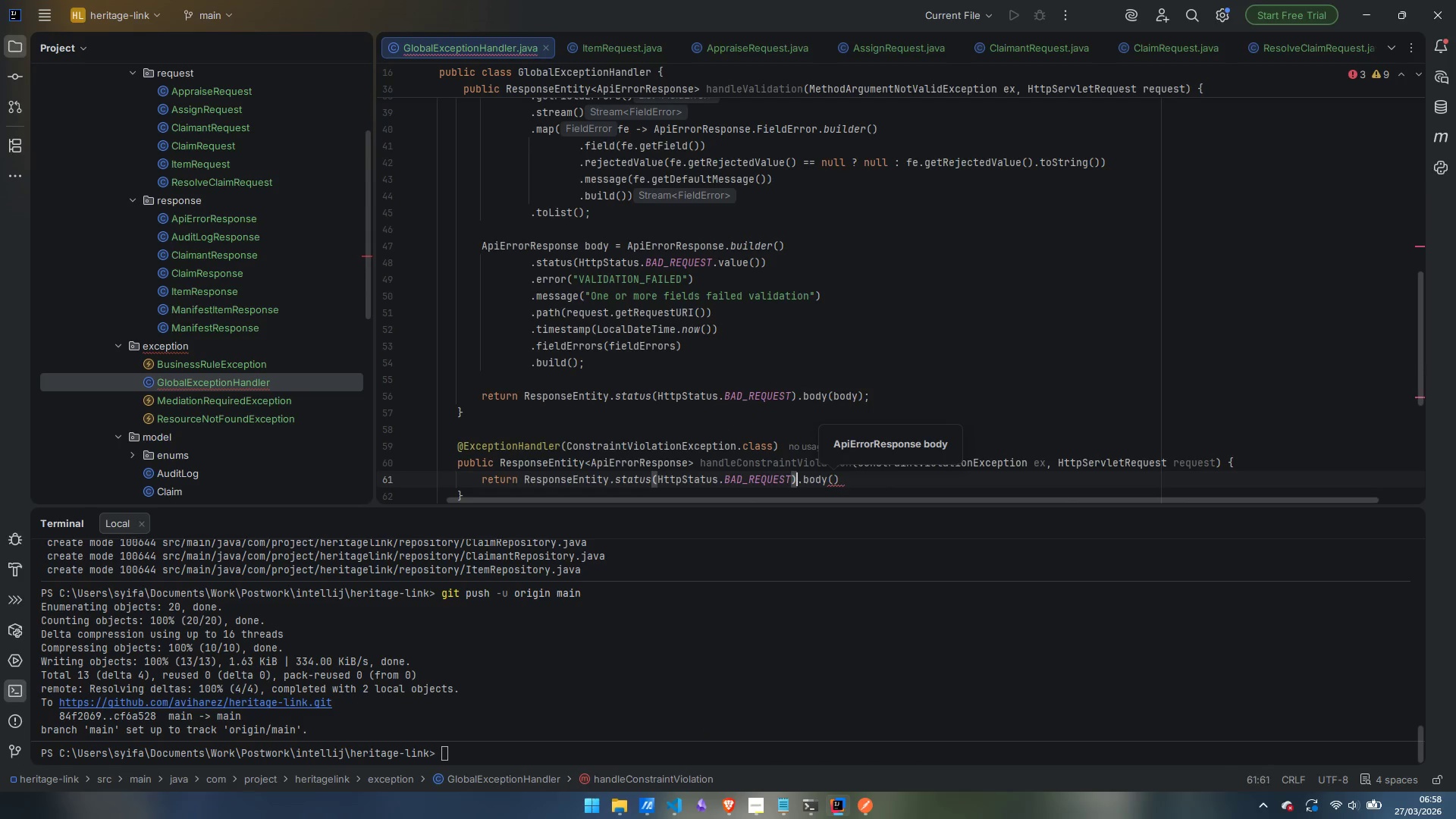 
key(Enter)
 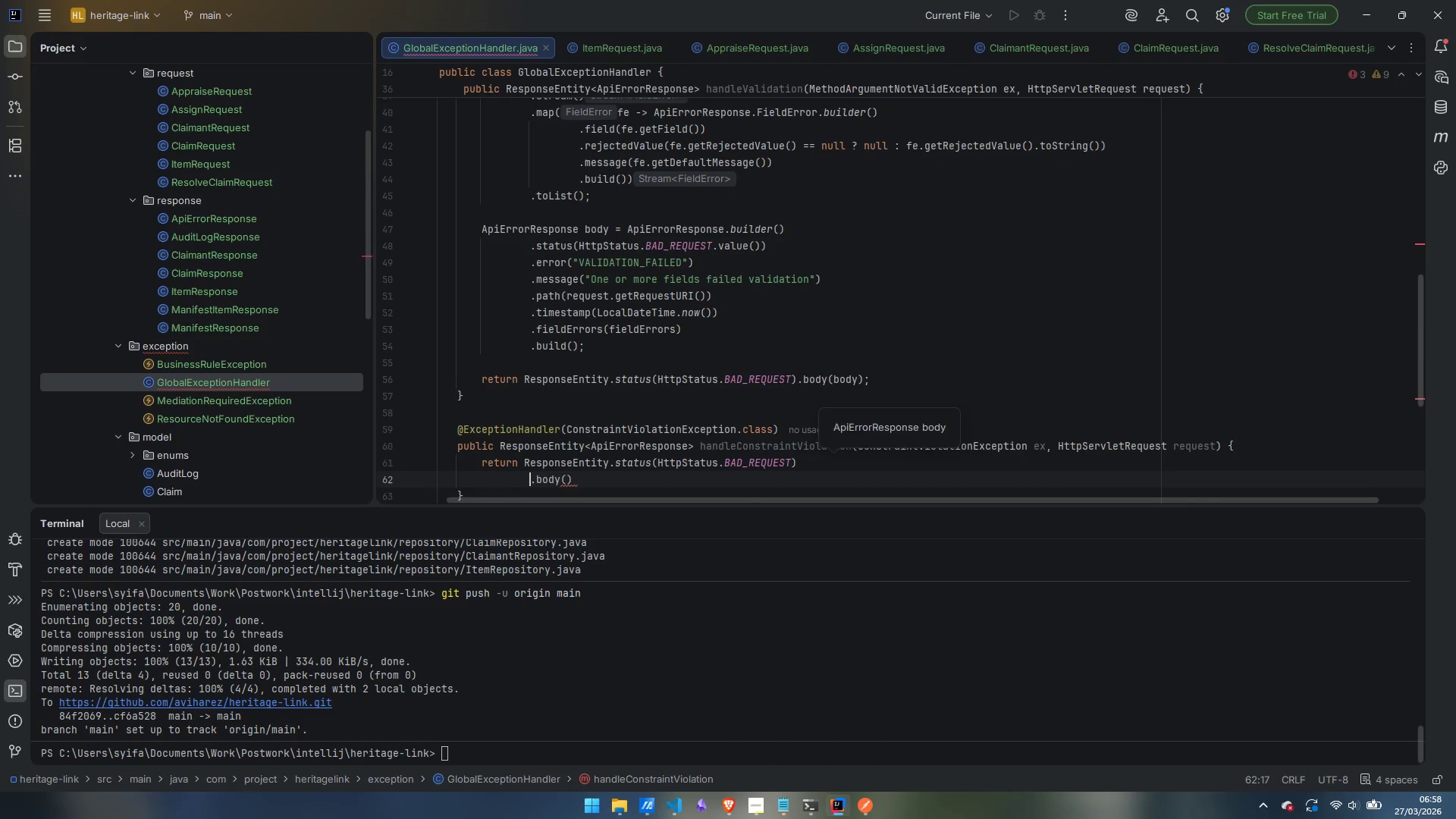 
key(Control+ArrowRight)
 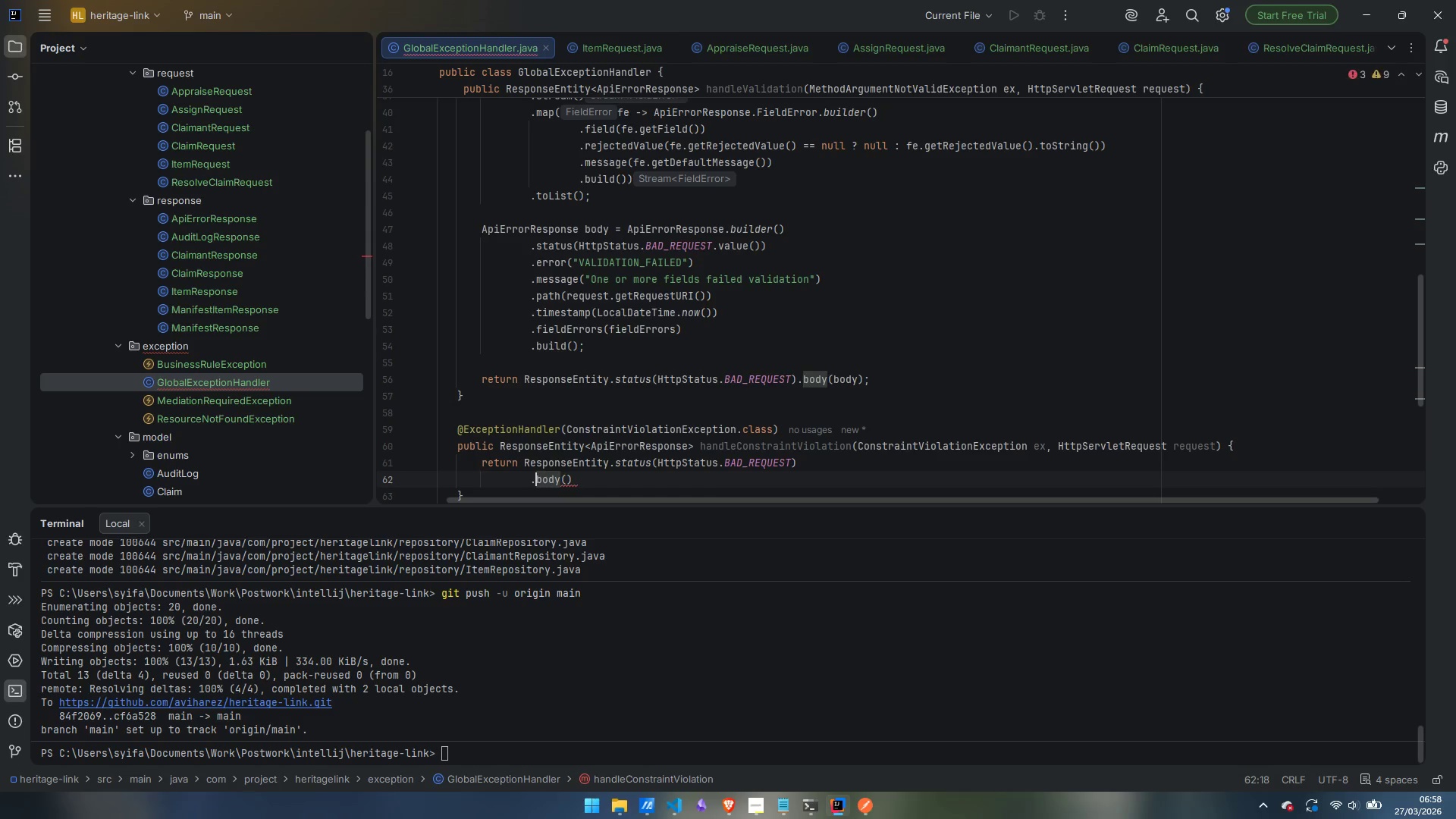 
key(ArrowRight)
 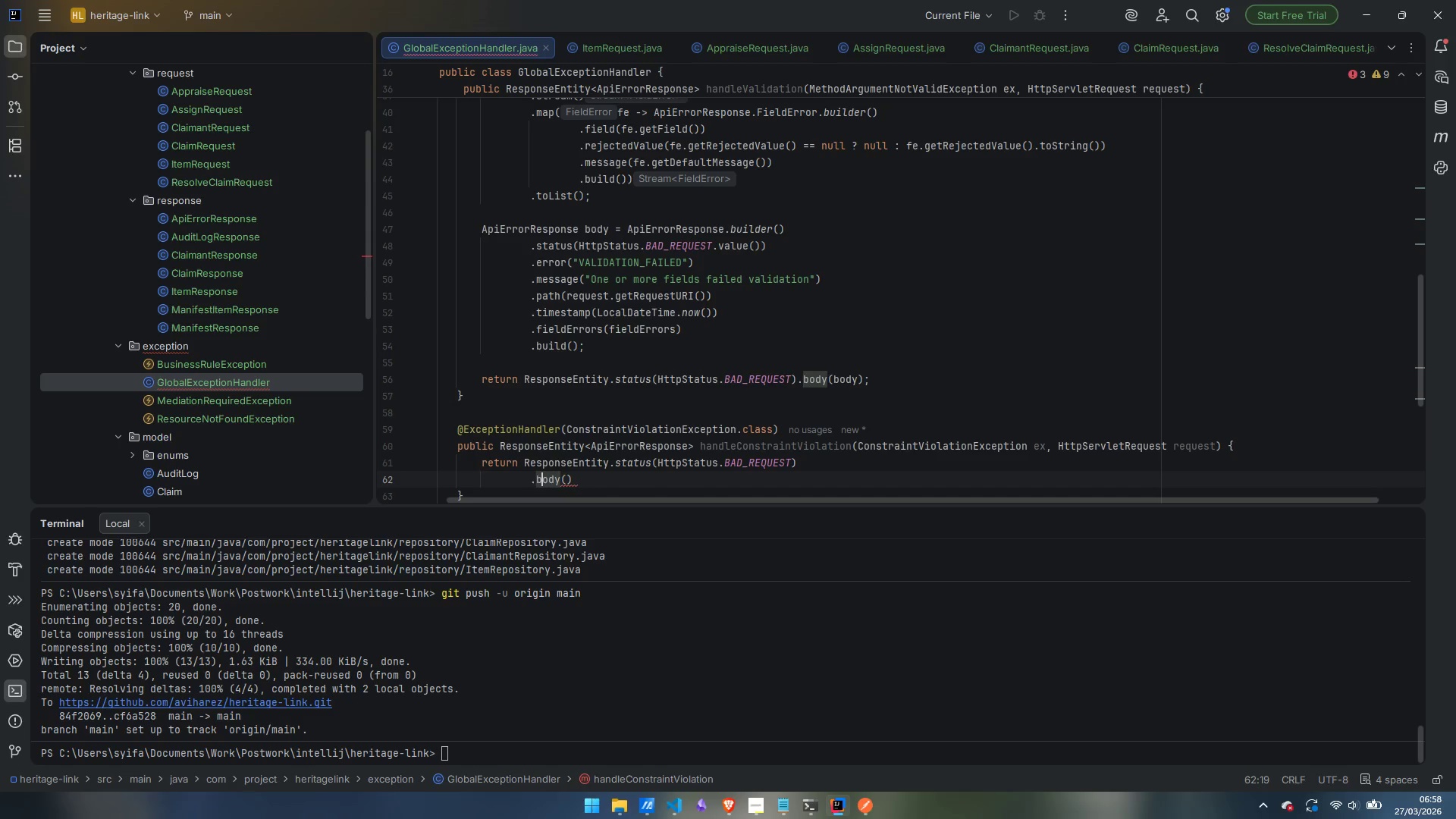 
key(ArrowRight)
 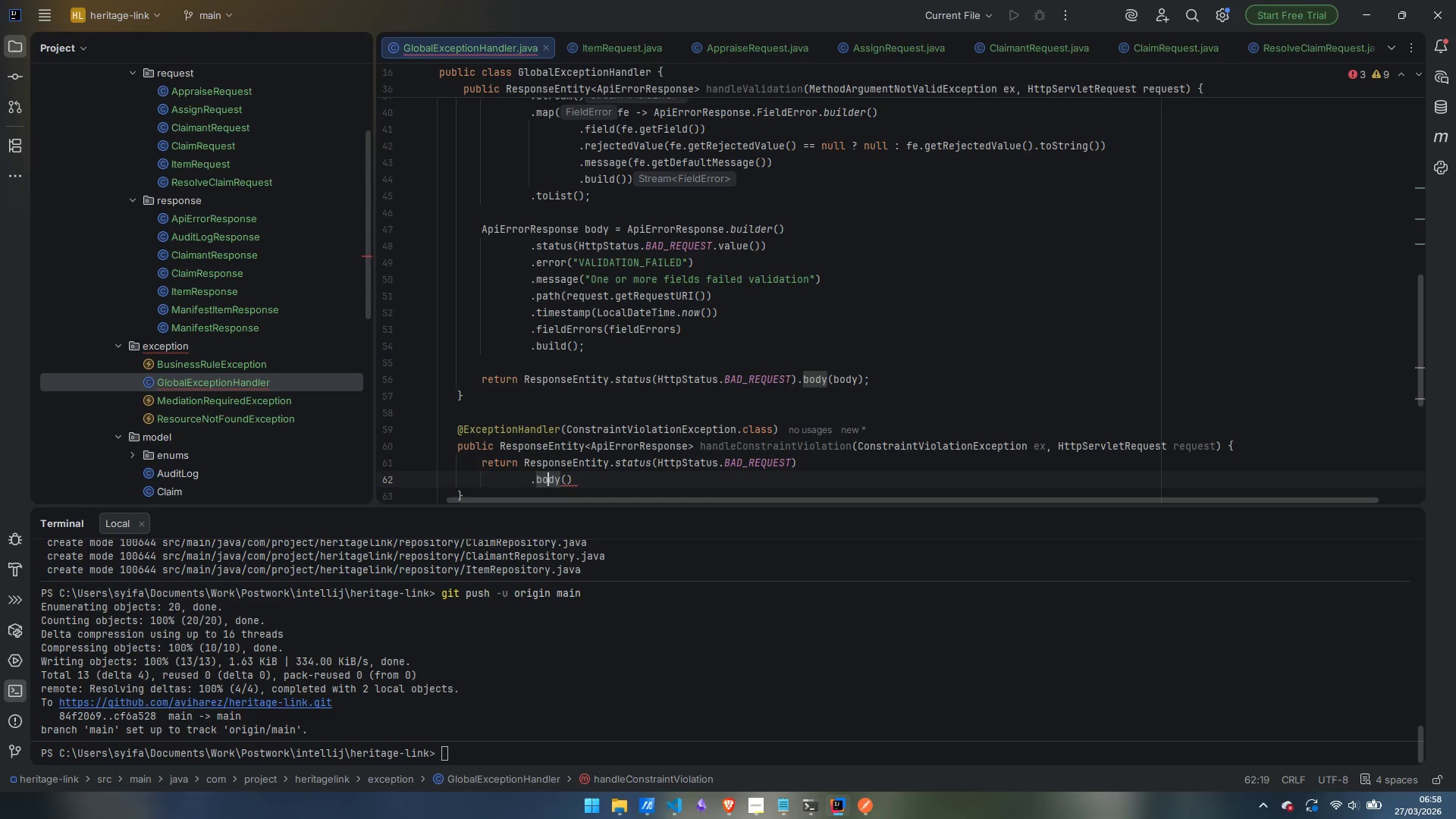 
key(ArrowRight)
 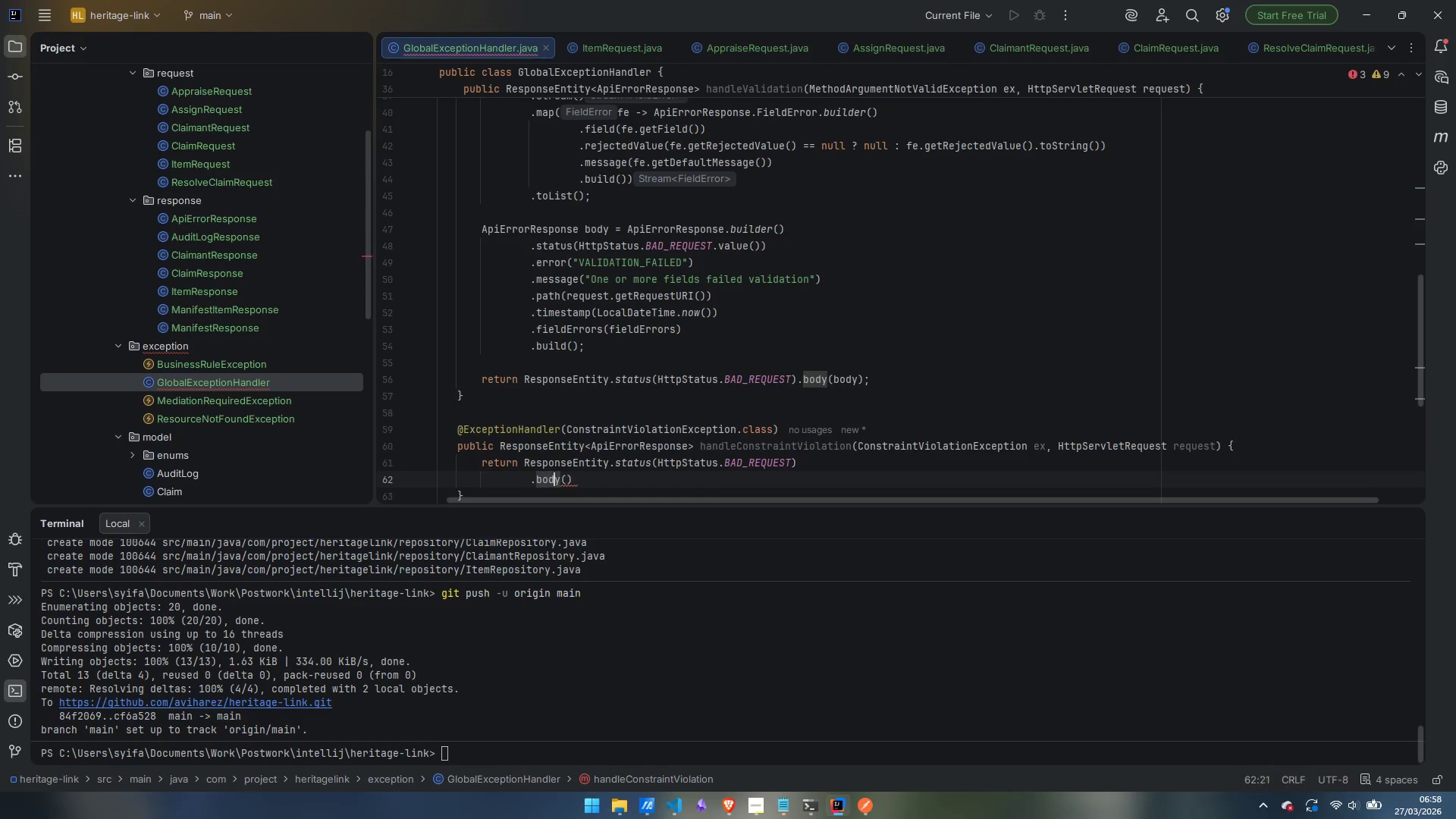 
key(ArrowRight)
 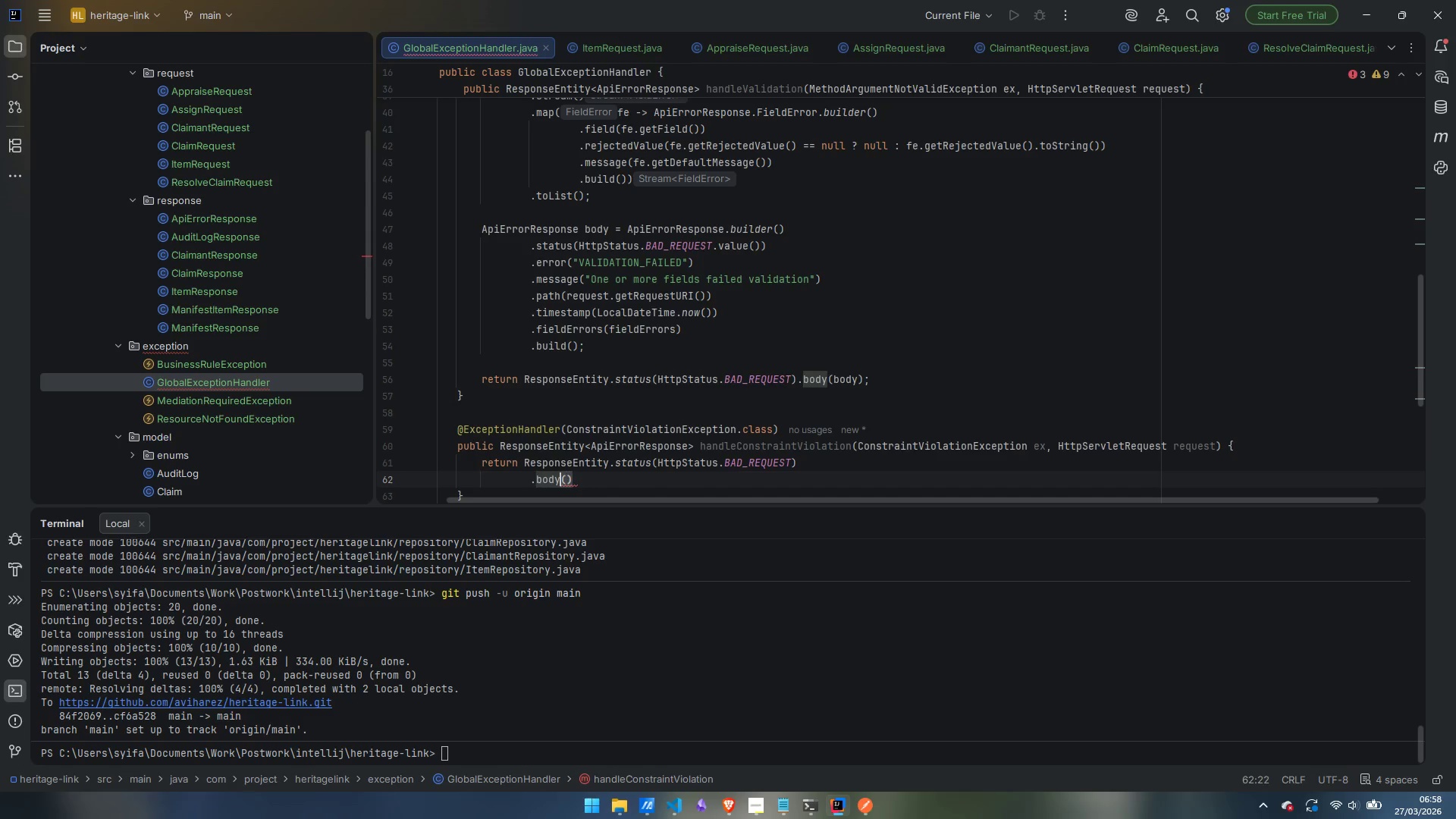 
key(ArrowRight)
 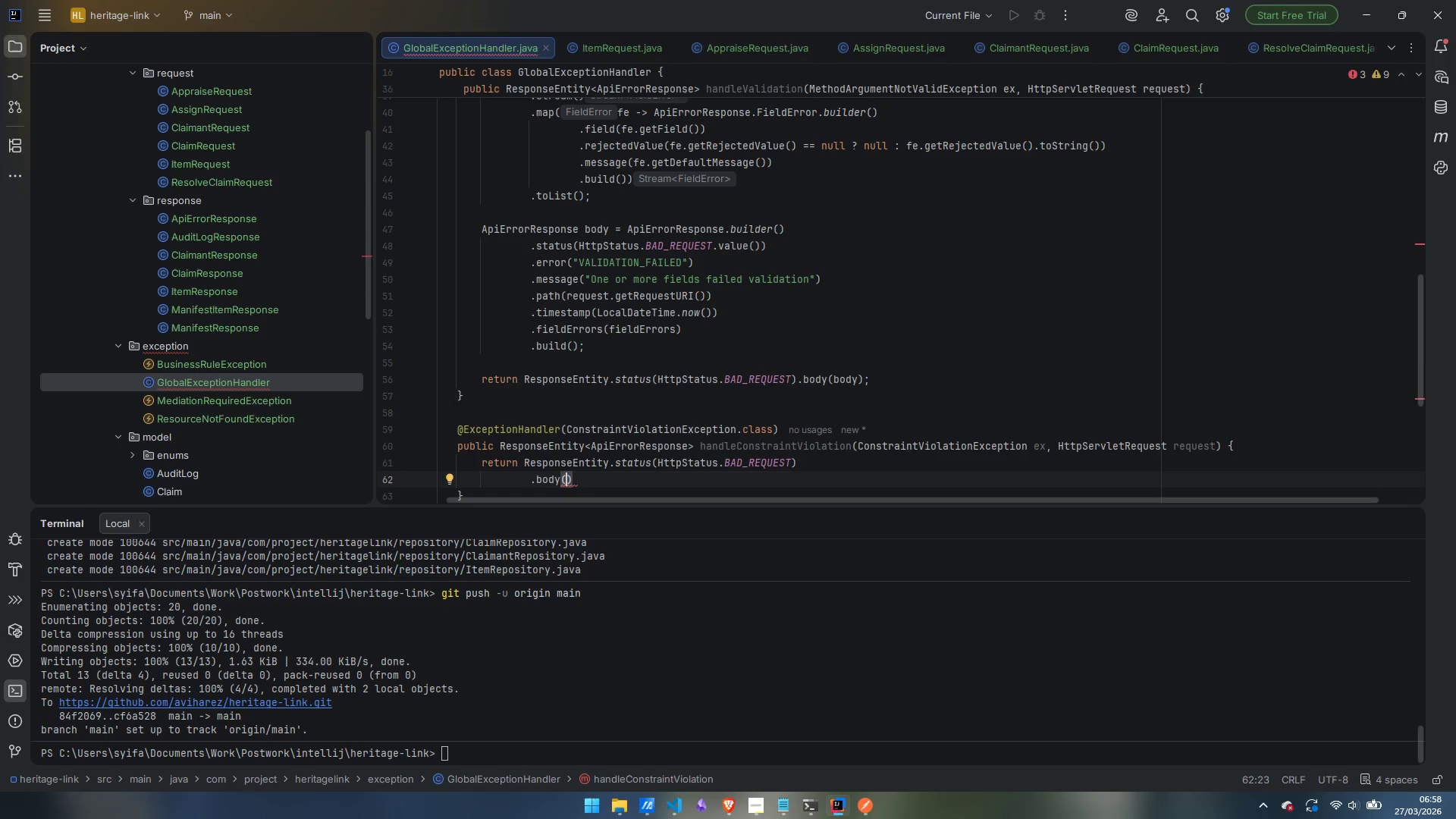 
type(build)
 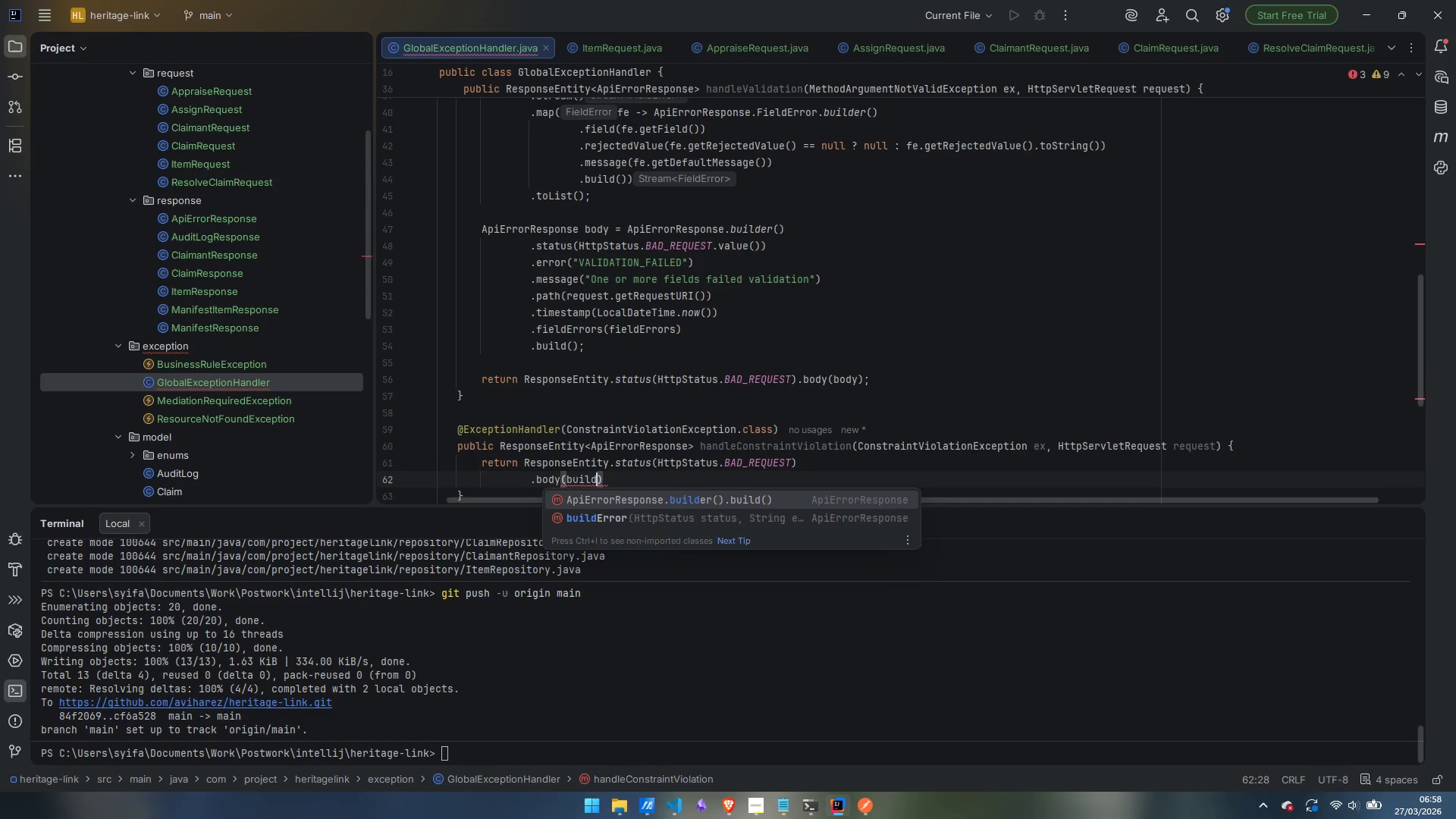 
key(Enter)
 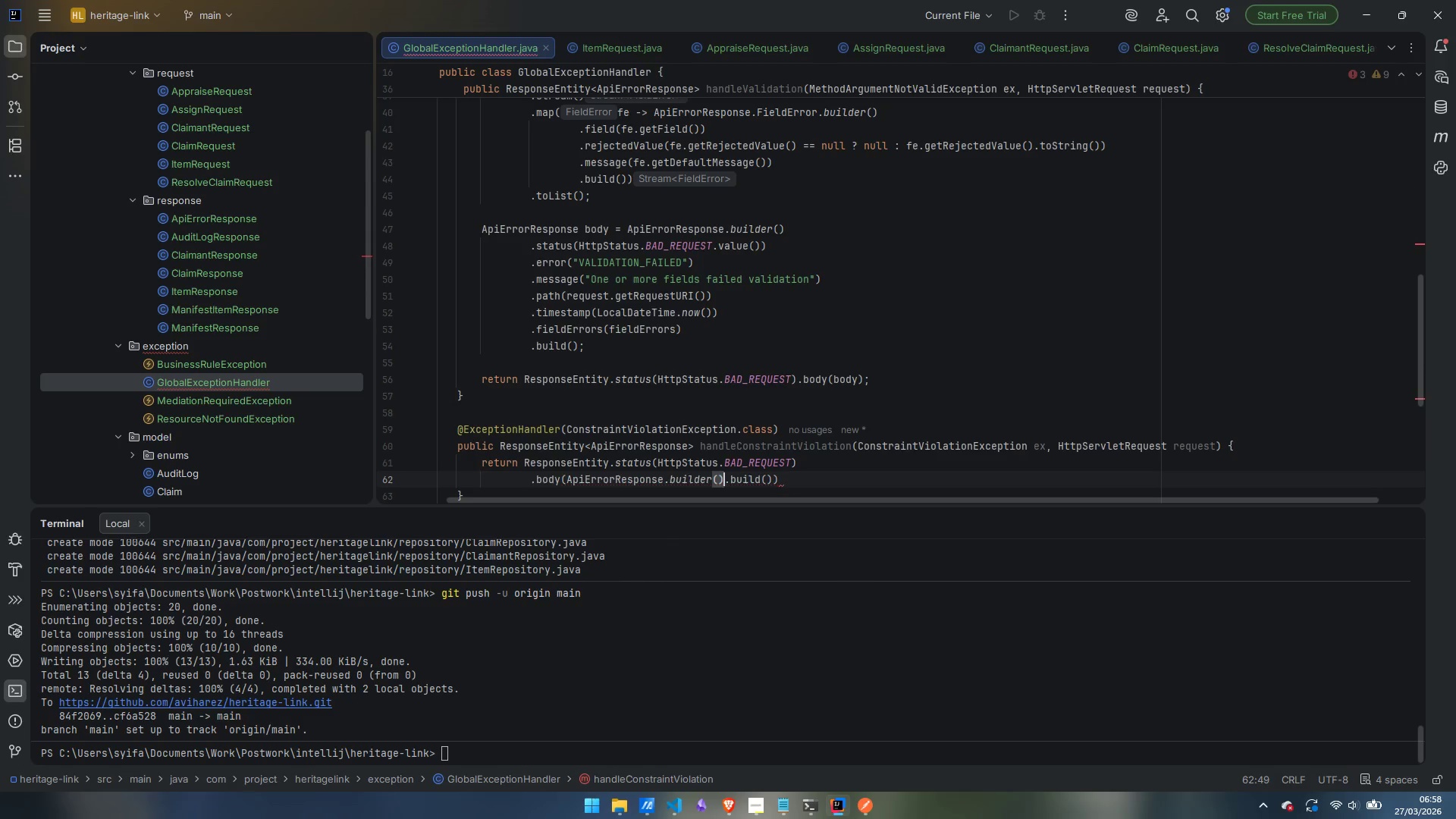 
key(Control+ControlLeft)
 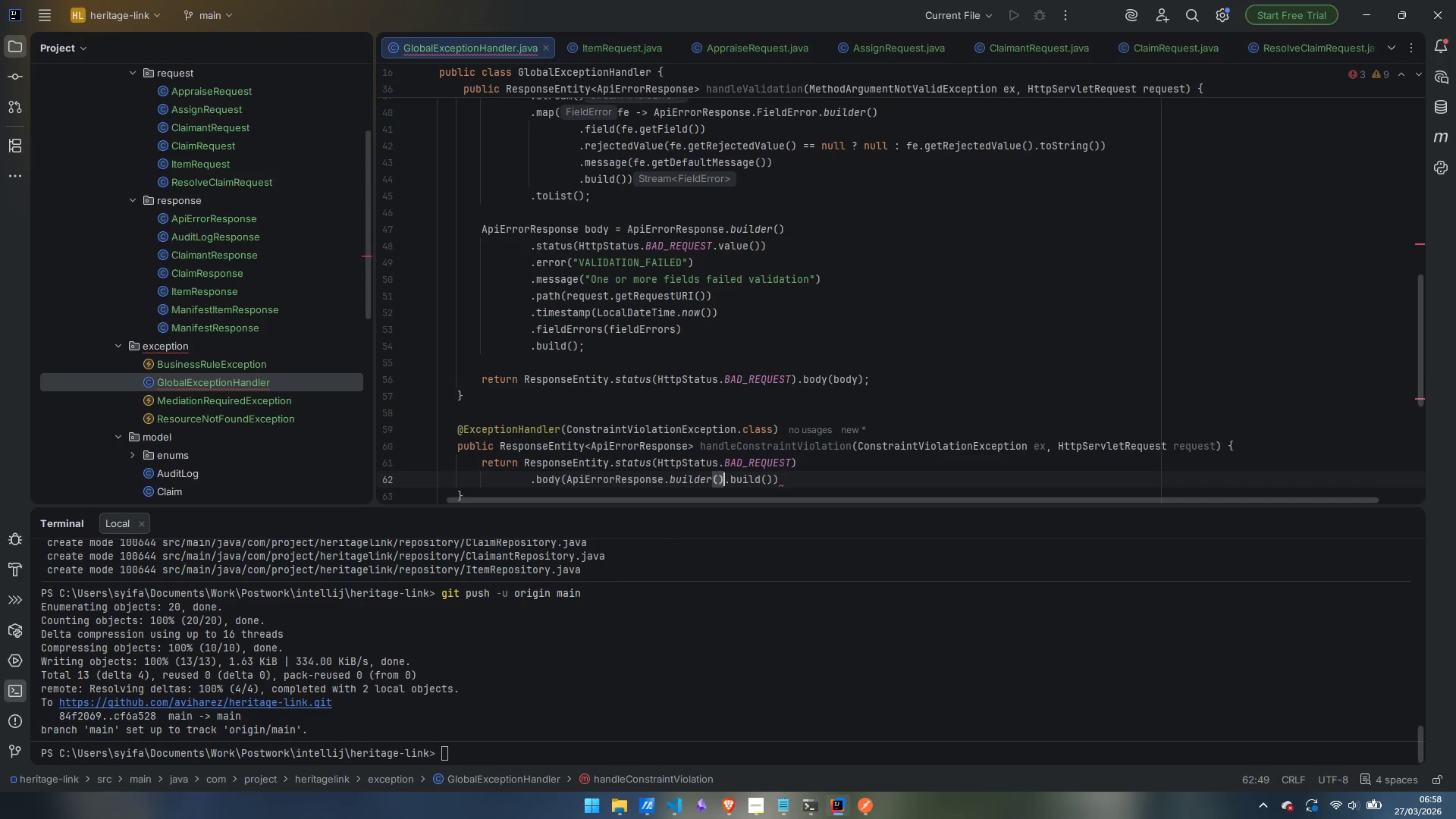 
key(Control+Z)
 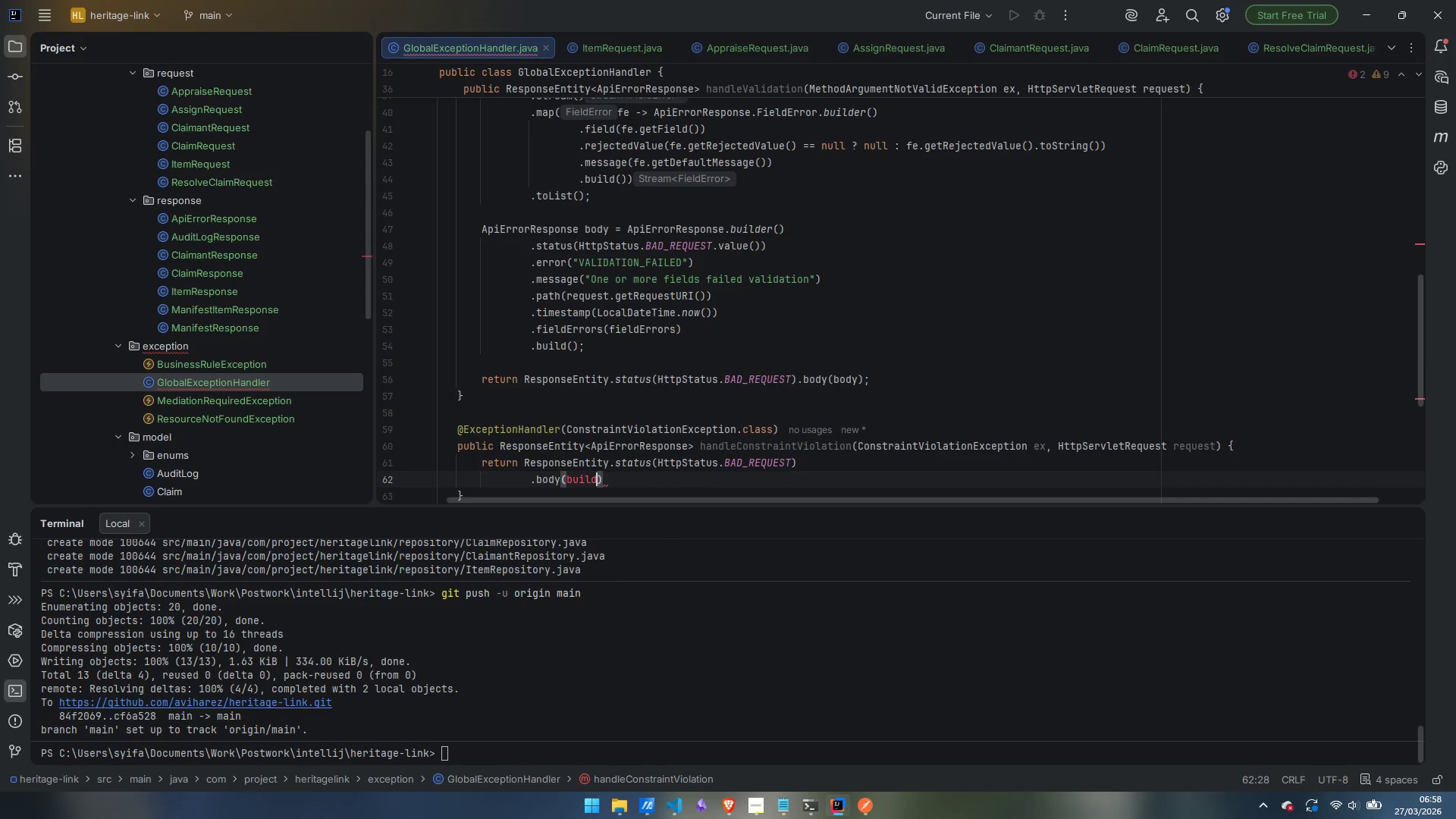 
type(Err)
 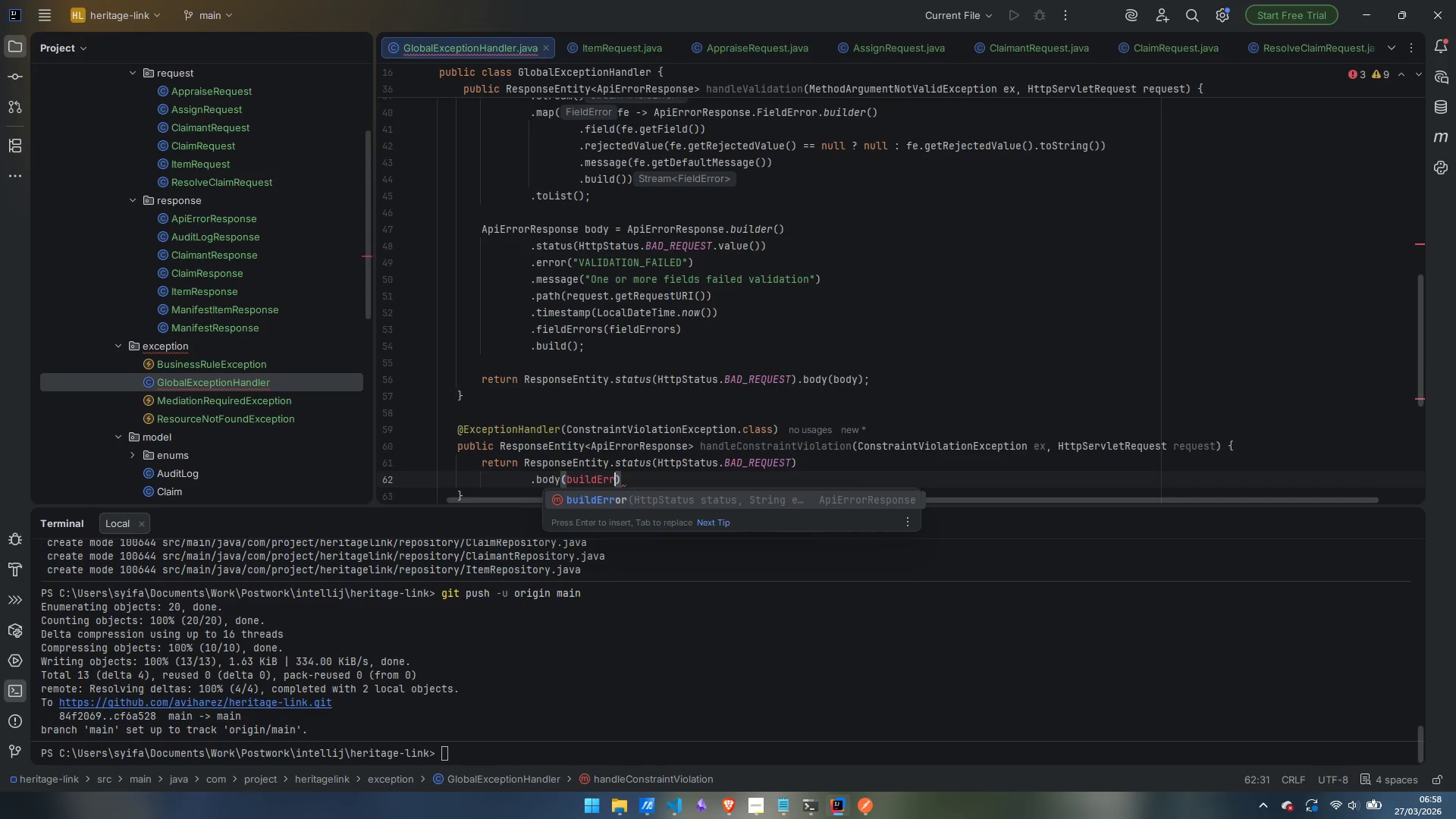 
key(Enter)
 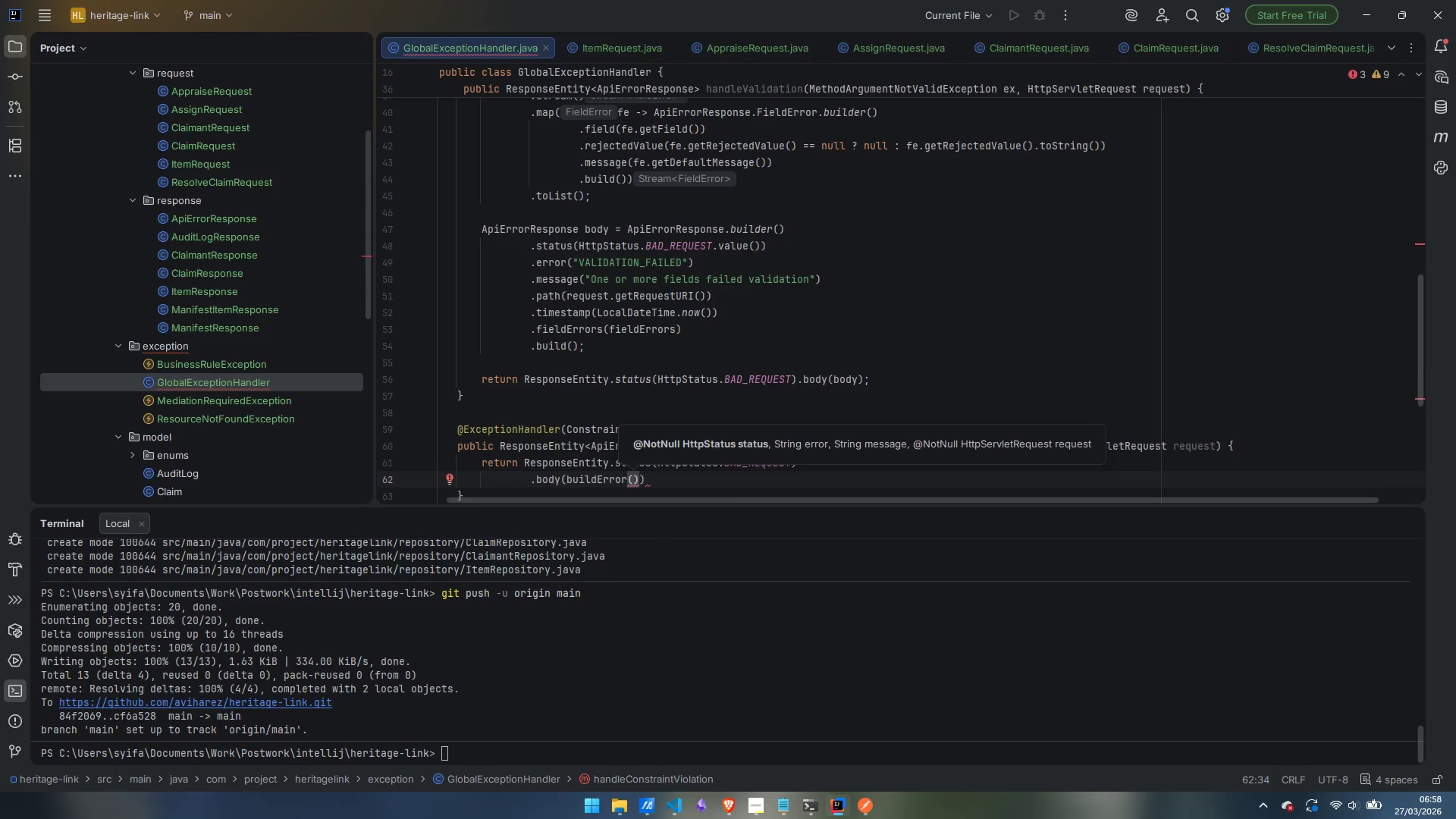 
type(HttpStatus.BAD)
 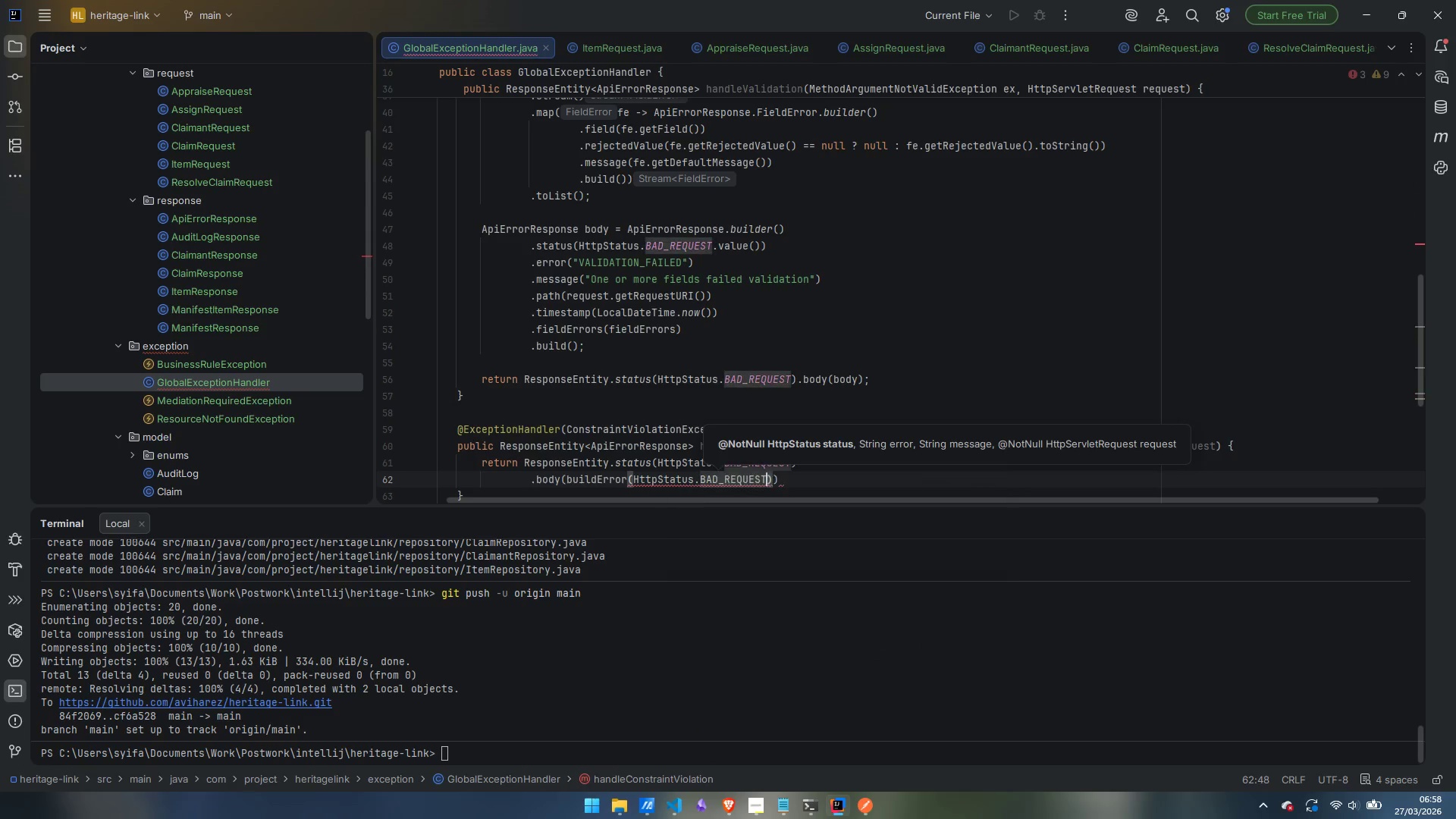 
 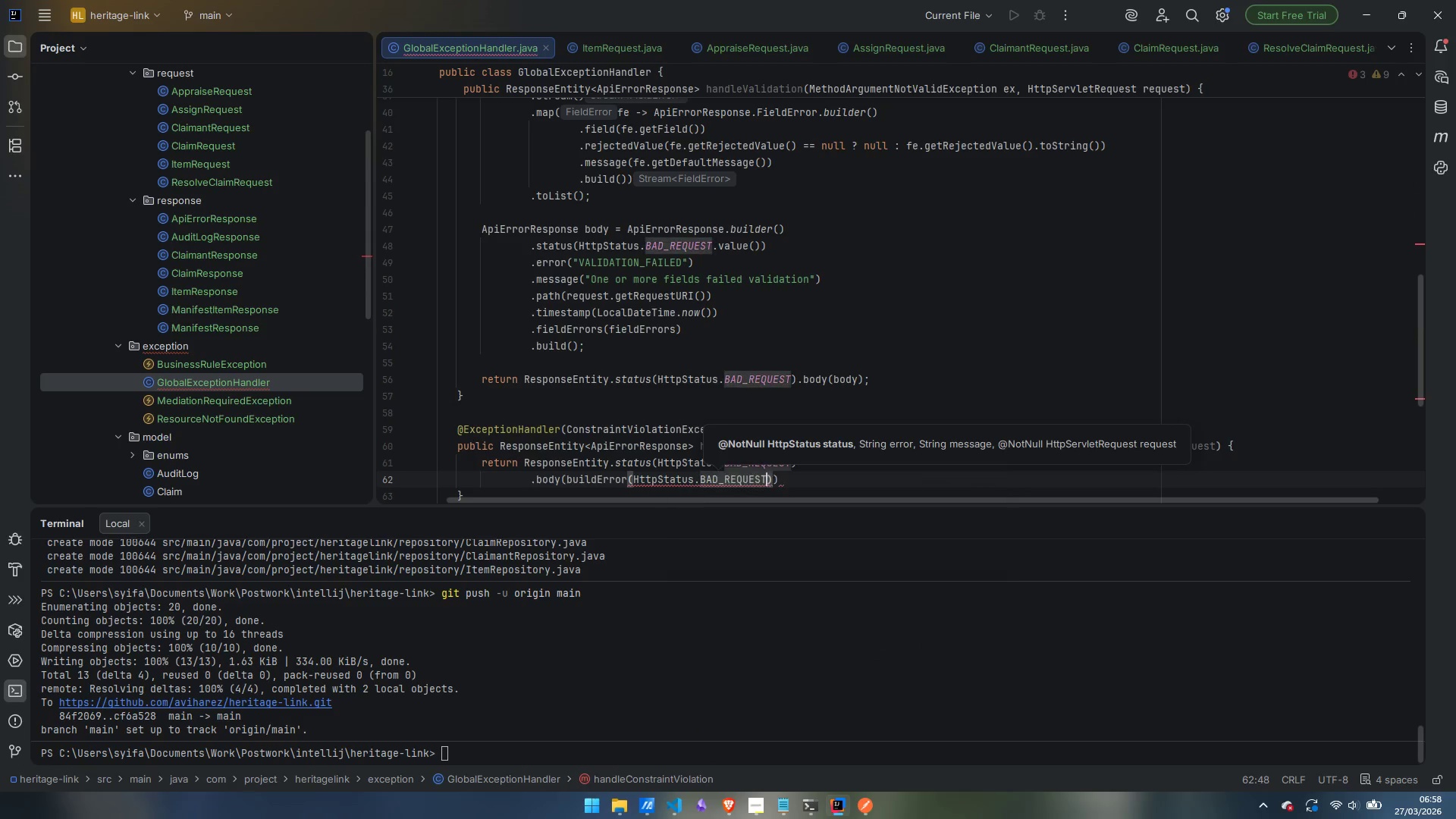 
key(Enter)
 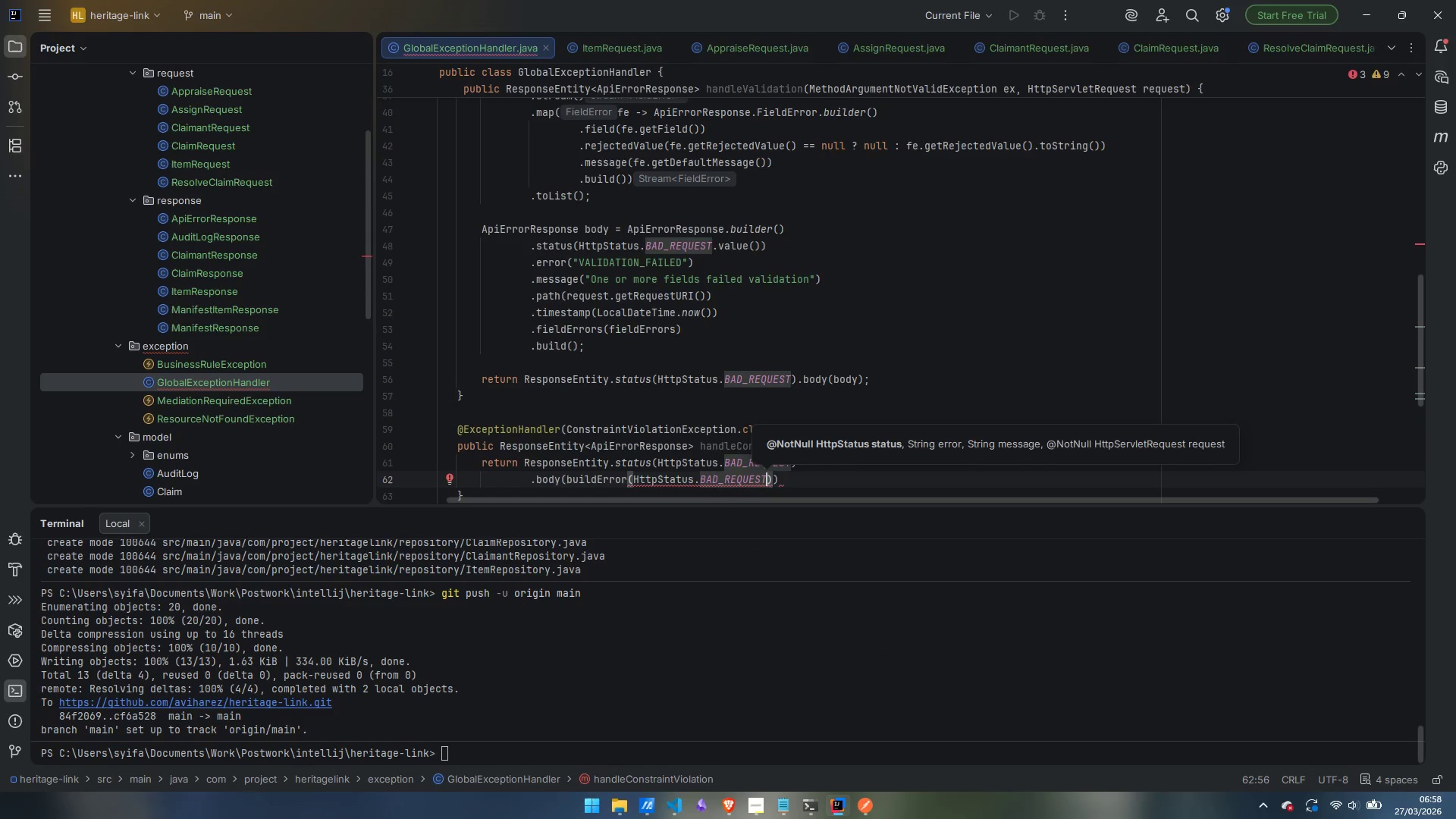 
type(, "CONSTRAC)
key(Backspace)
type(INT_VIOD)
key(Backspace)
type(LATION)
 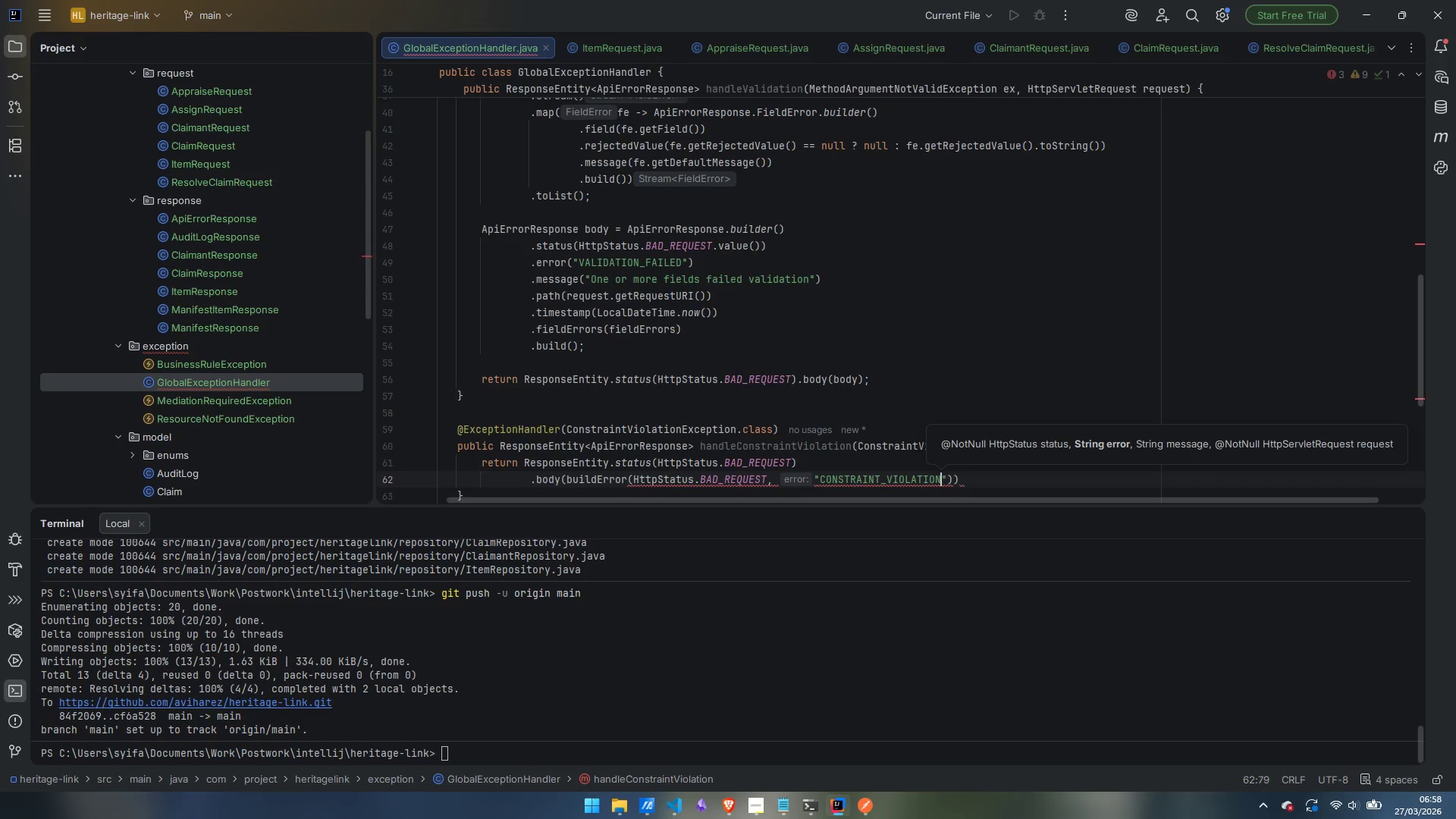 
key(ArrowRight)
 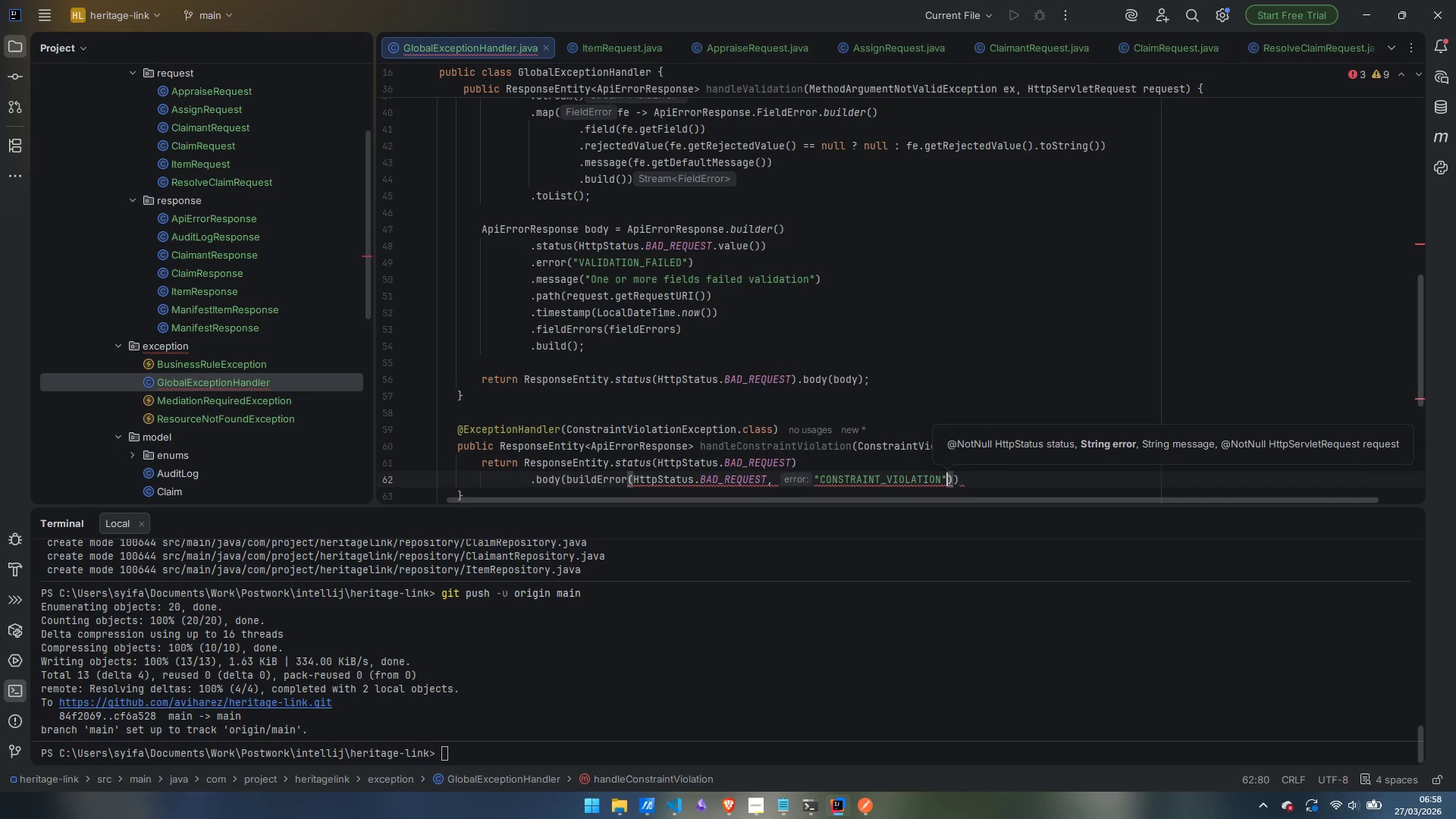 
type(, ex.getMEssage)
 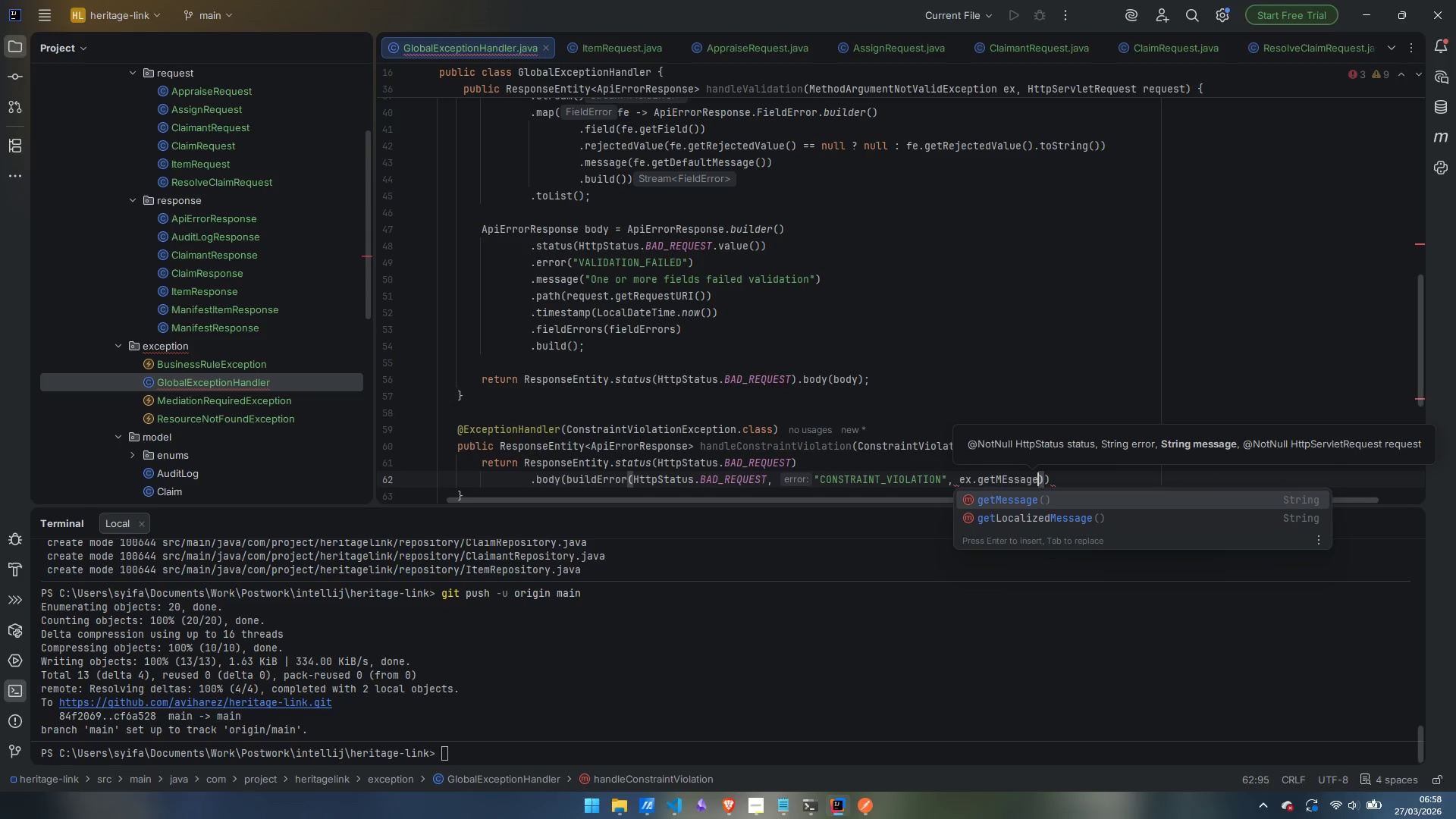 
key(Enter)
 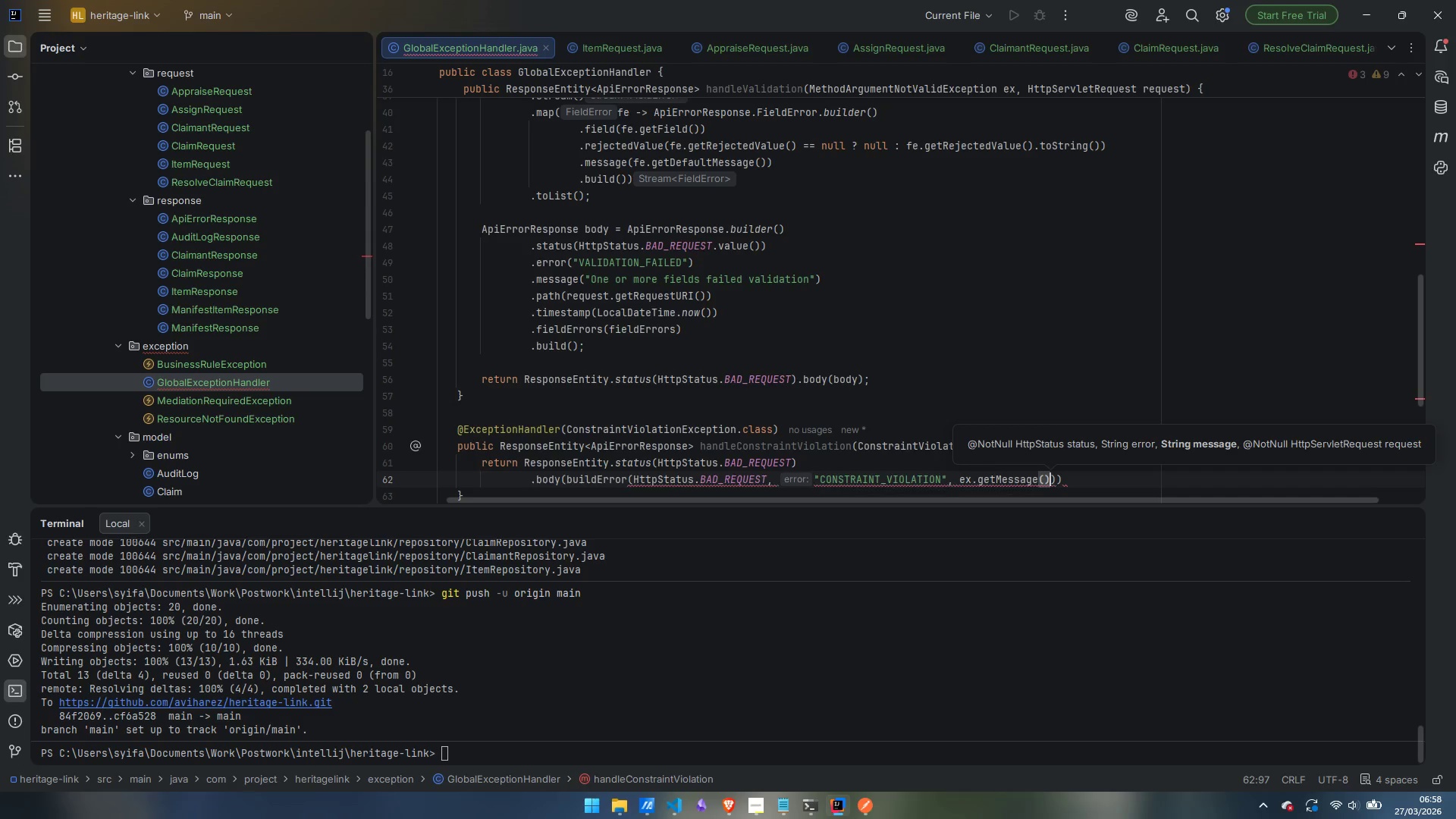 
hold_key(key=ShiftLeft, duration=0.38)
 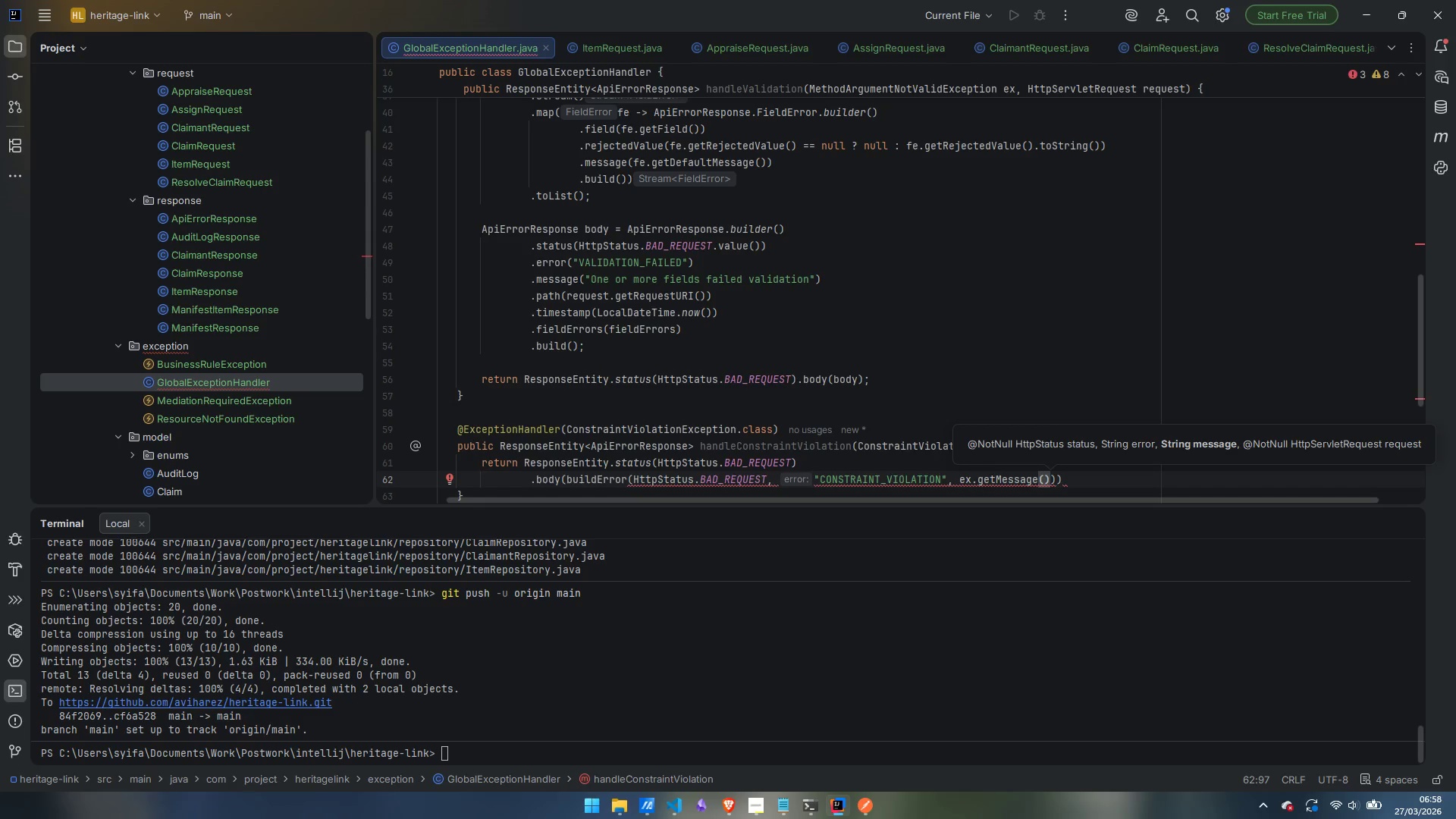 
key(Comma)
 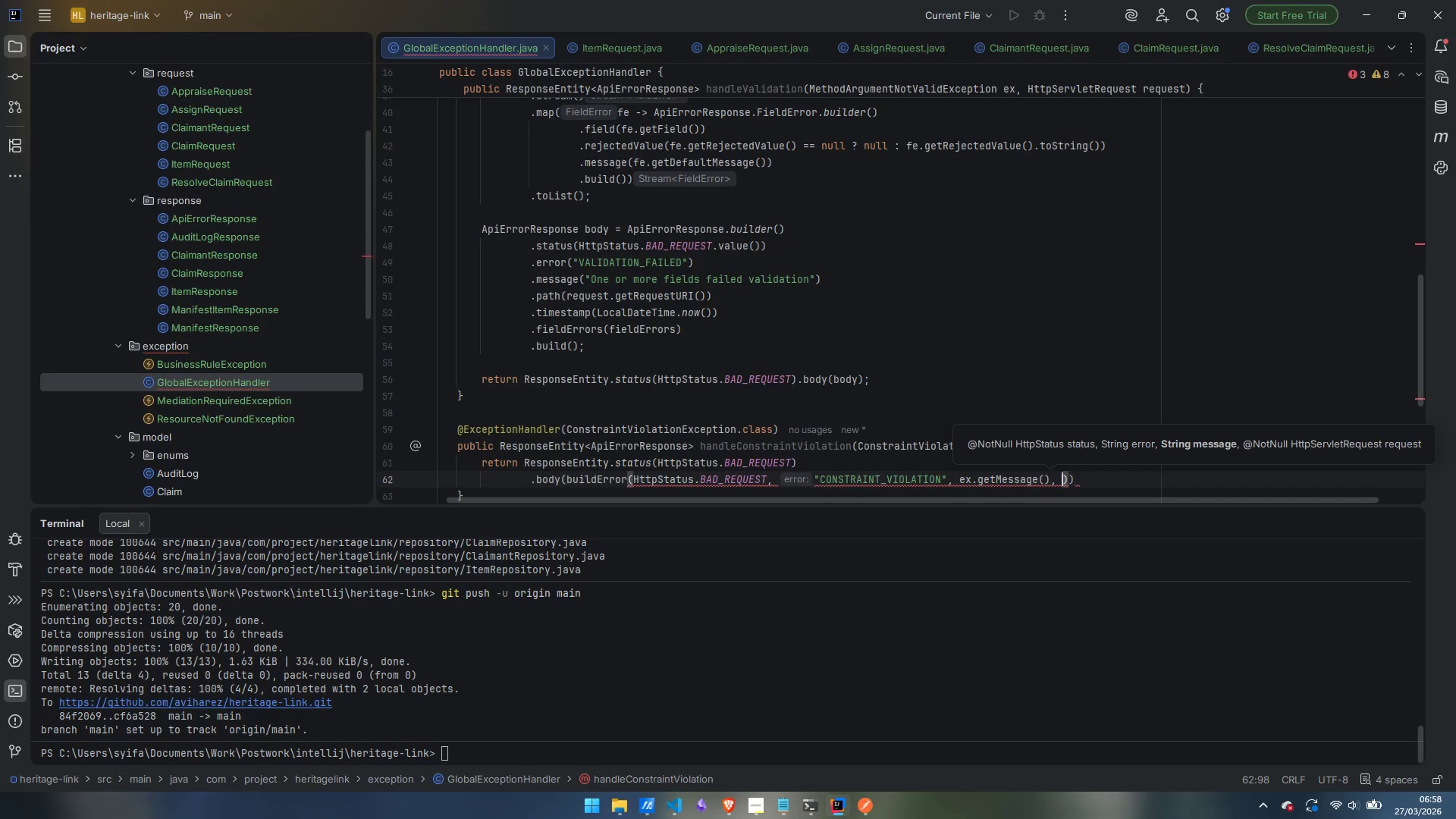 
key(Space)
 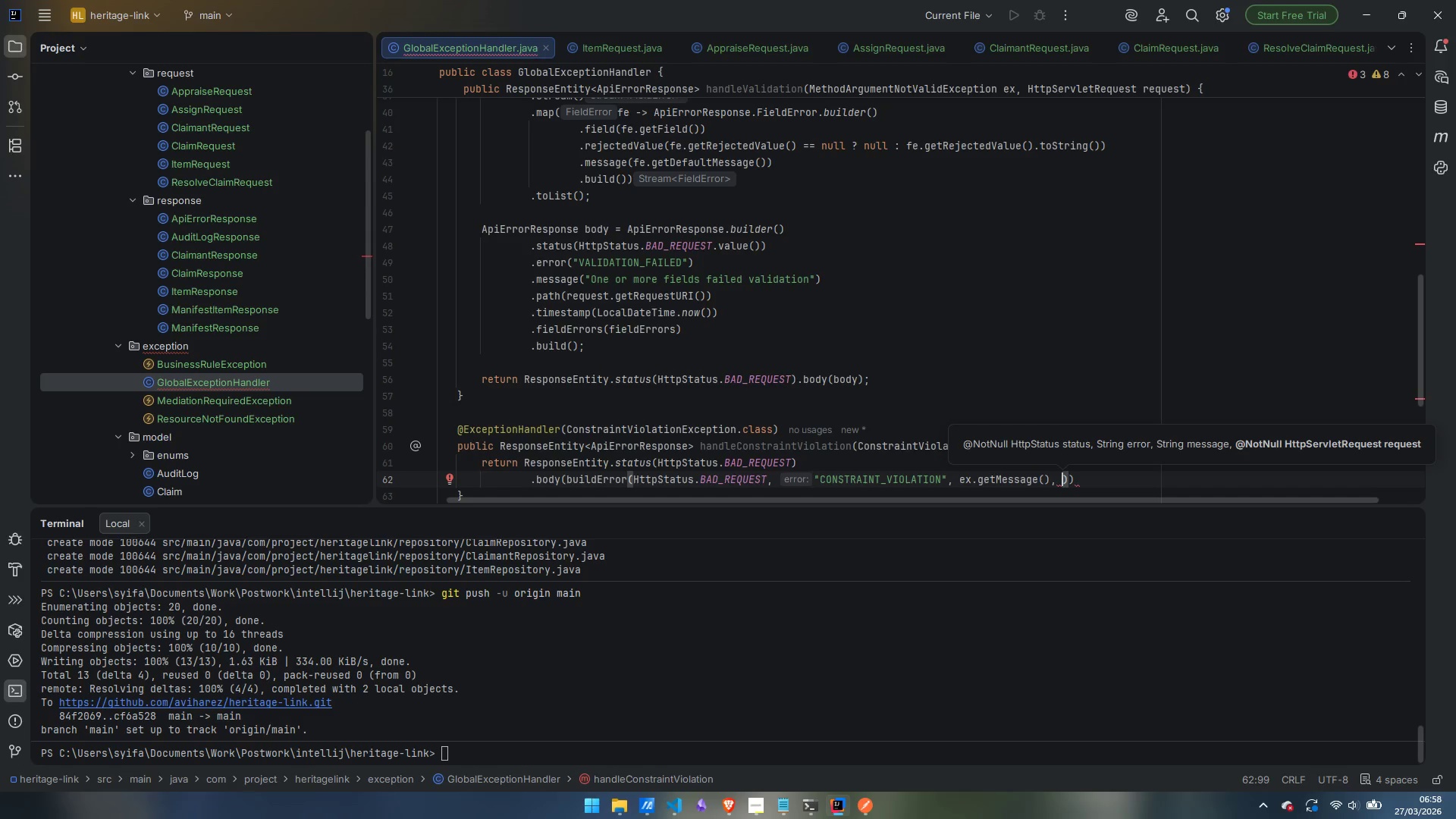 
wait(10.28)
 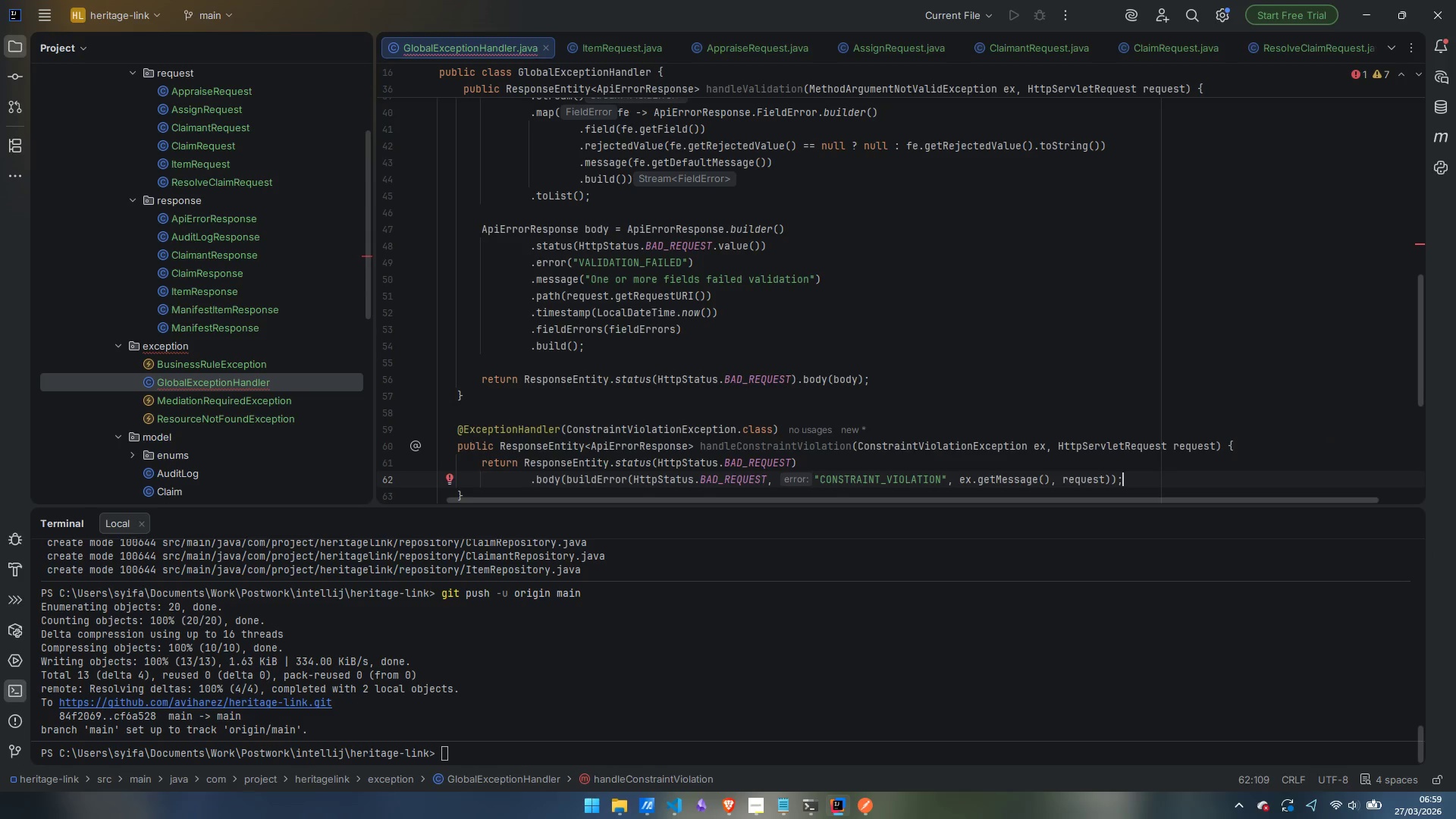 
scroll: coordinate [872, 342], scroll_direction: down, amount: 3.0
 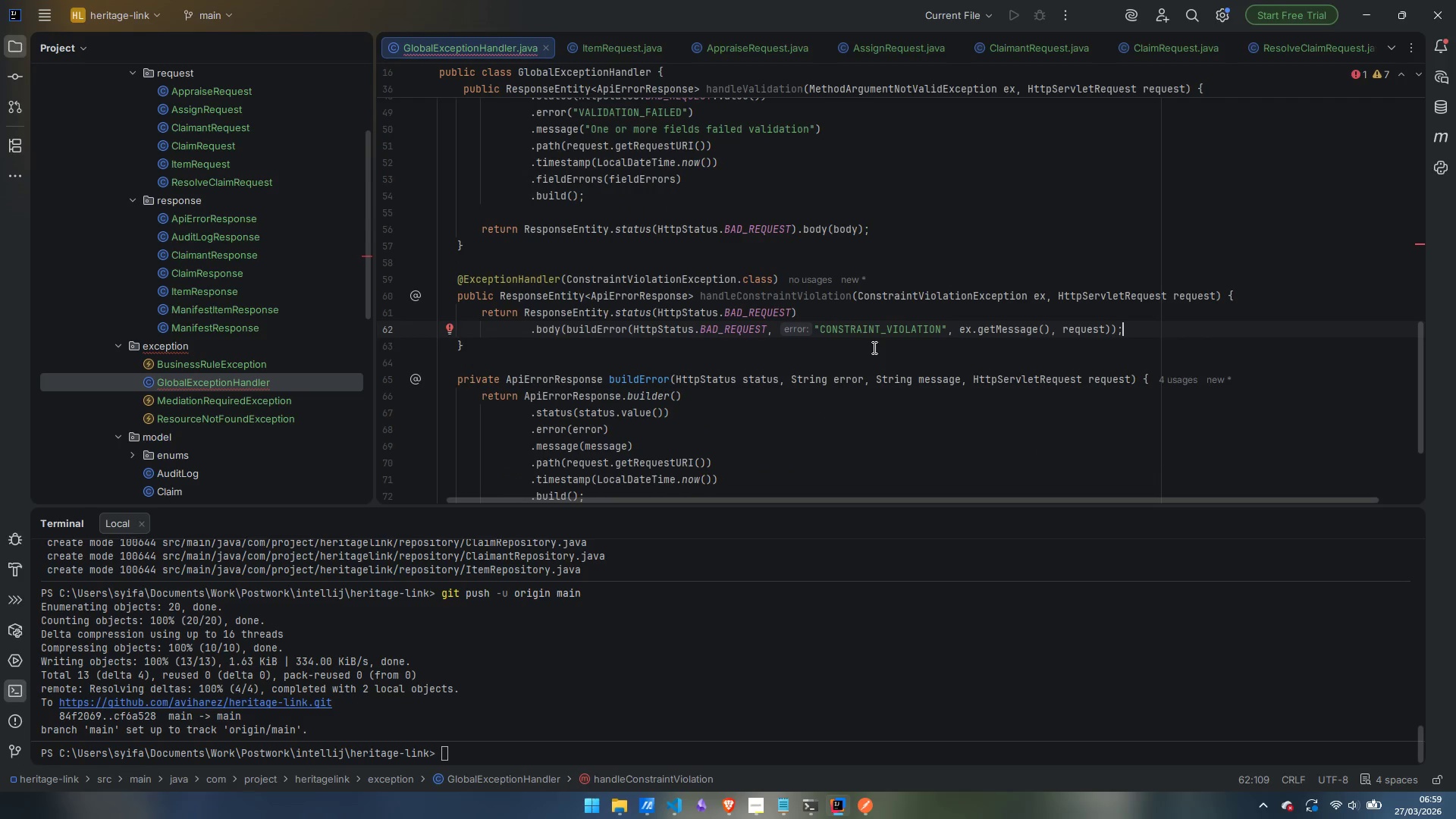 
type(request)
 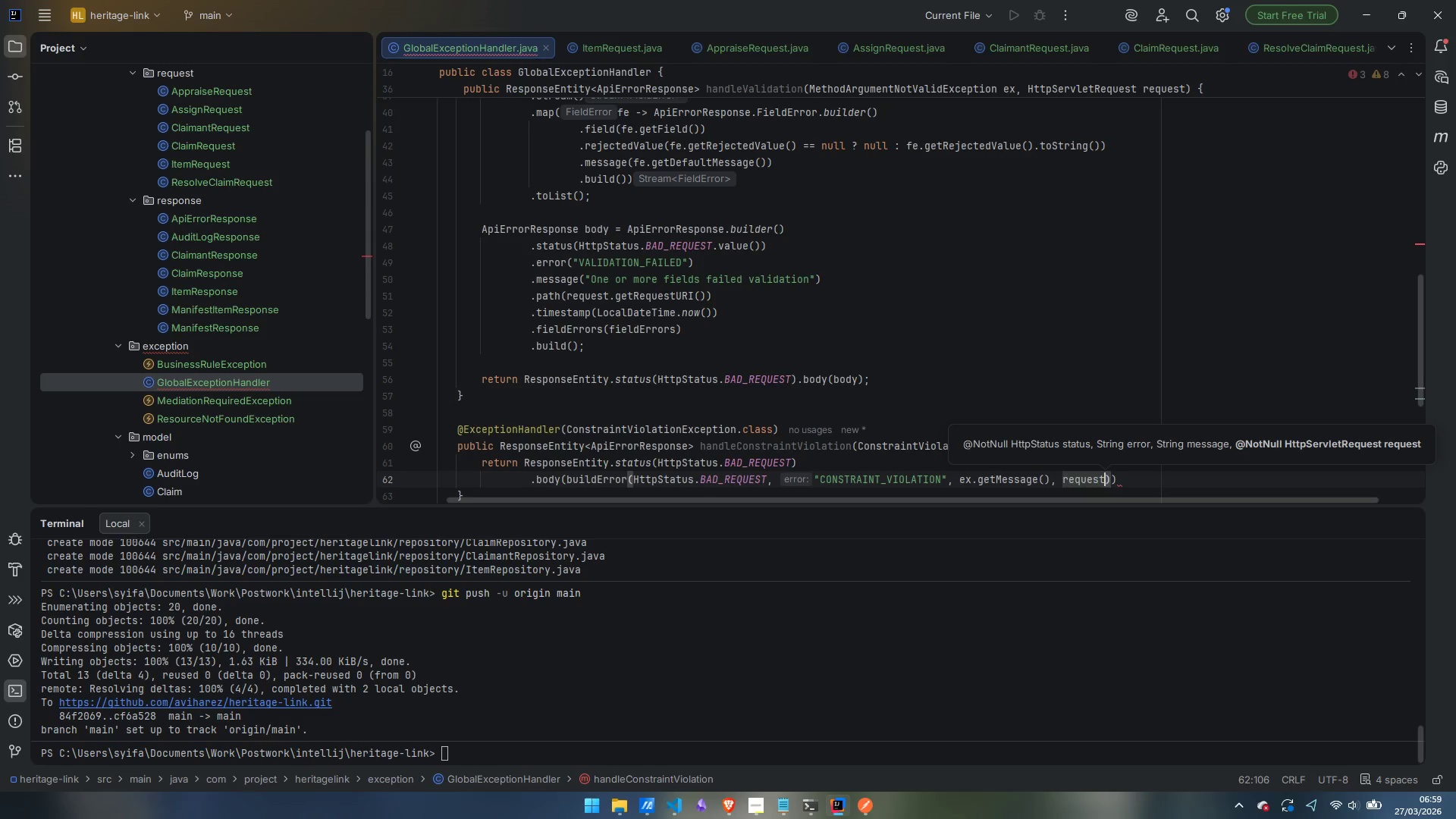 
key(ArrowRight)
 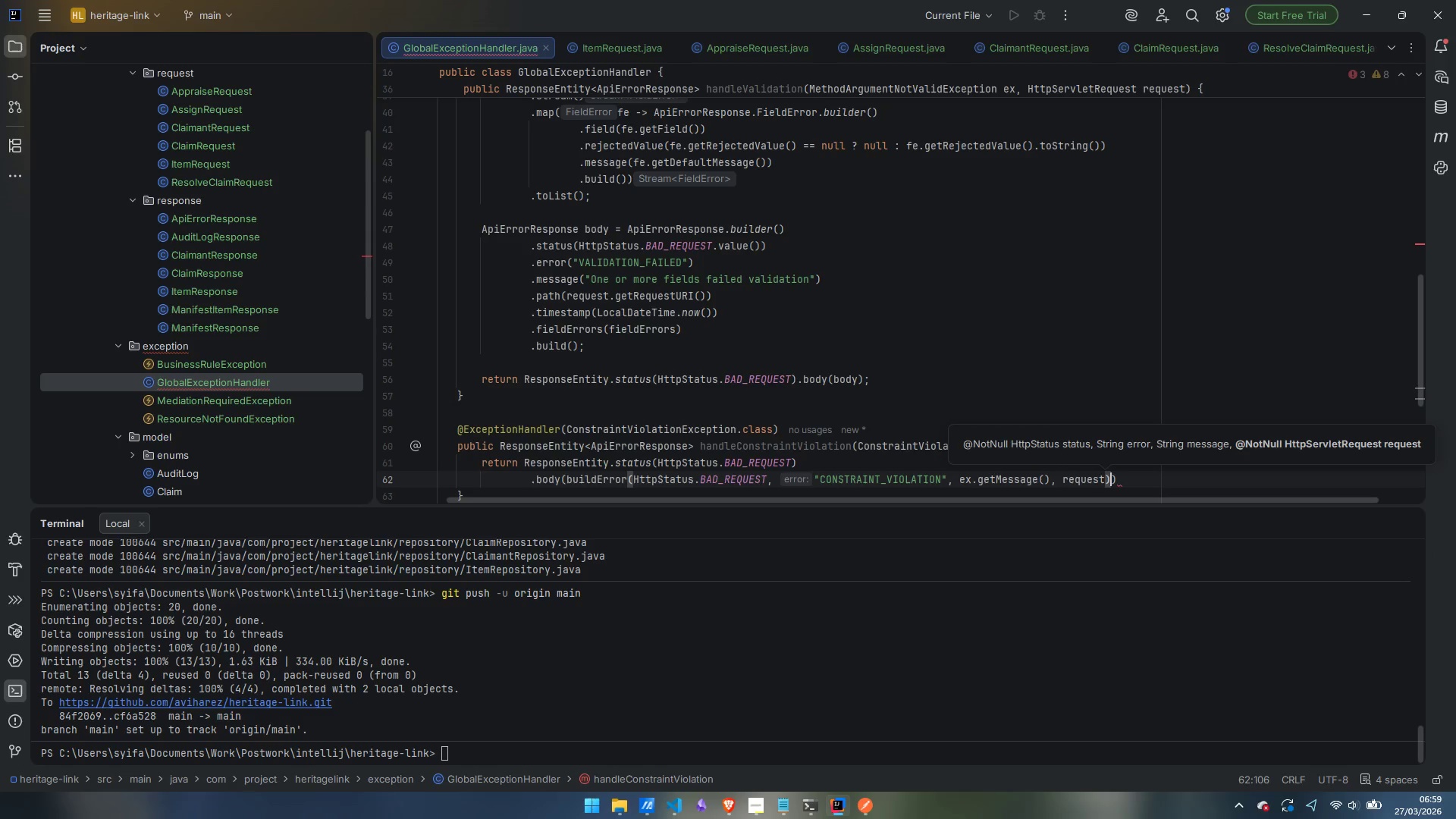 
key(ArrowRight)
 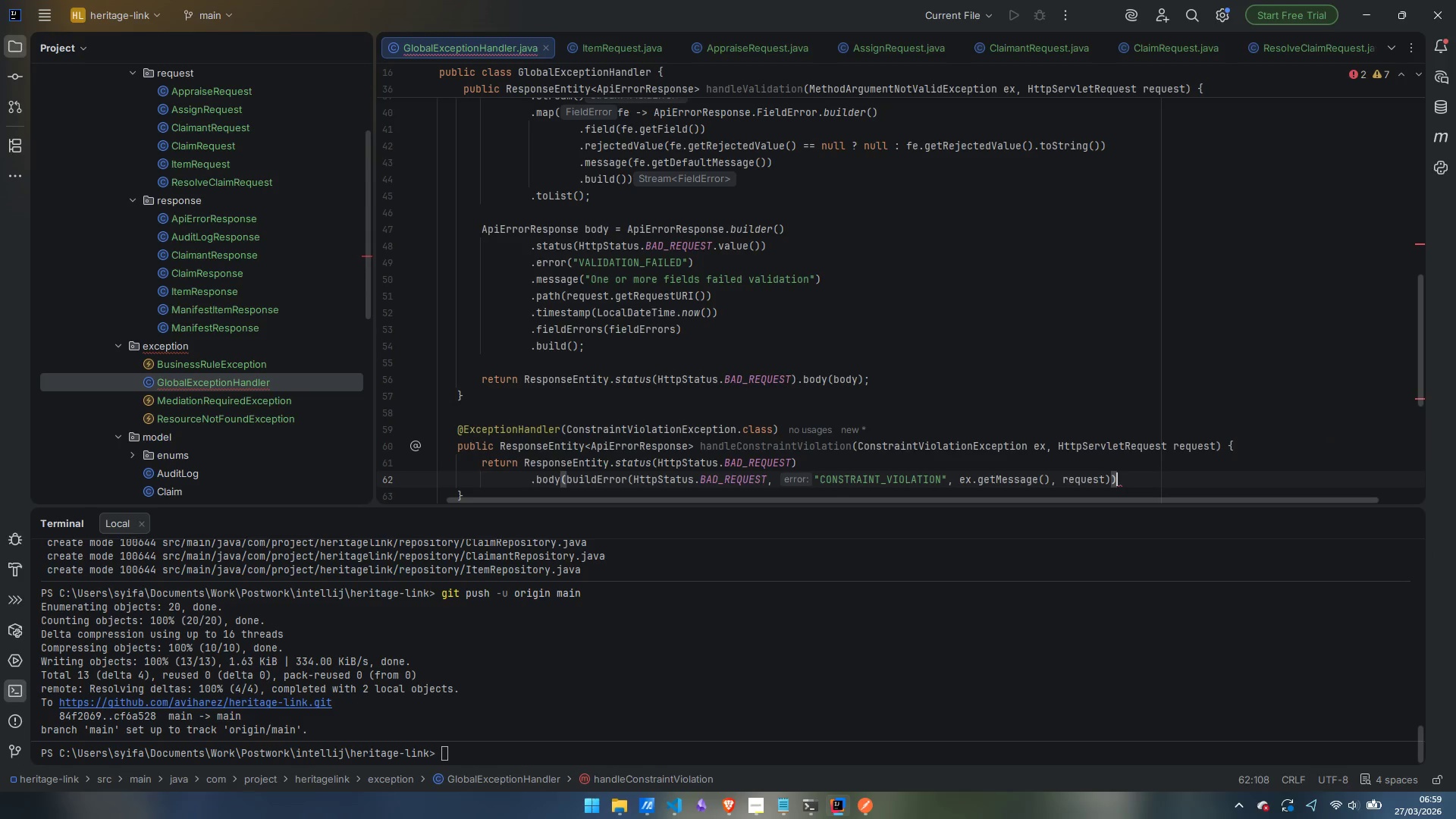 
key(Semicolon)
 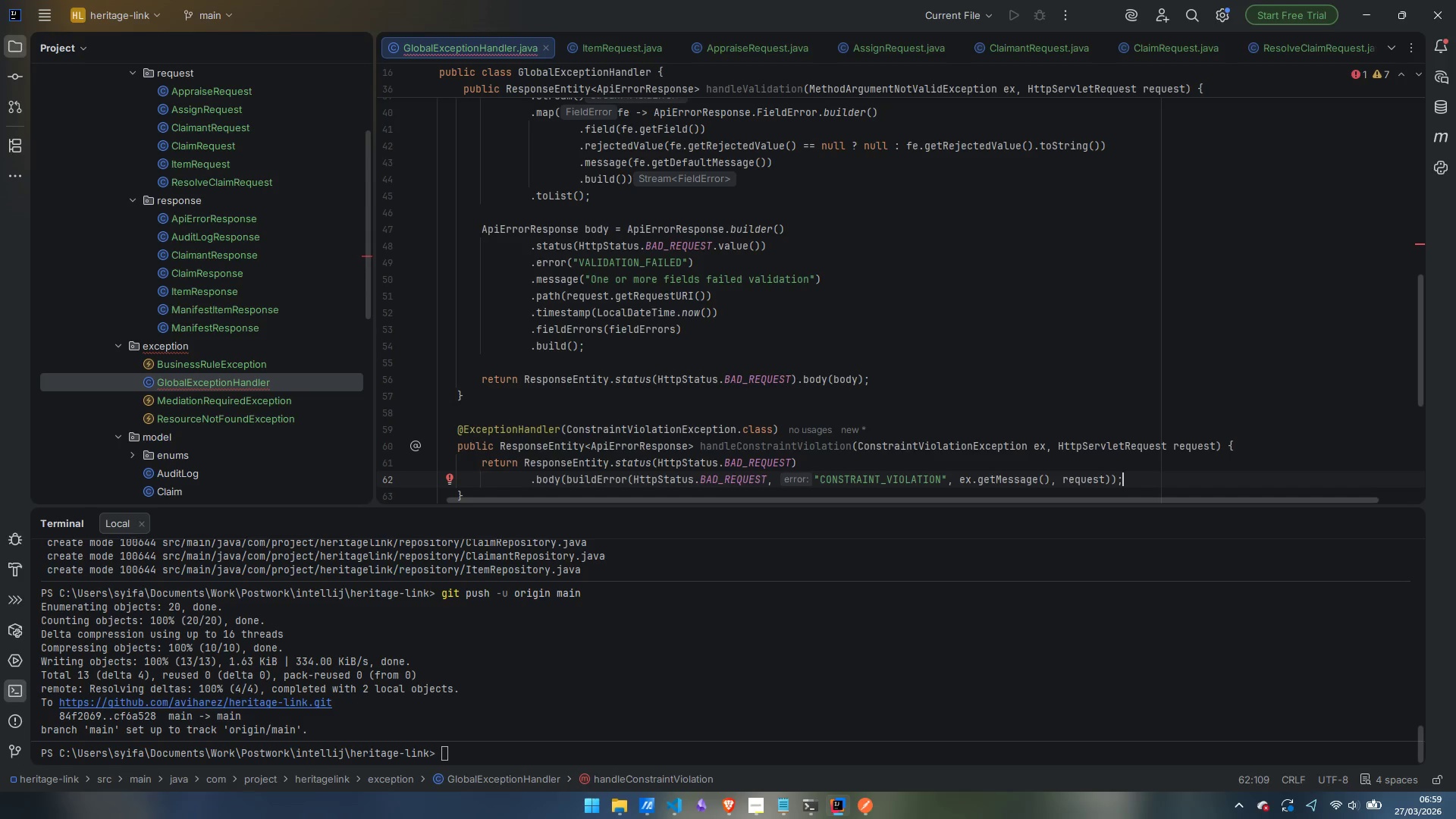 
key(ArrowDown)
 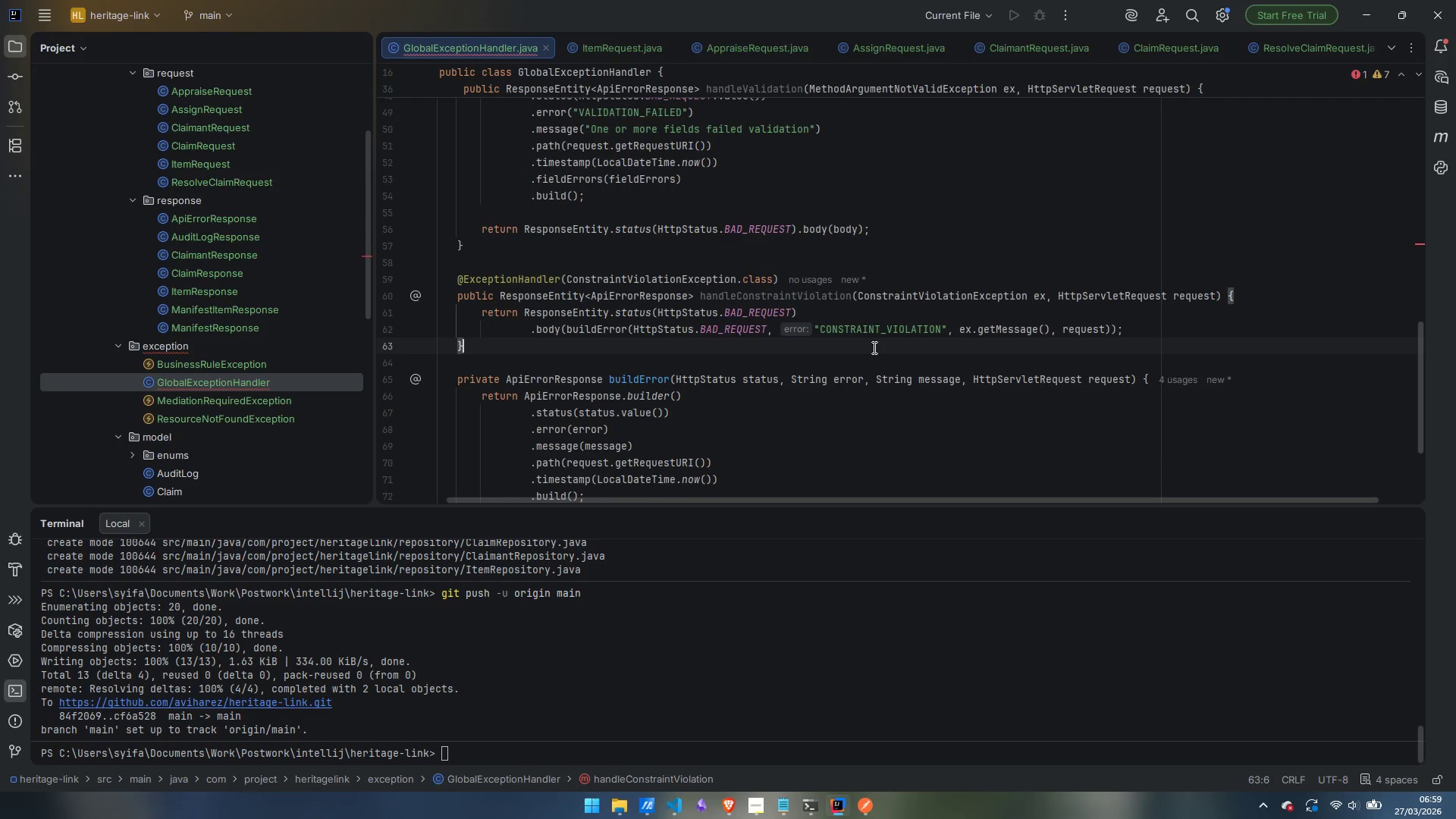 
key(Enter)
 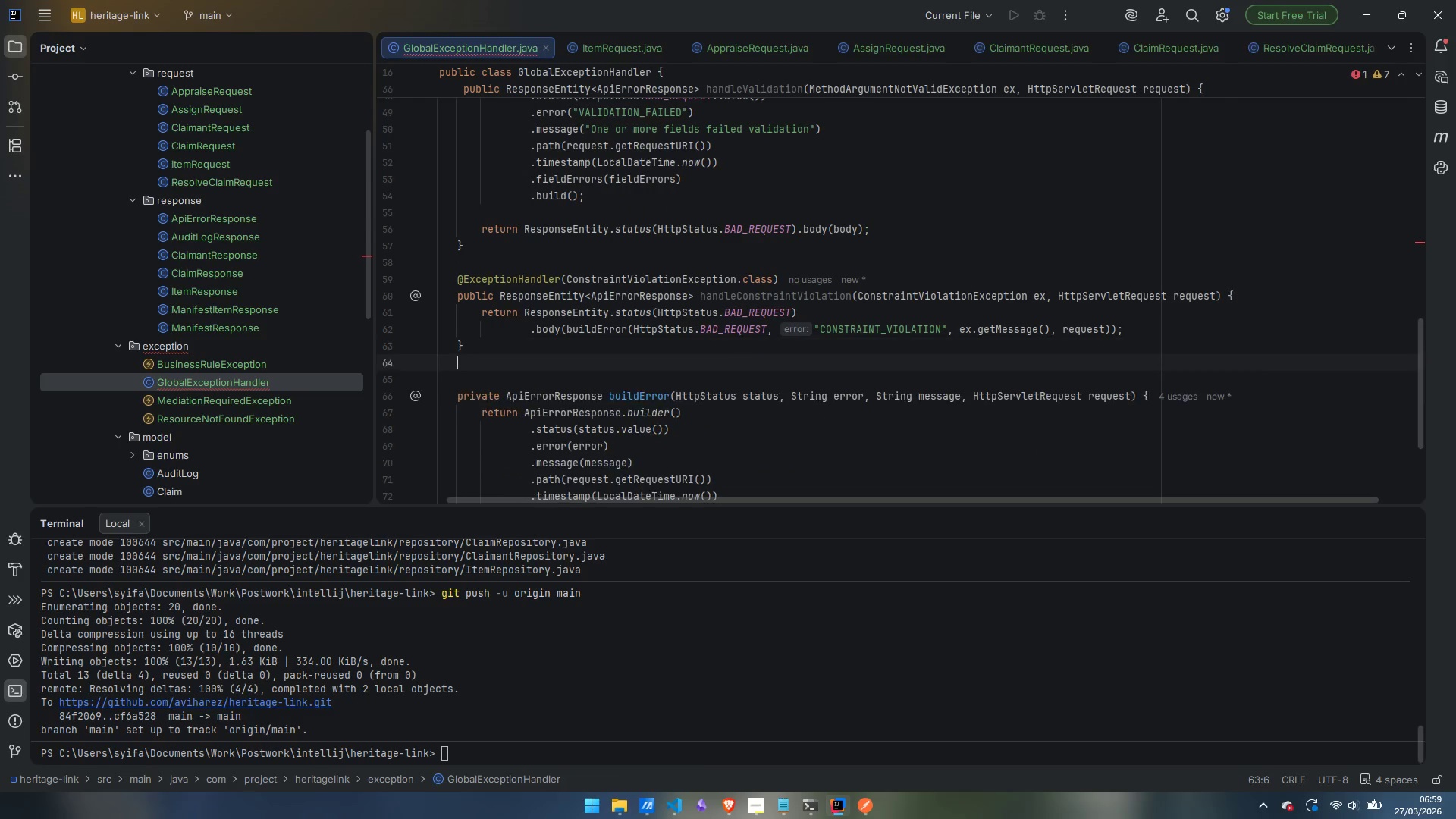 
key(Enter)
 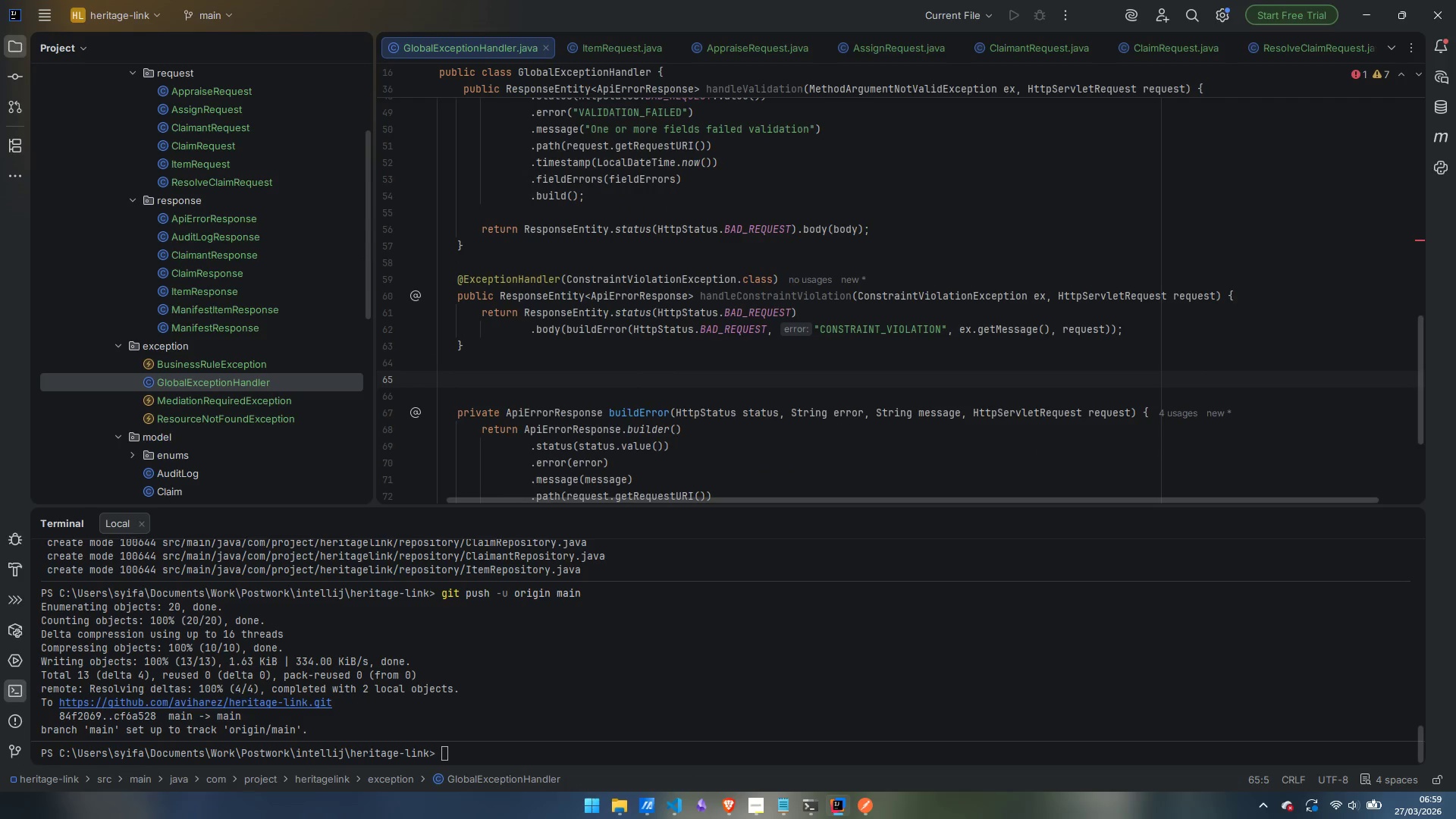 
key(Shift+ShiftLeft)
 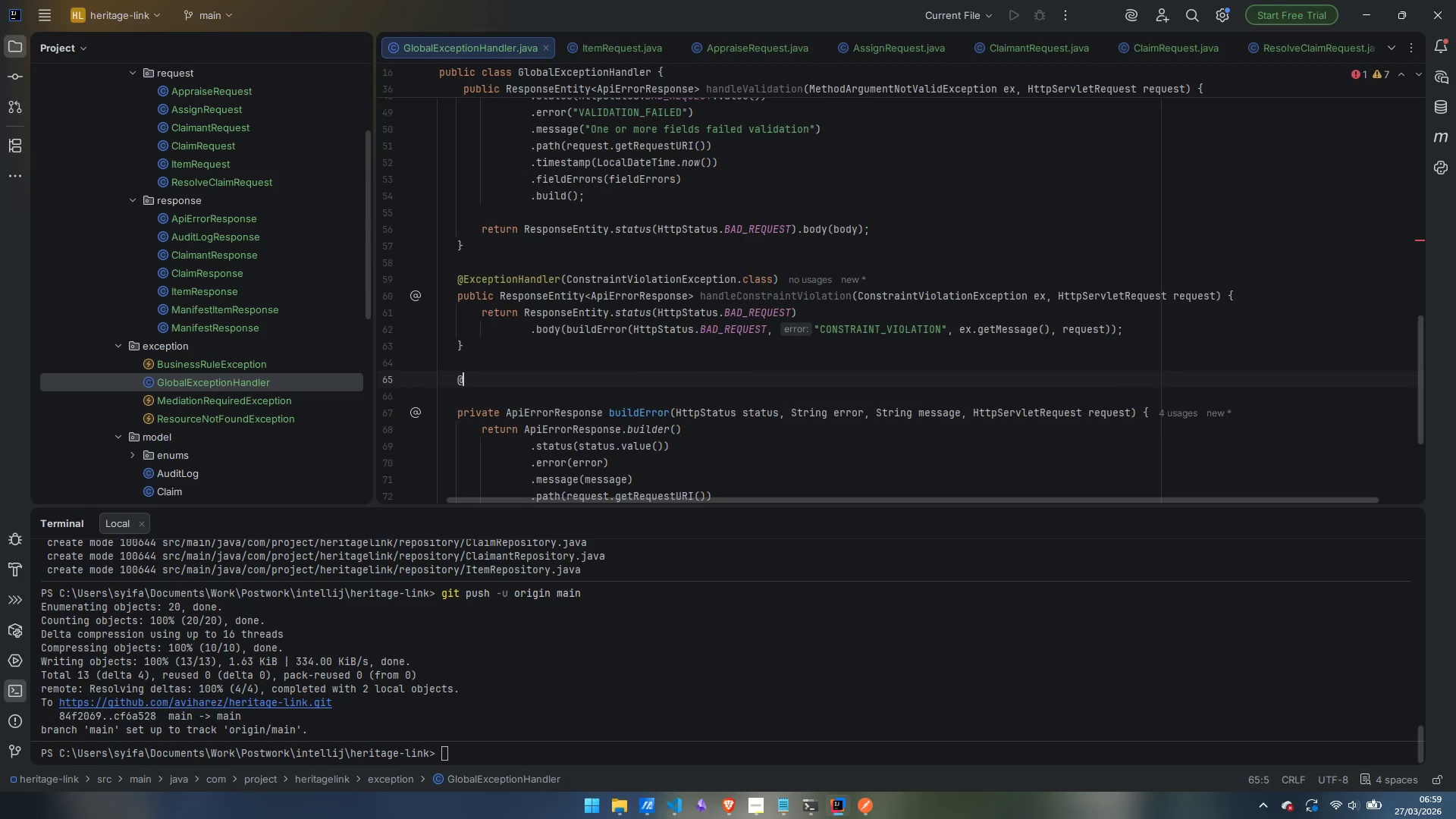 
key(Shift+2)
 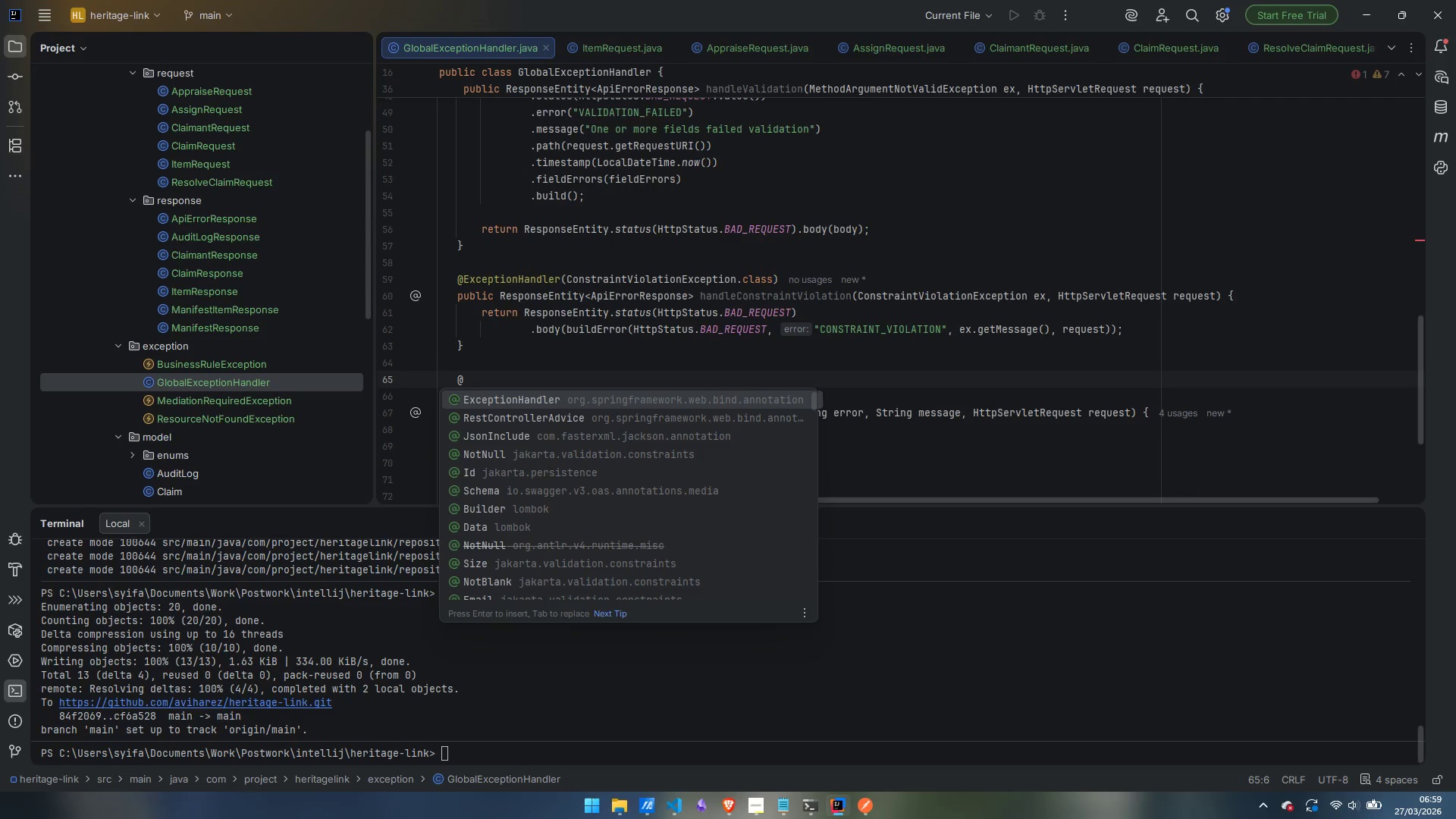 
key(Enter)
 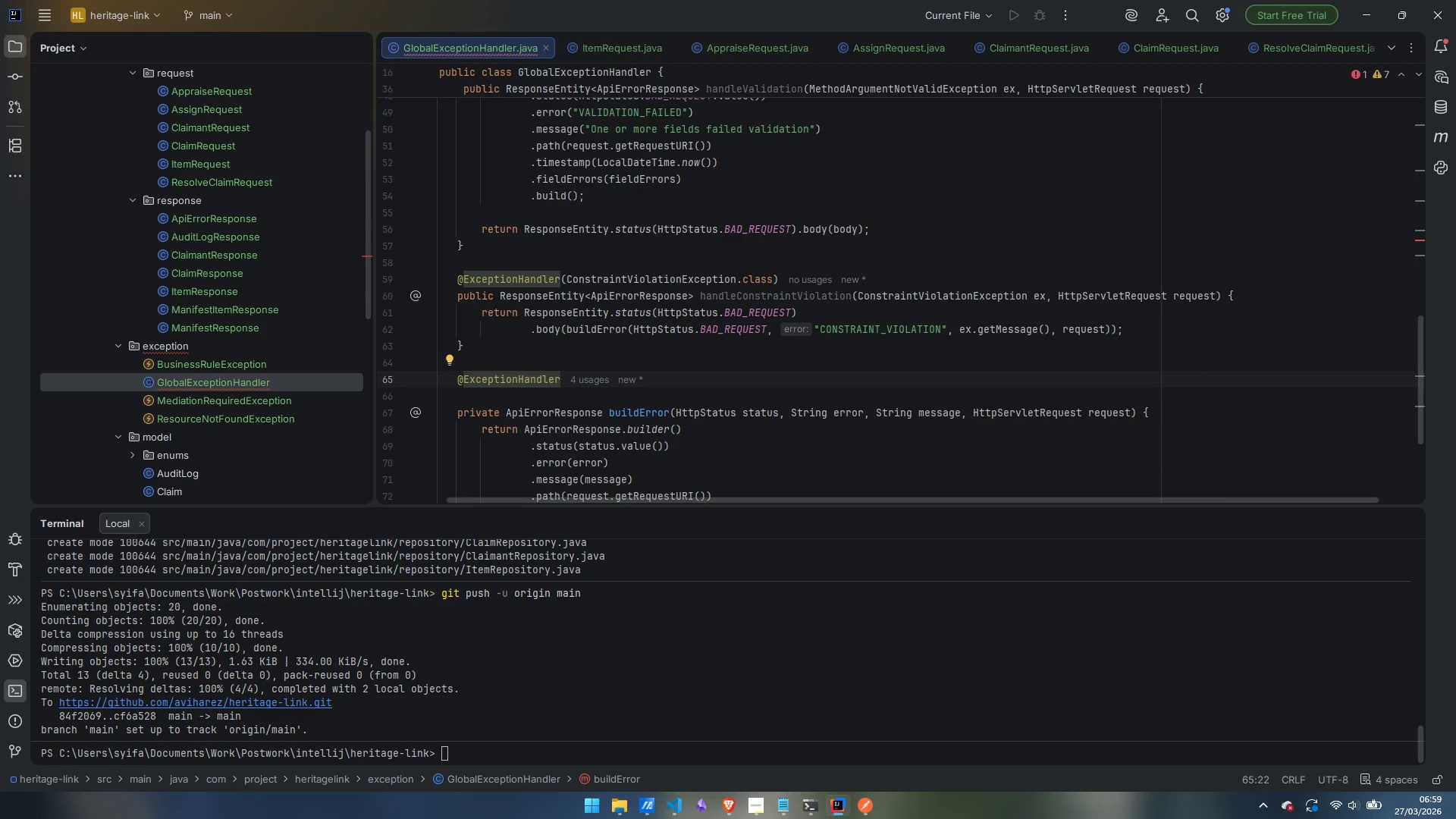 
key(Shift+9)
 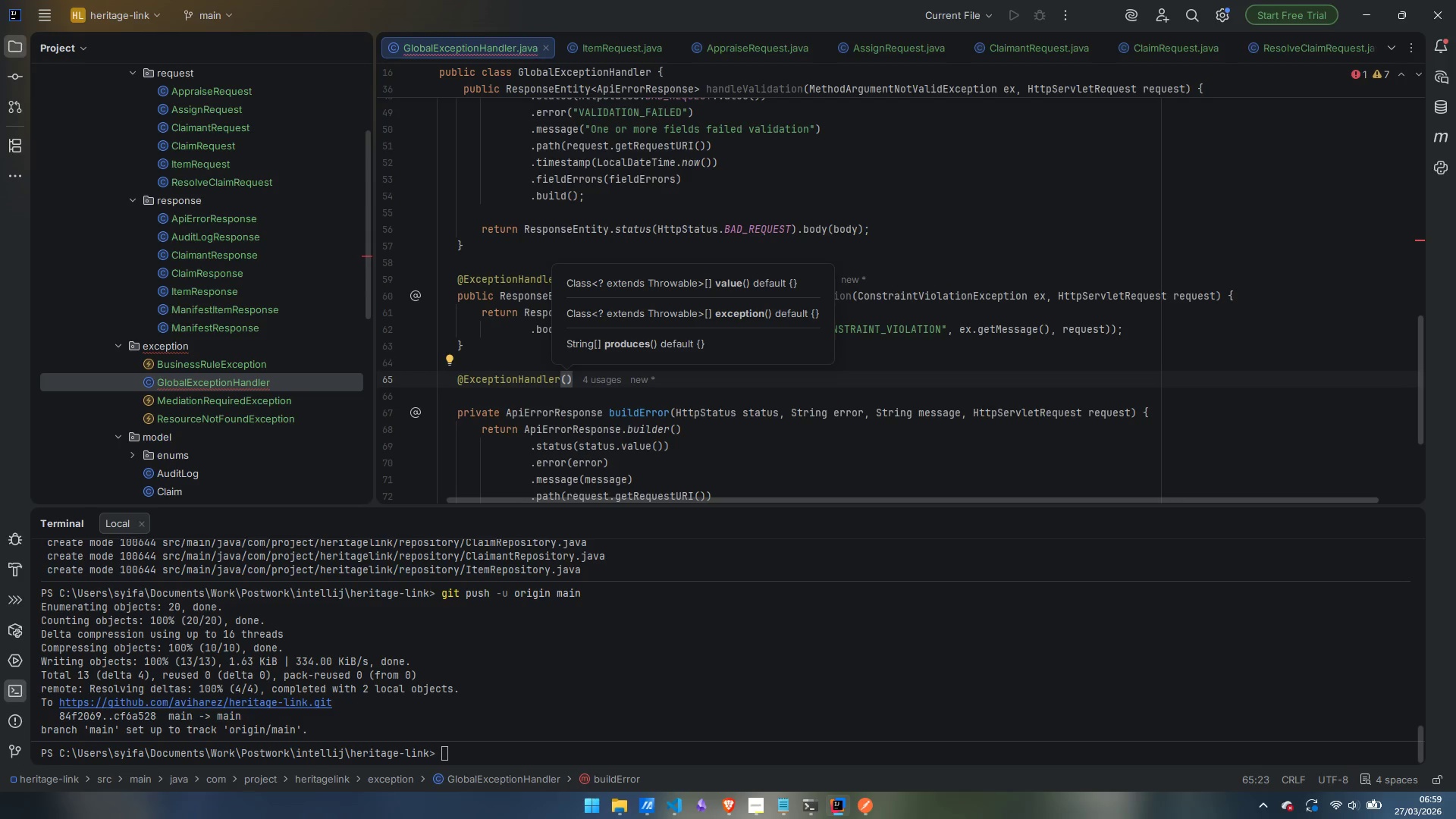 
type(DataIn)
 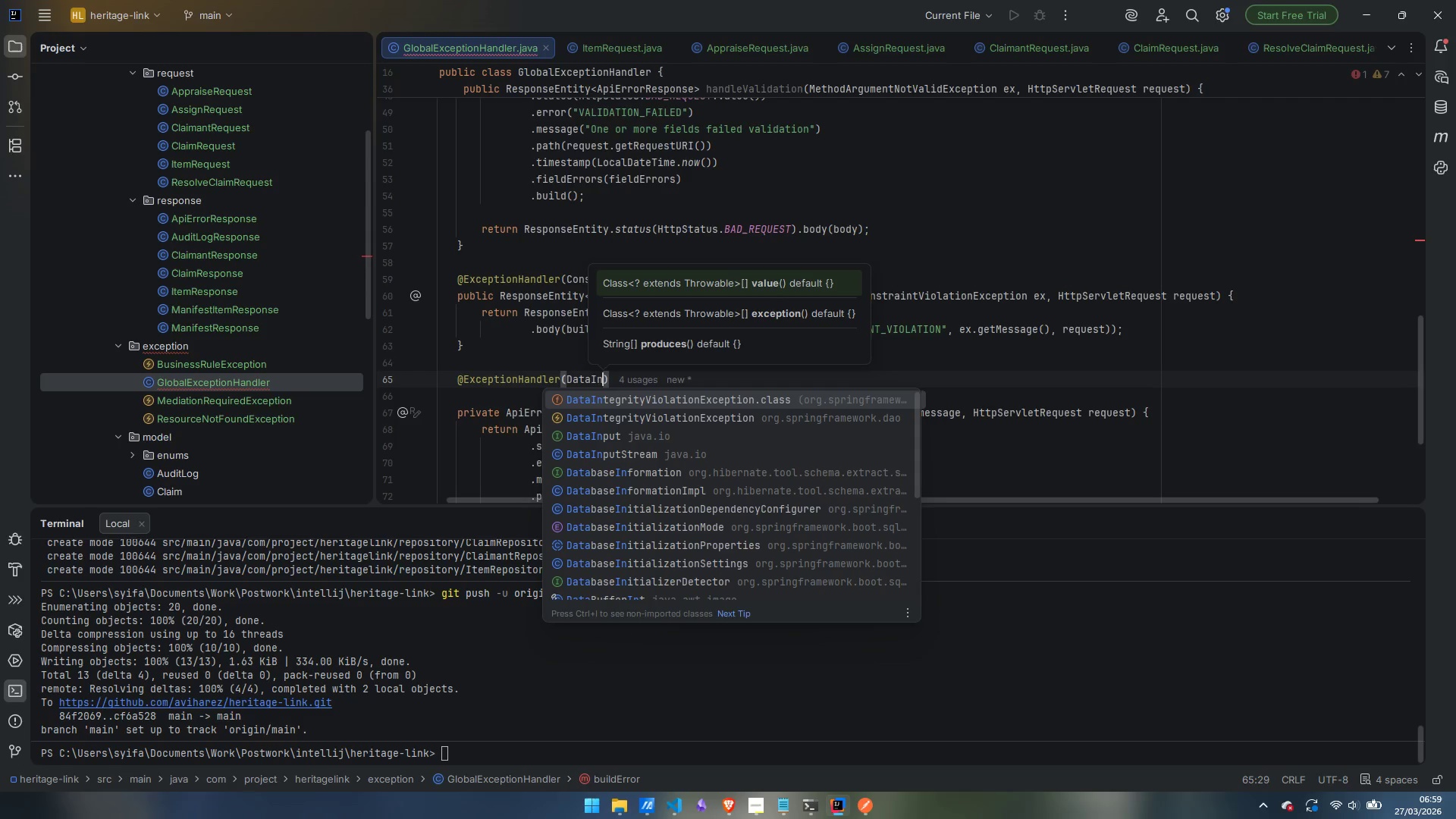 
key(Enter)
 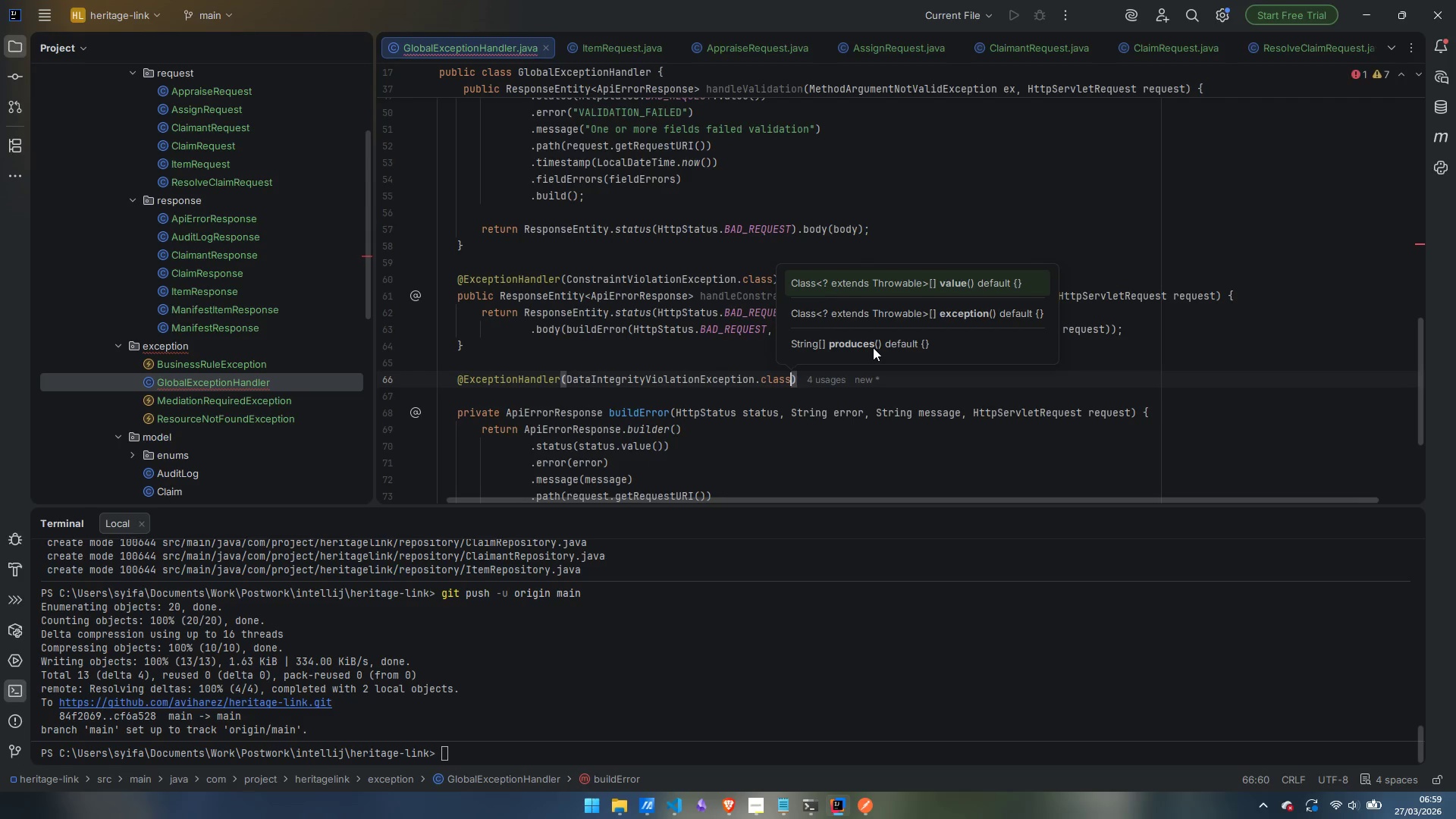 
key(ArrowRight)
 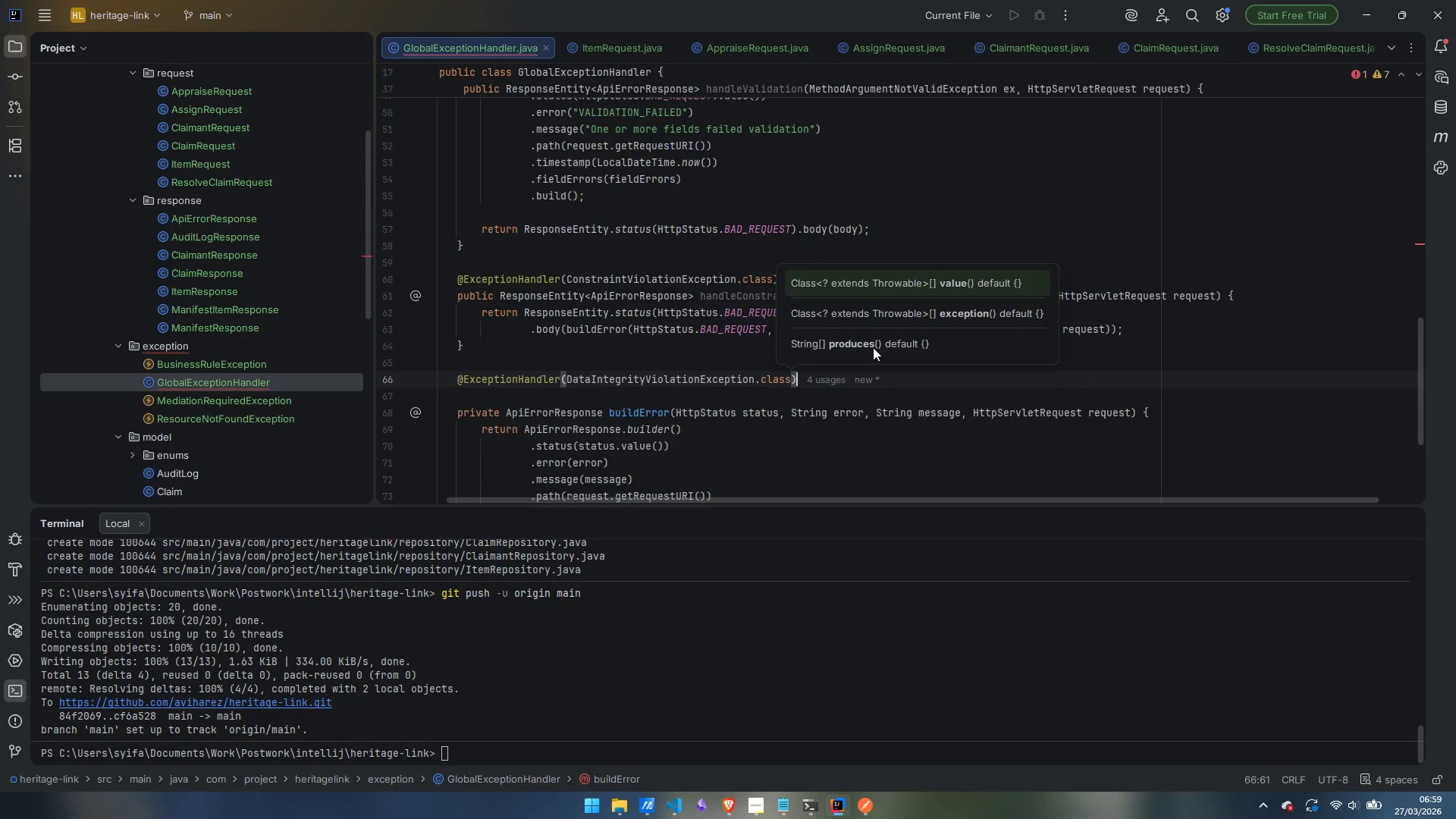 
key(Enter)
 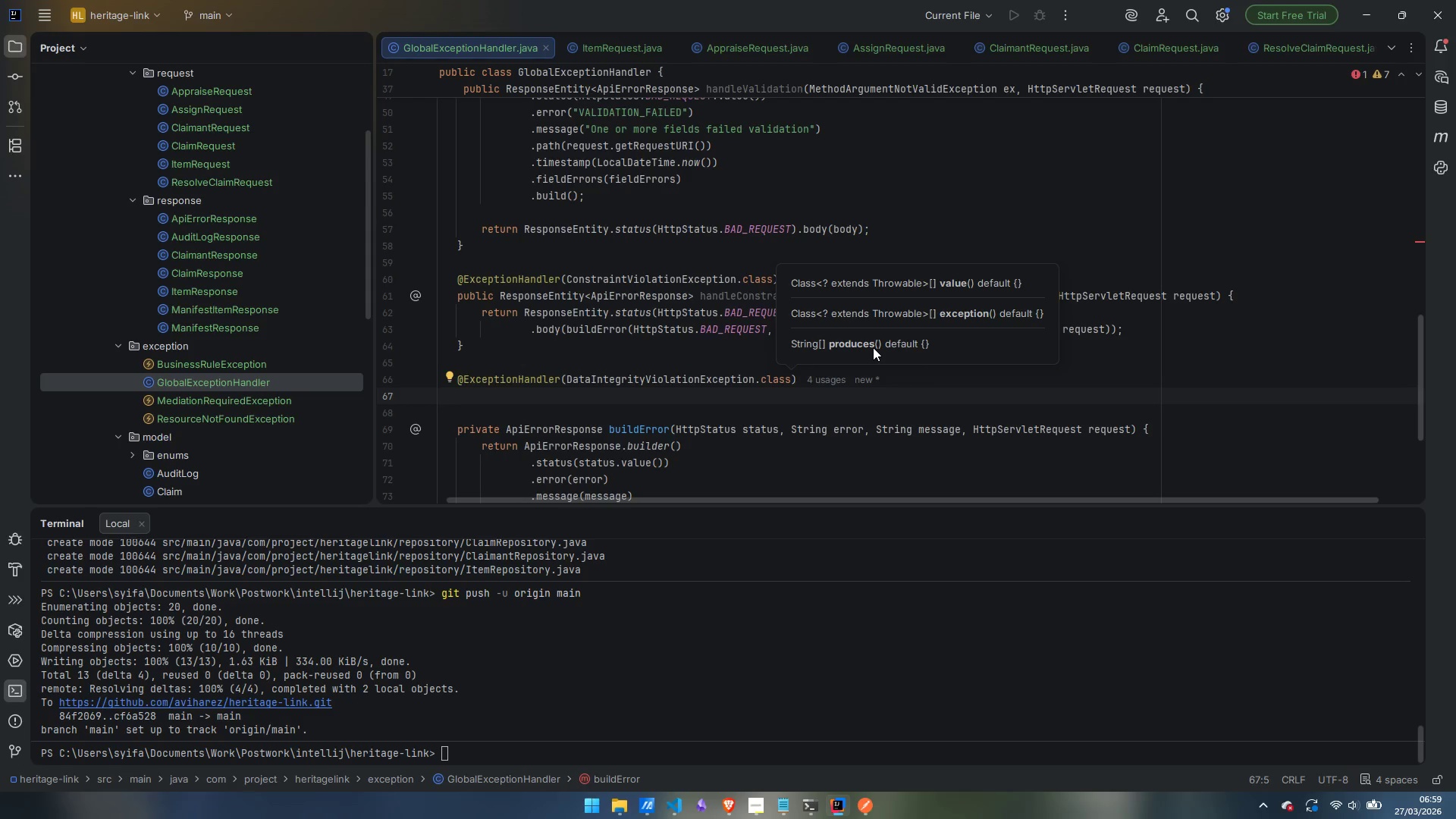 
wait(21.08)
 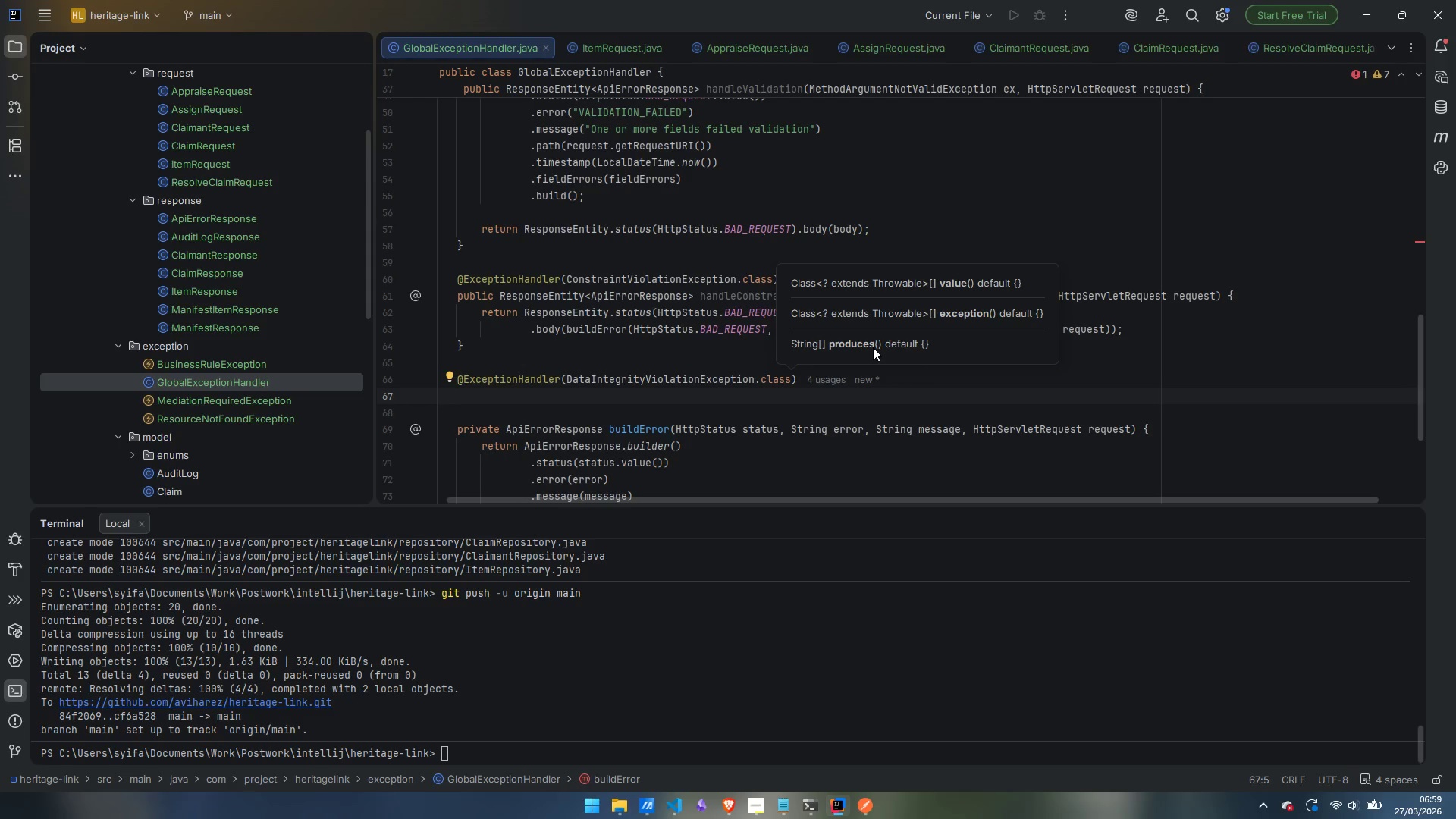 
type(public REsp)
key(Backspace)
key(Backspace)
key(Backspace)
type(esponseEnio)
key(Backspace)
key(Backspace)
type(tity<ApiRe)
 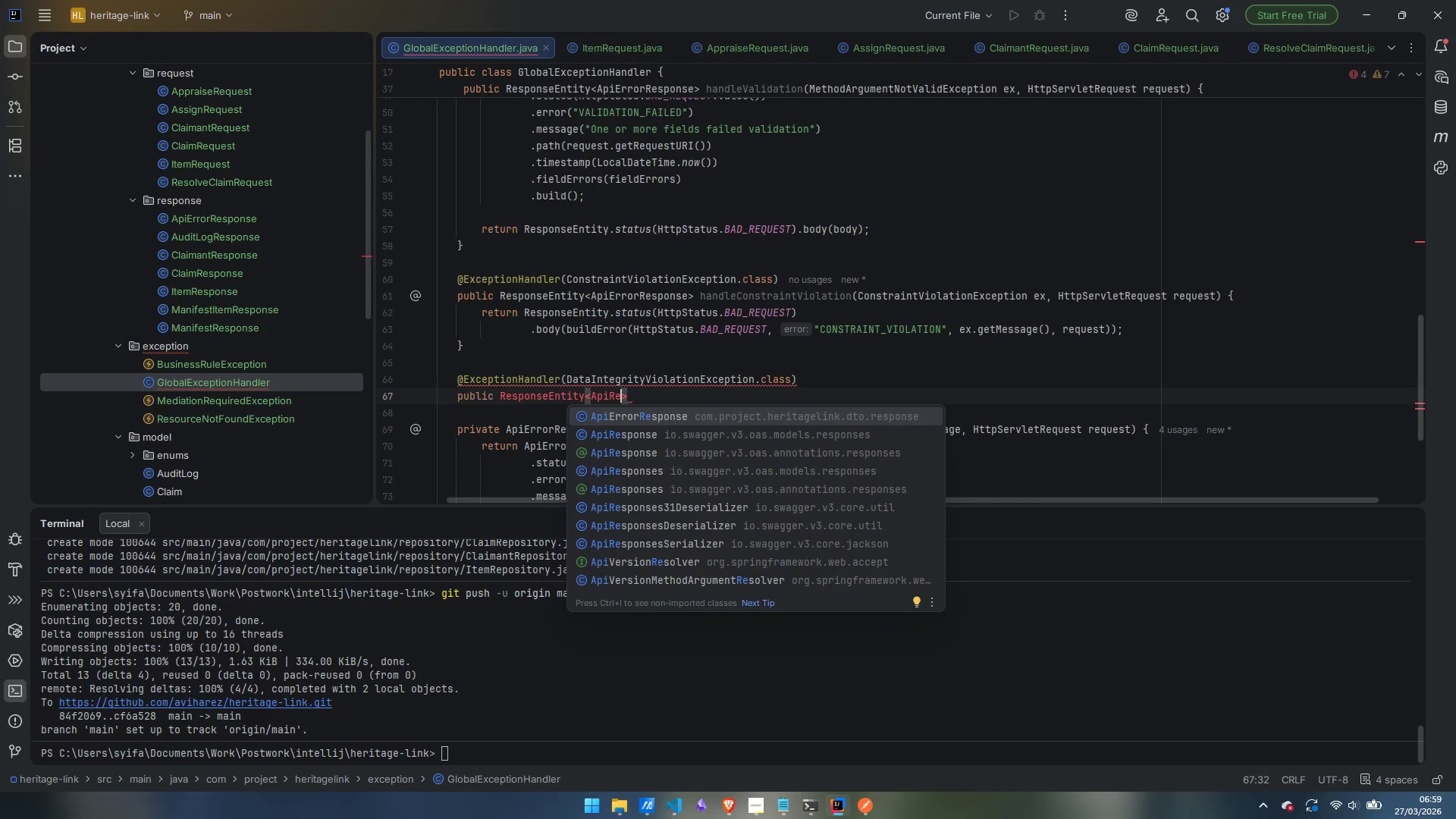 
key(Enter)
 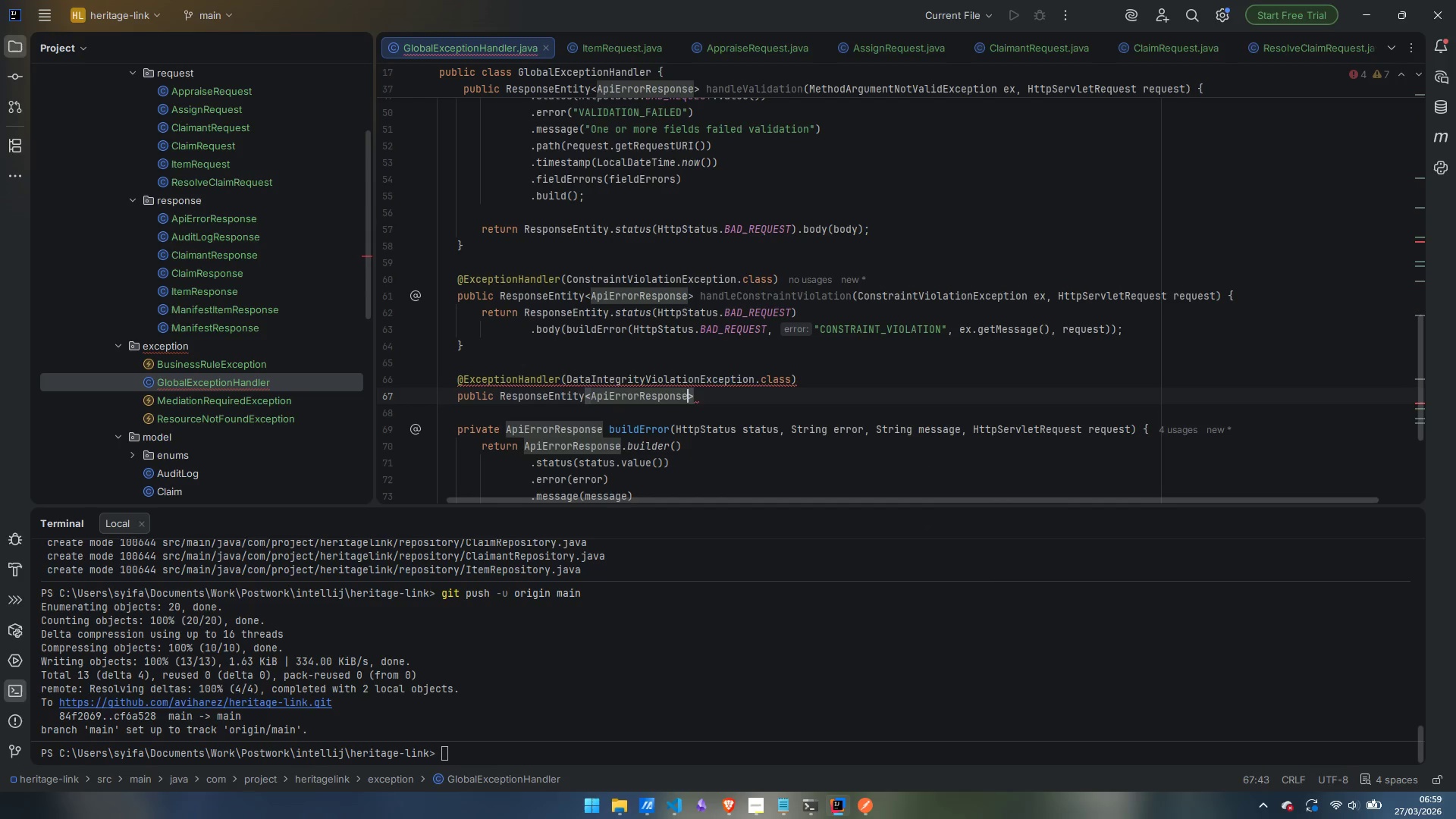 
key(ArrowRight)
 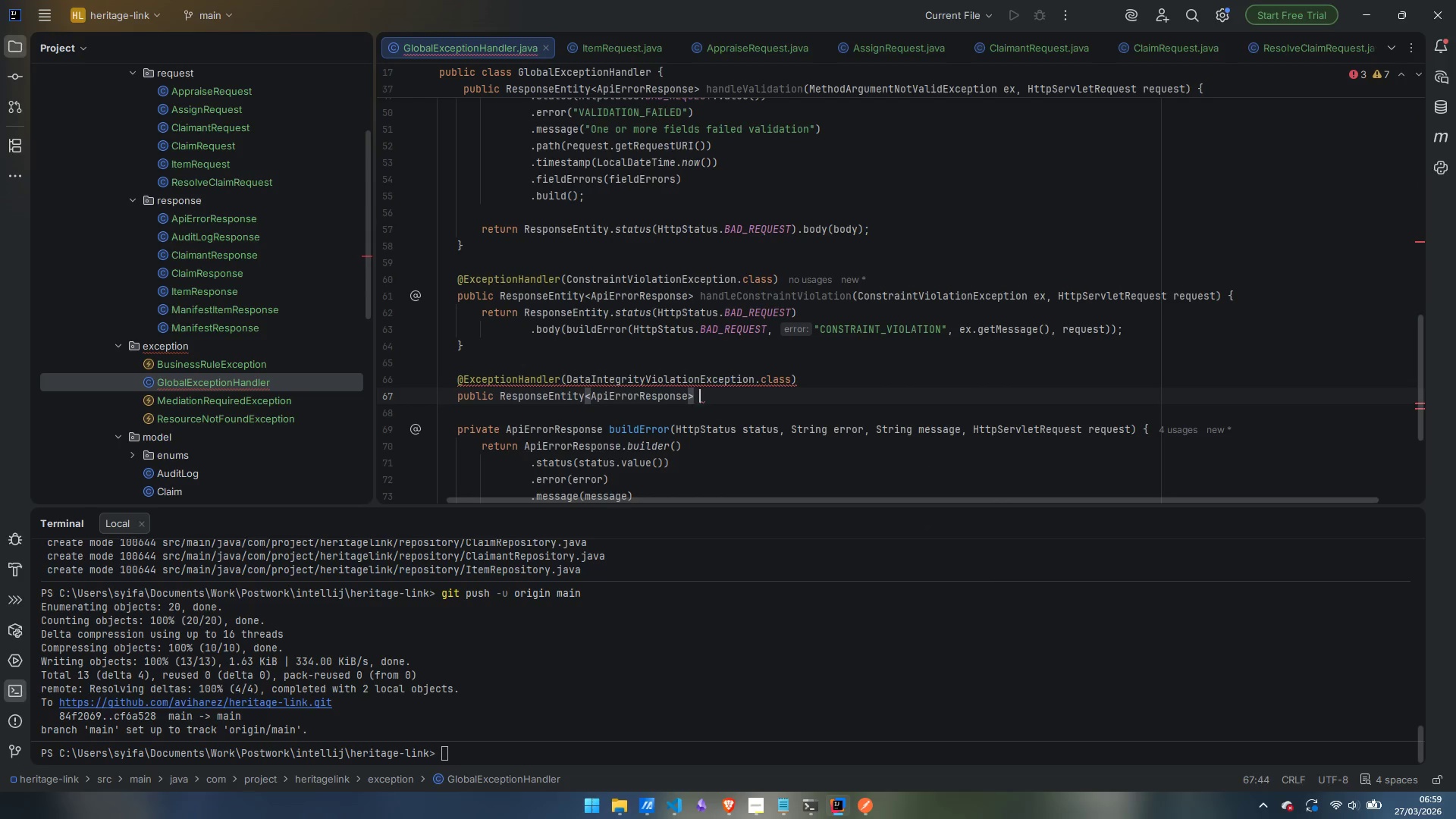 
key(Space)
 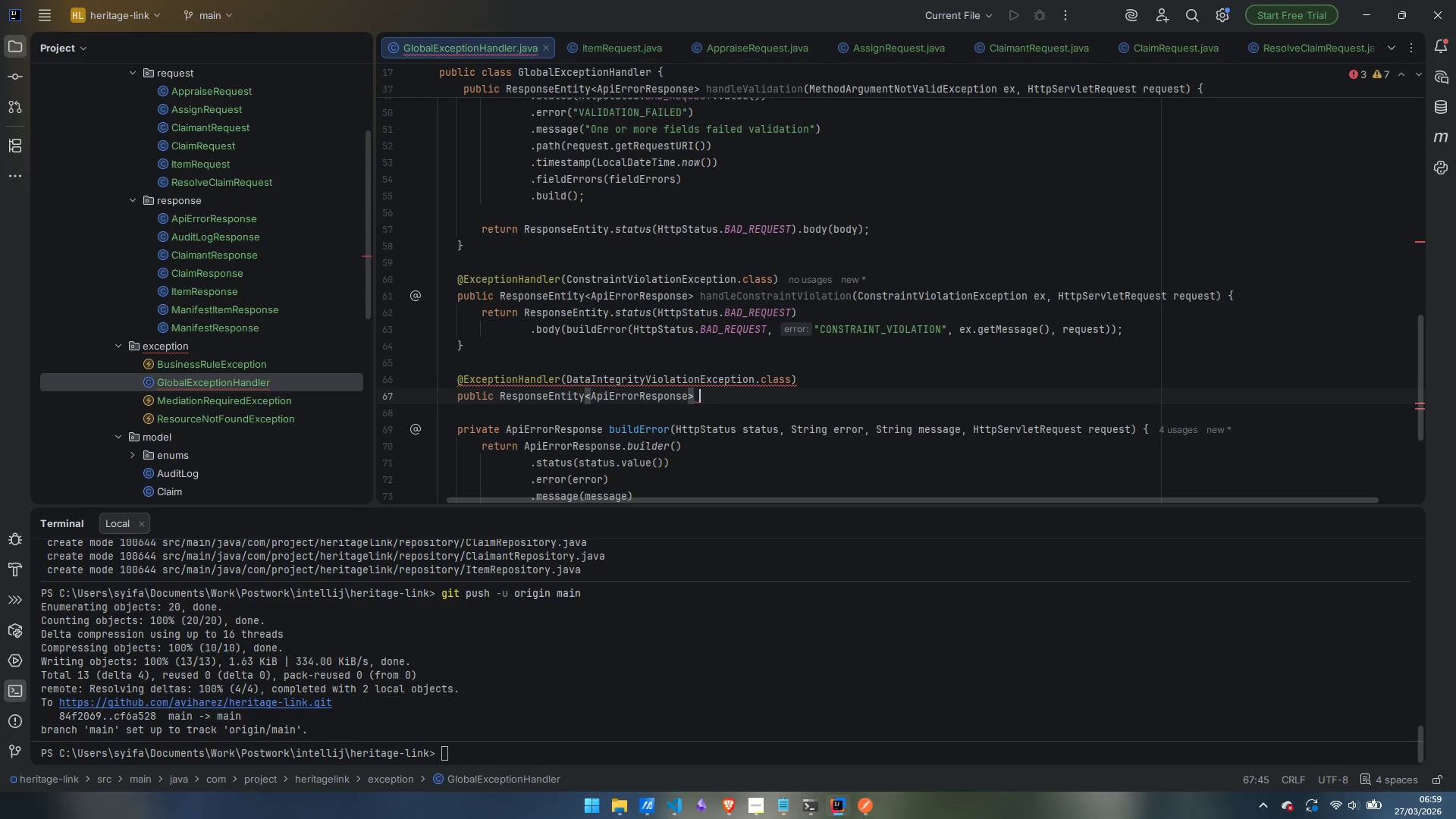 
type(handleDataIntegrity(DataInte)
 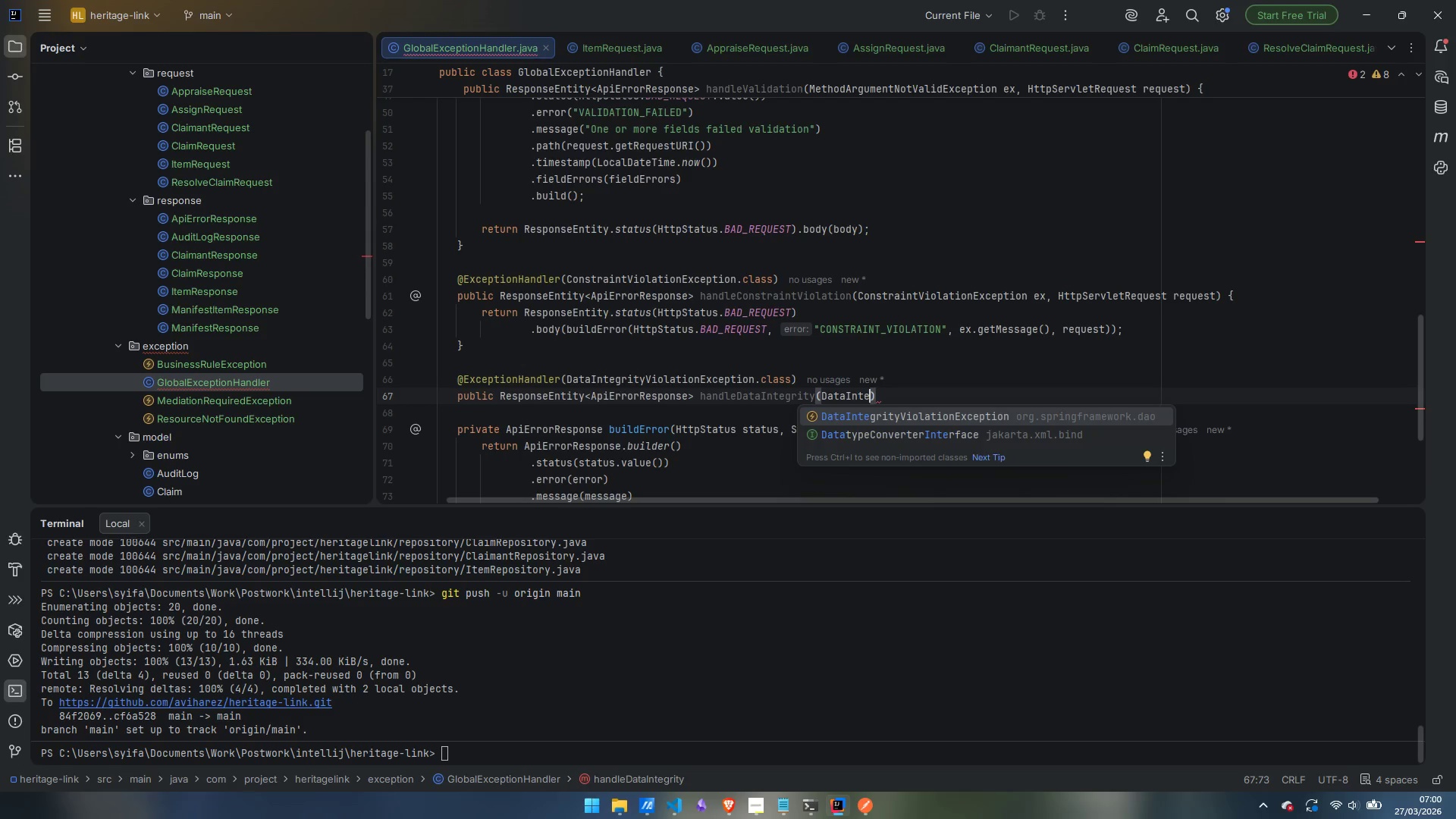 
key(Enter)
 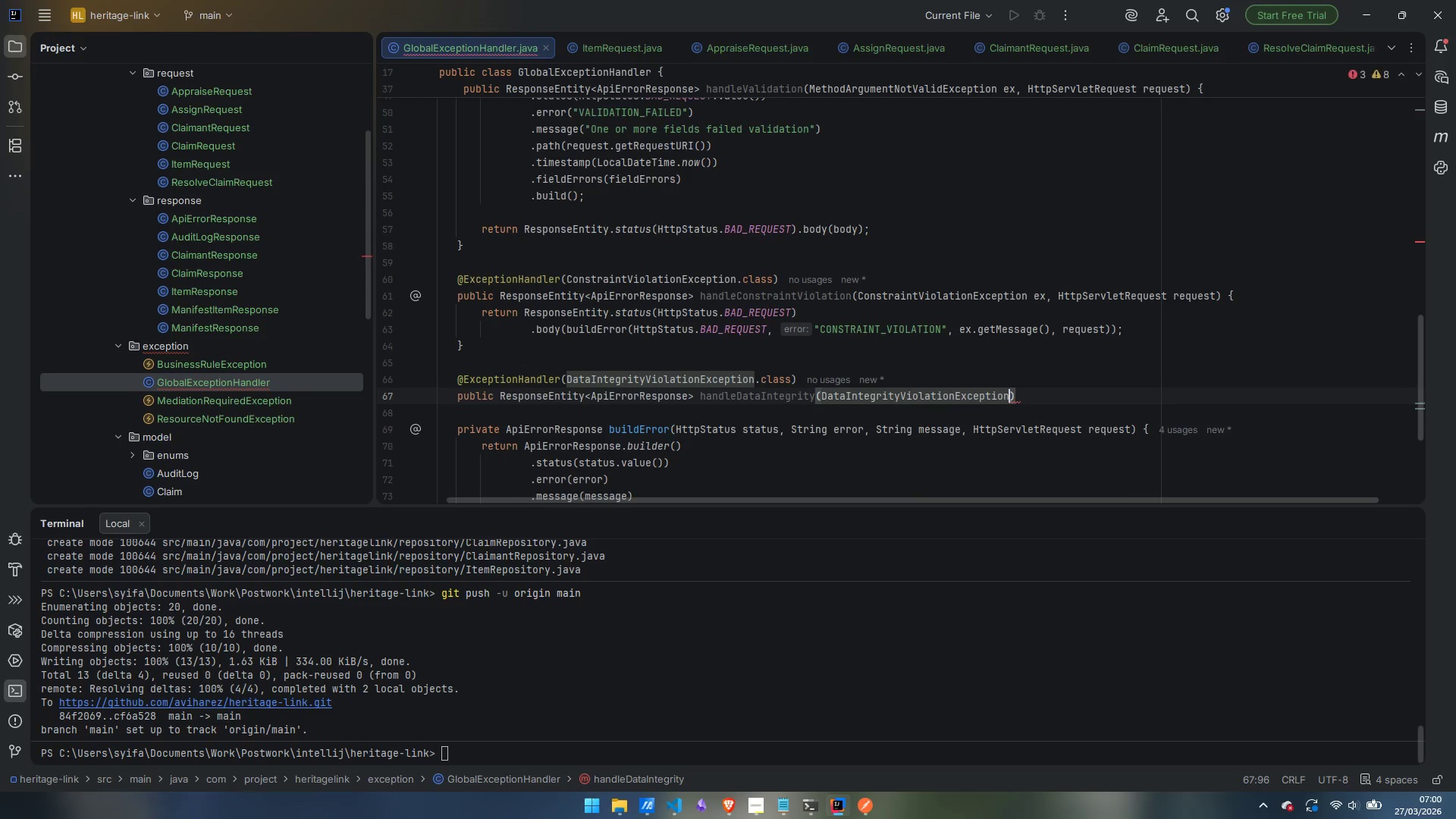 
type( ex, )
 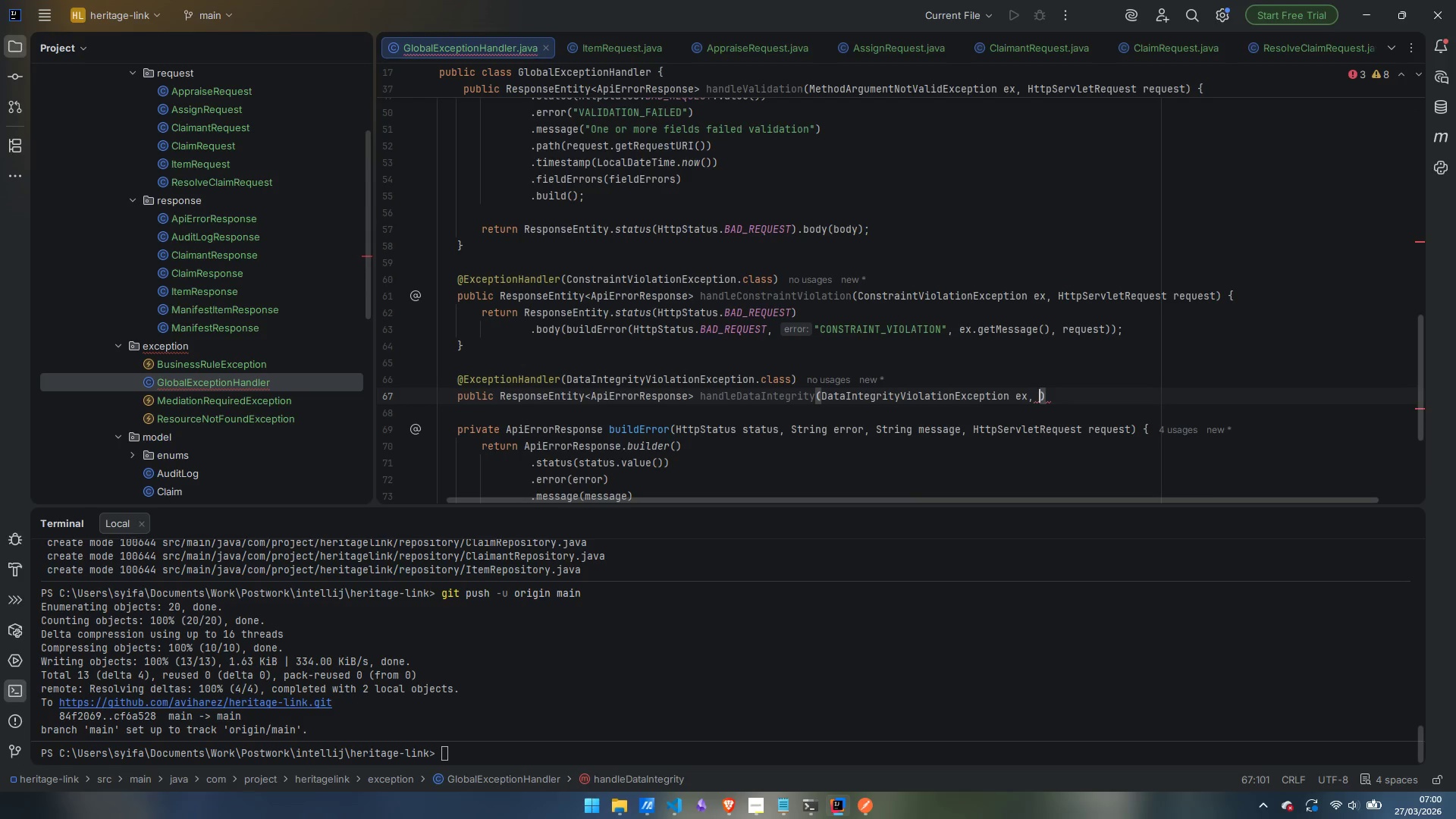 
type(HttpSer)
 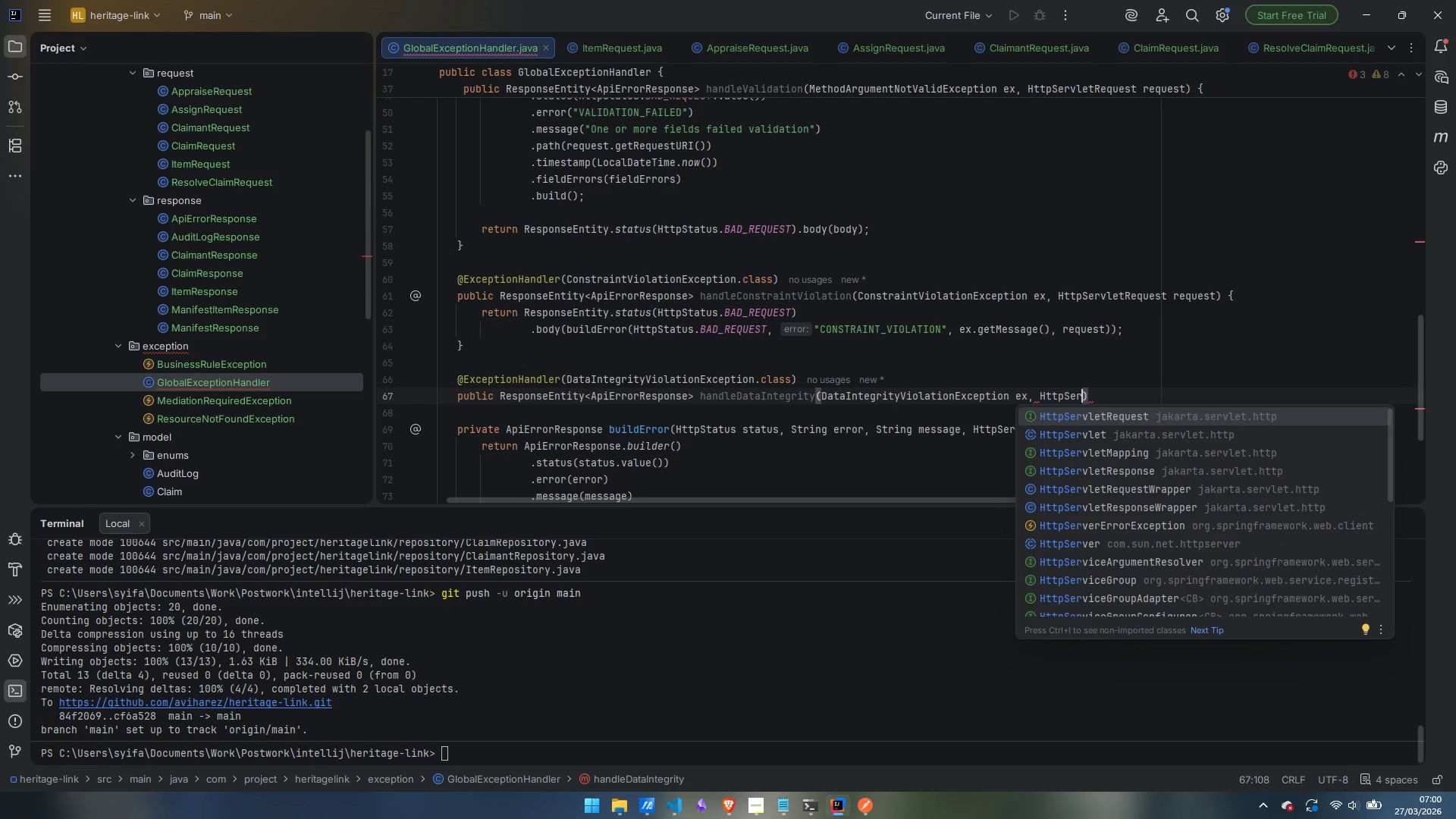 
key(Enter)
 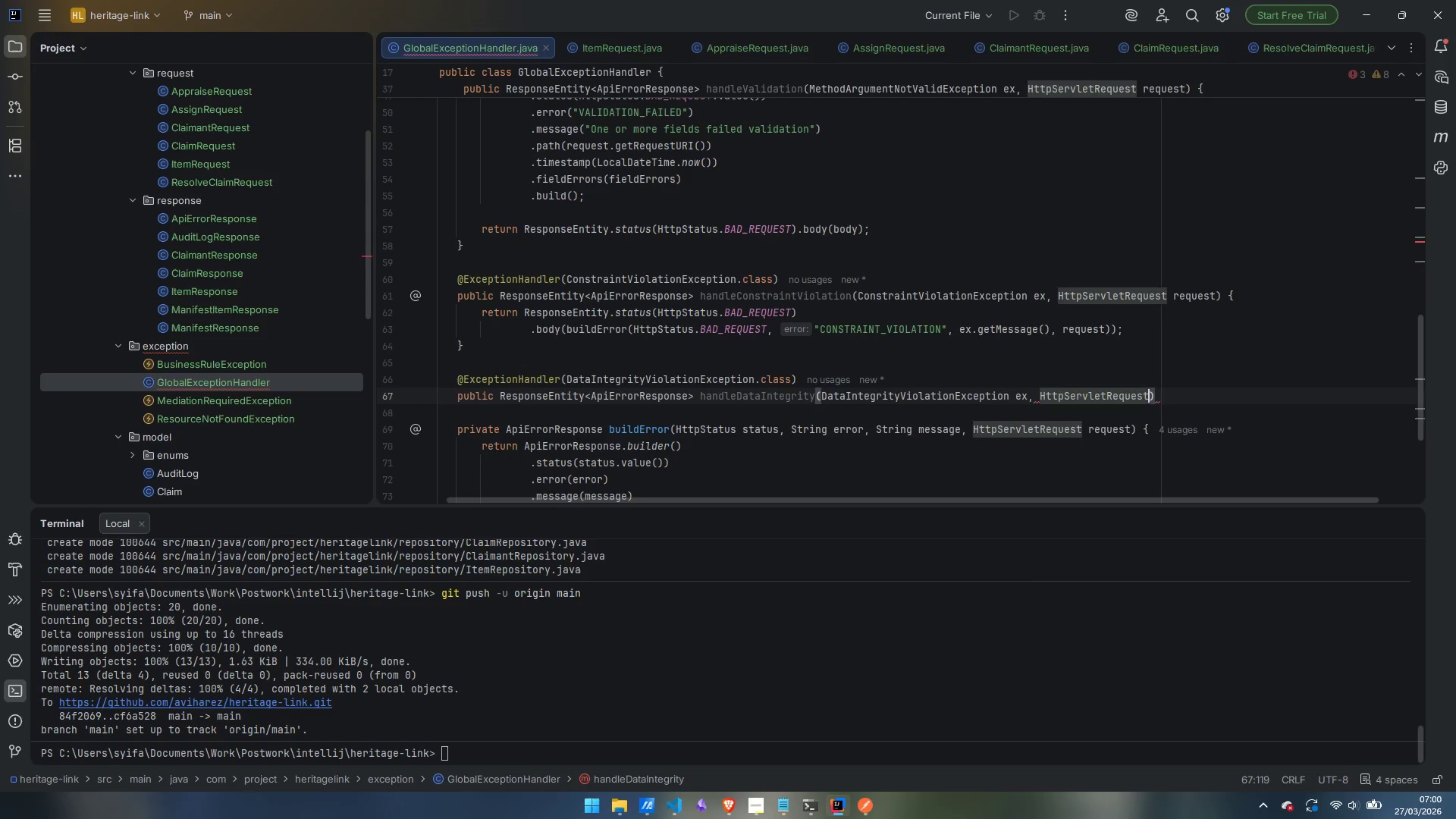 
type( request)
 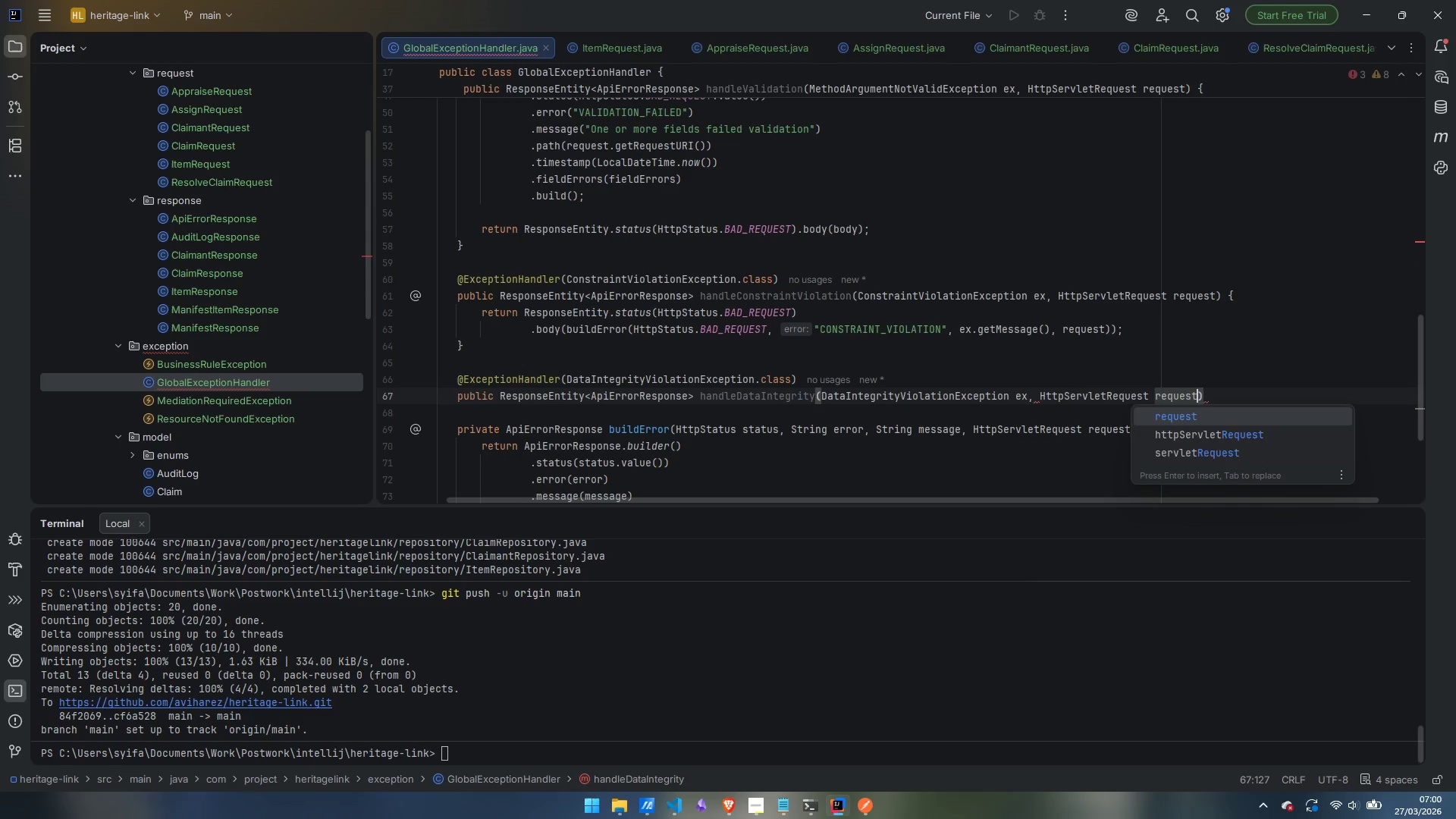 
key(ArrowRight)
 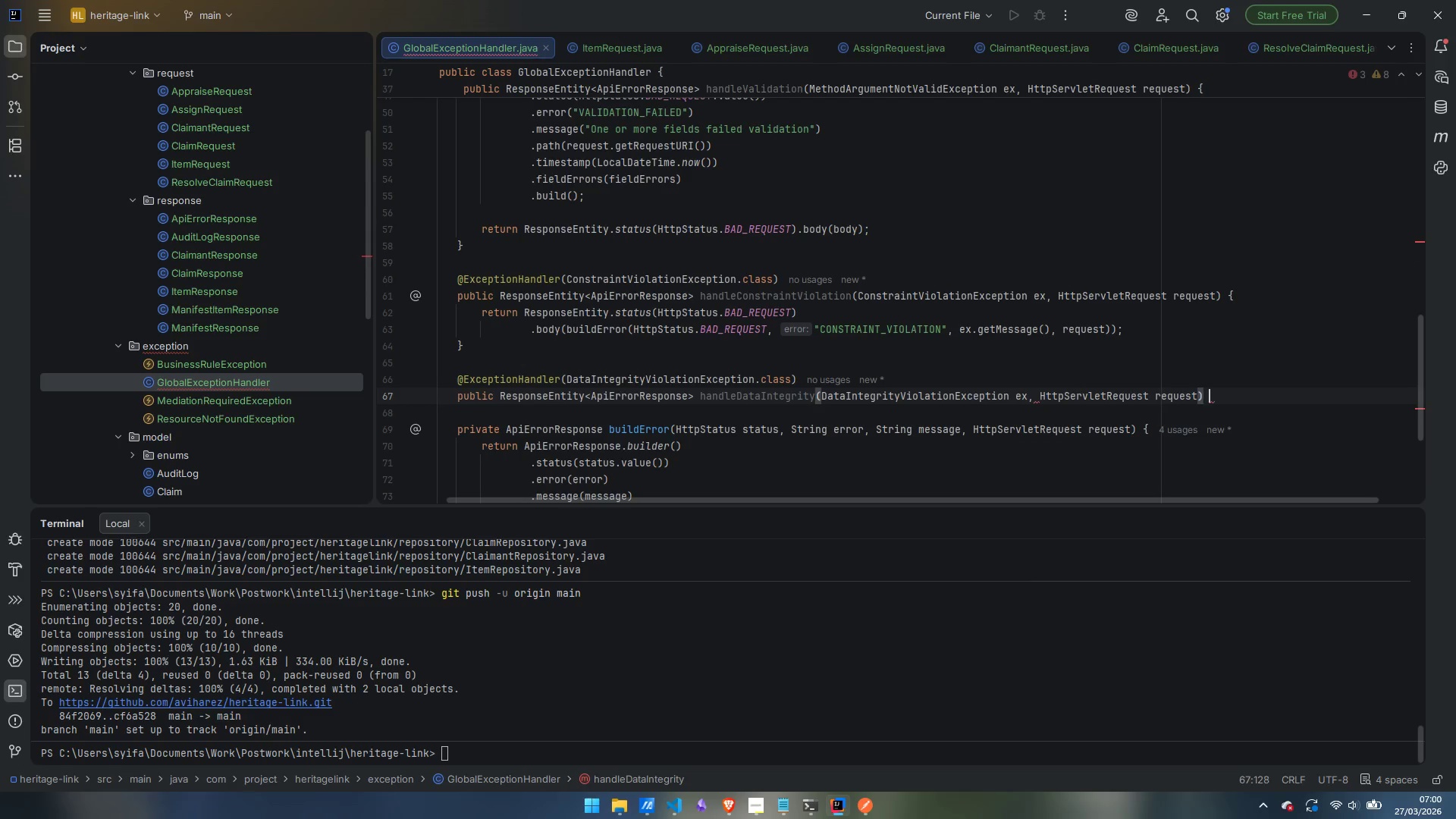 
key(Space)
 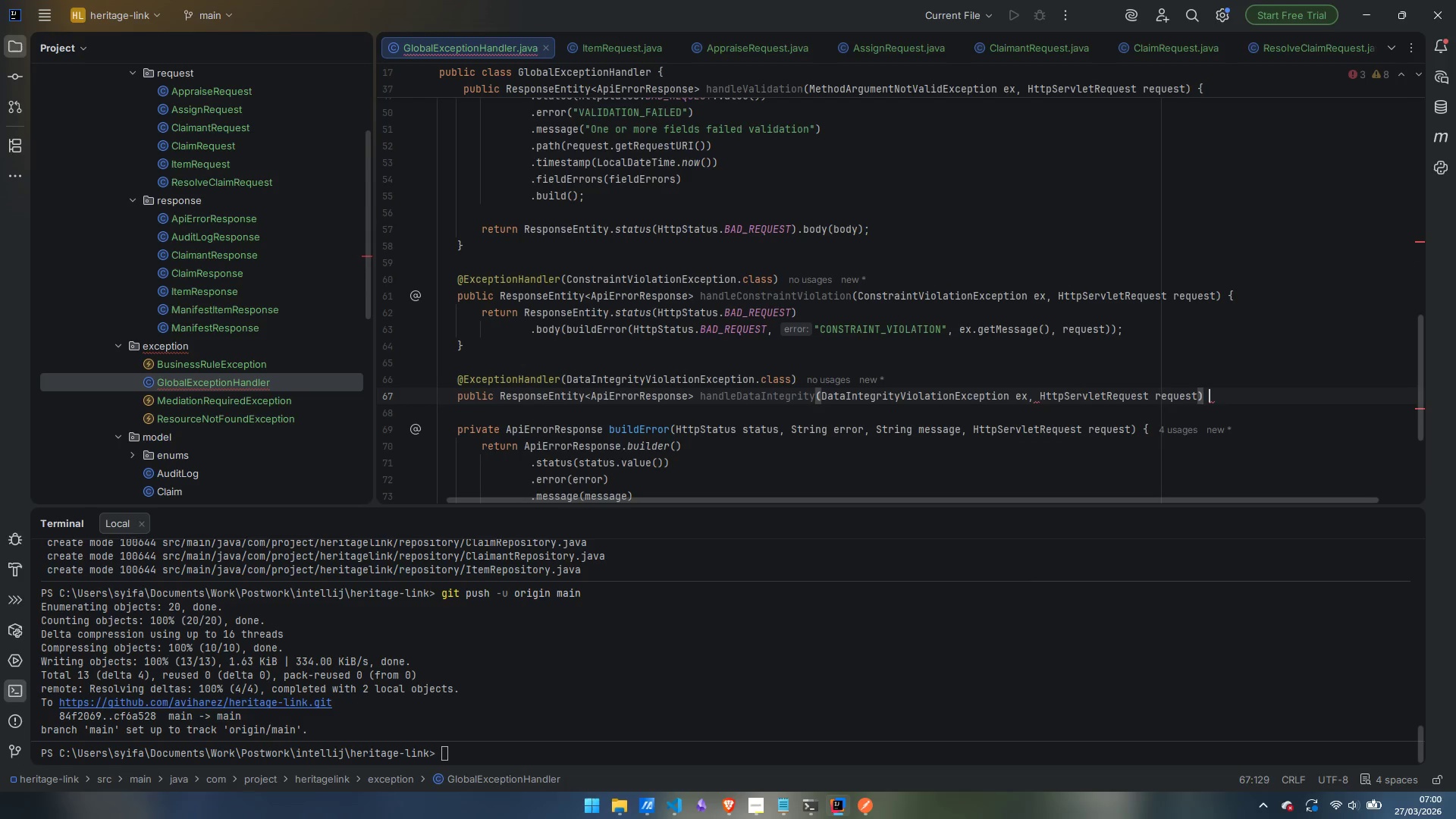 
key(Shift+BracketLeft)
 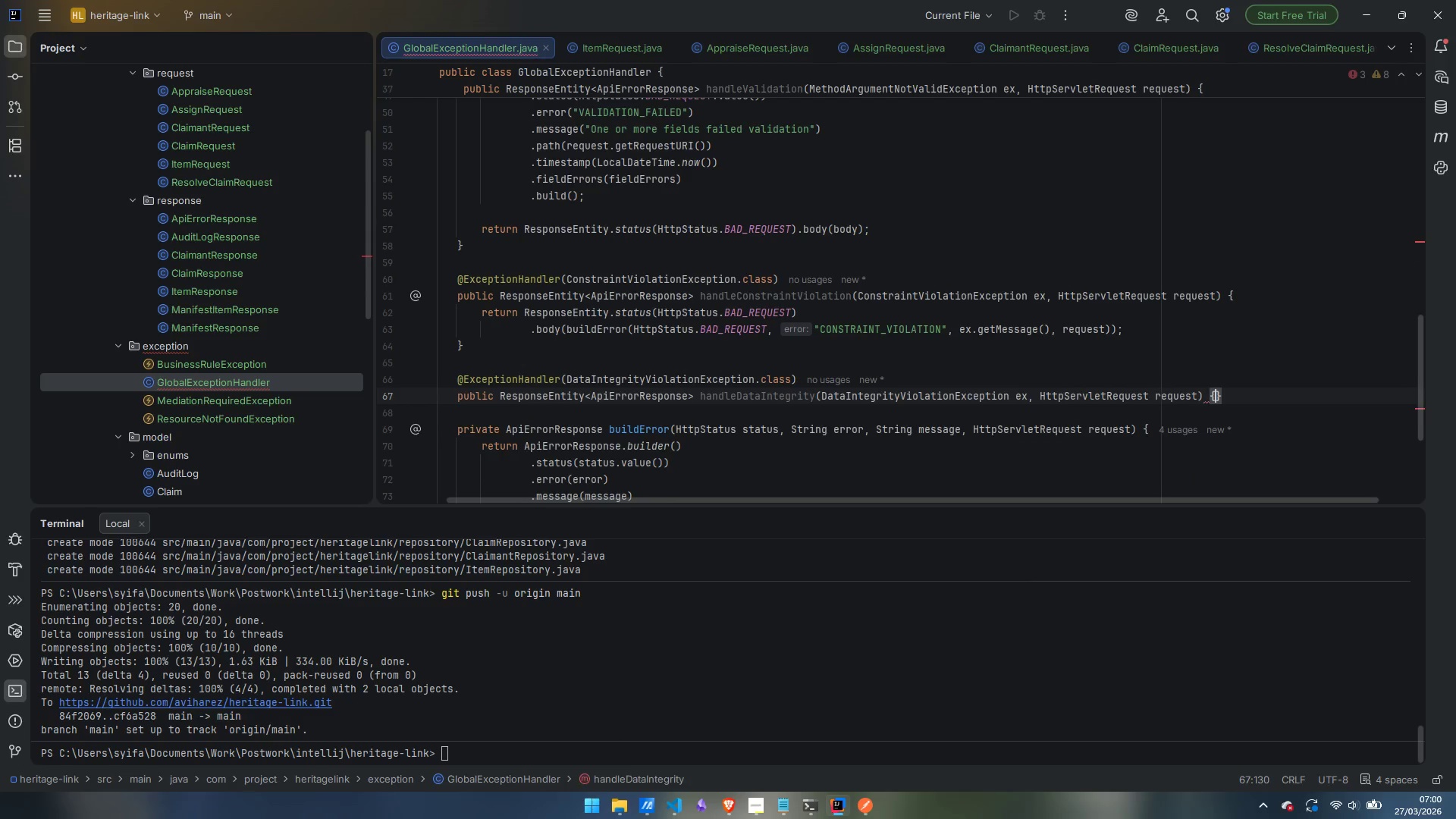 
key(Enter)
 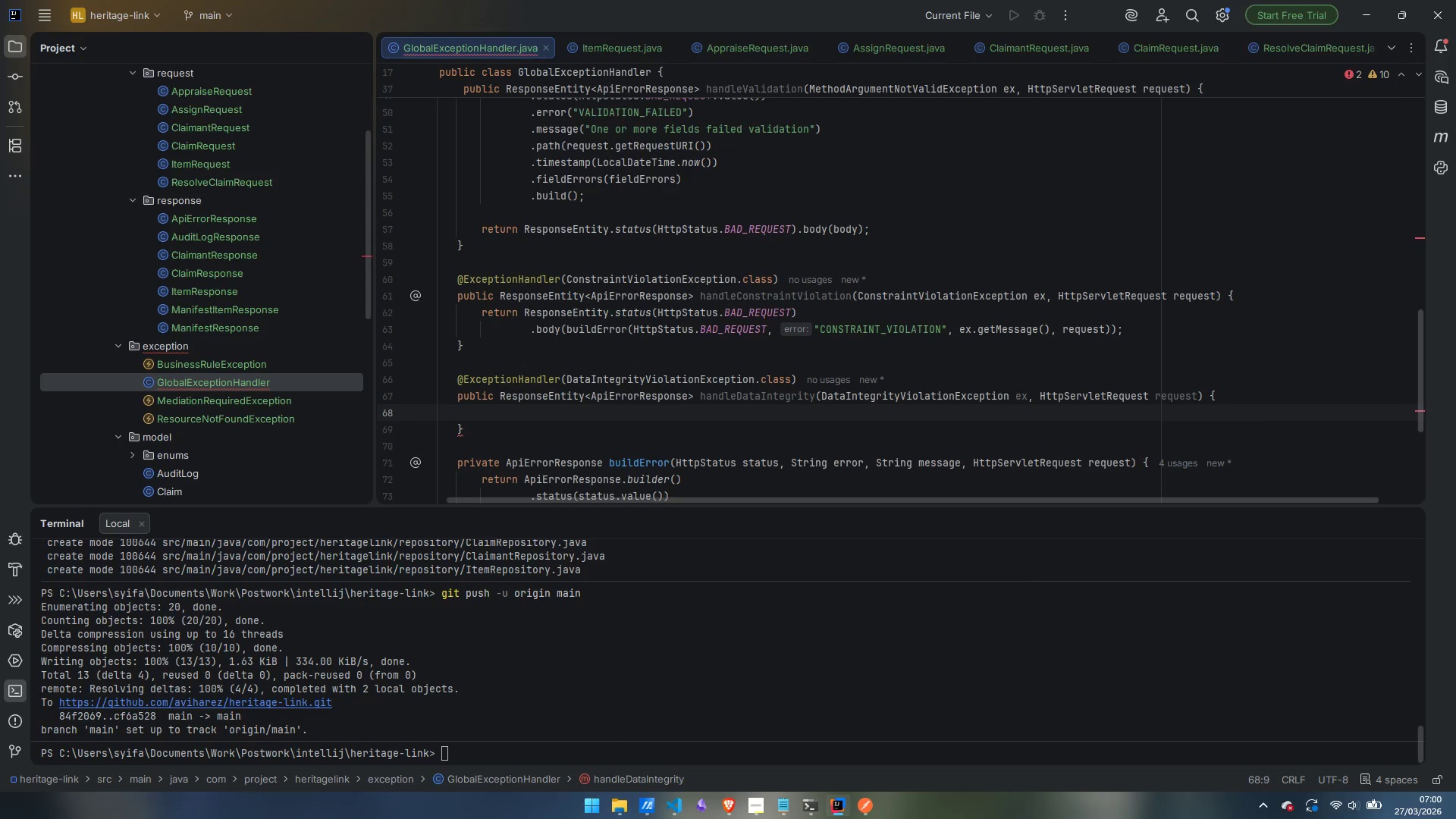 
type(Strint)
key(Backspace)
type(g message)
 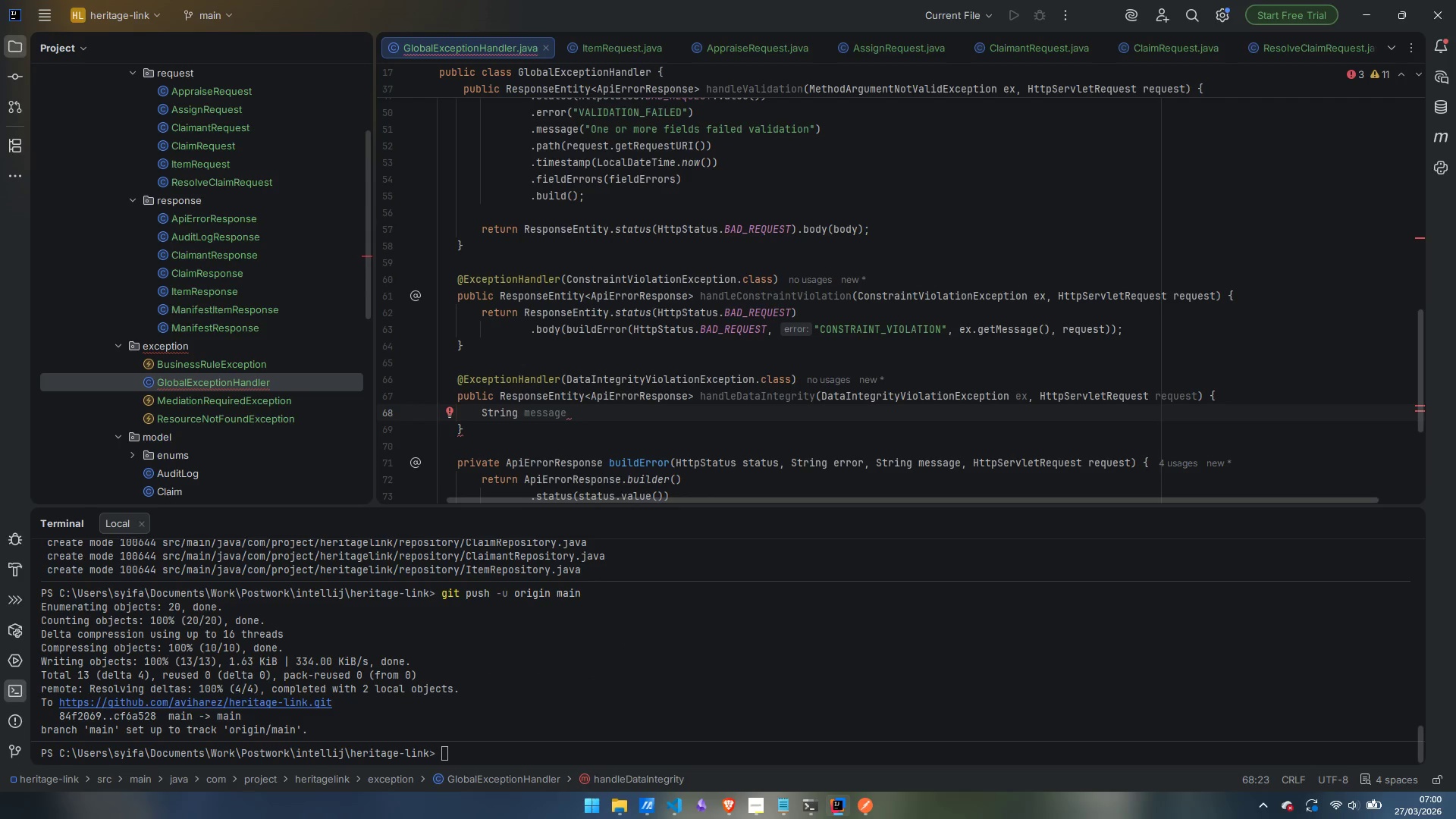 
wait(7.28)
 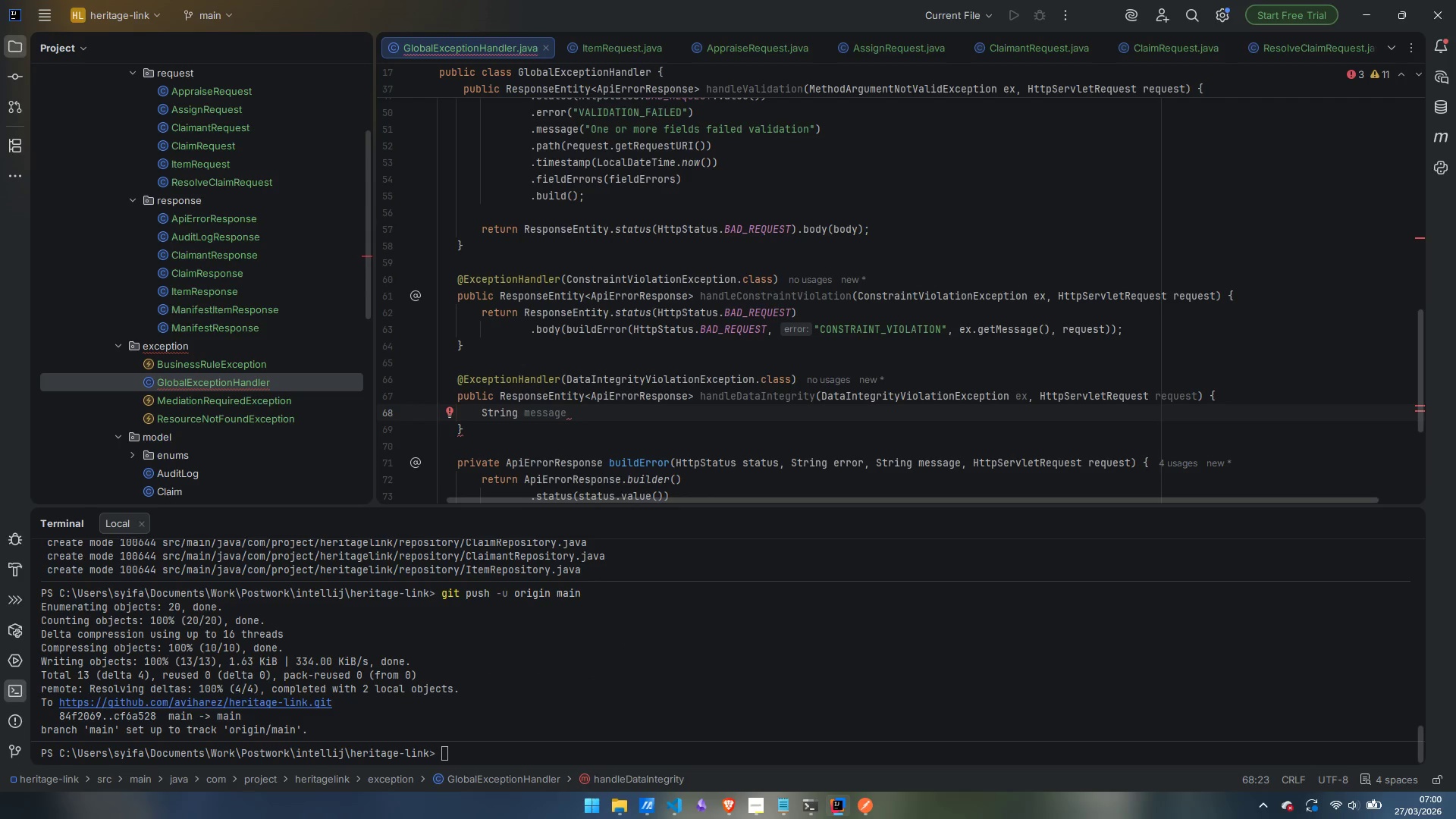 
type( = "Data integrity violation/.)
key(Backspace)
type( A record with the same unique keuy)
key(Backspace)
key(Backspace)
type(ymay already)
 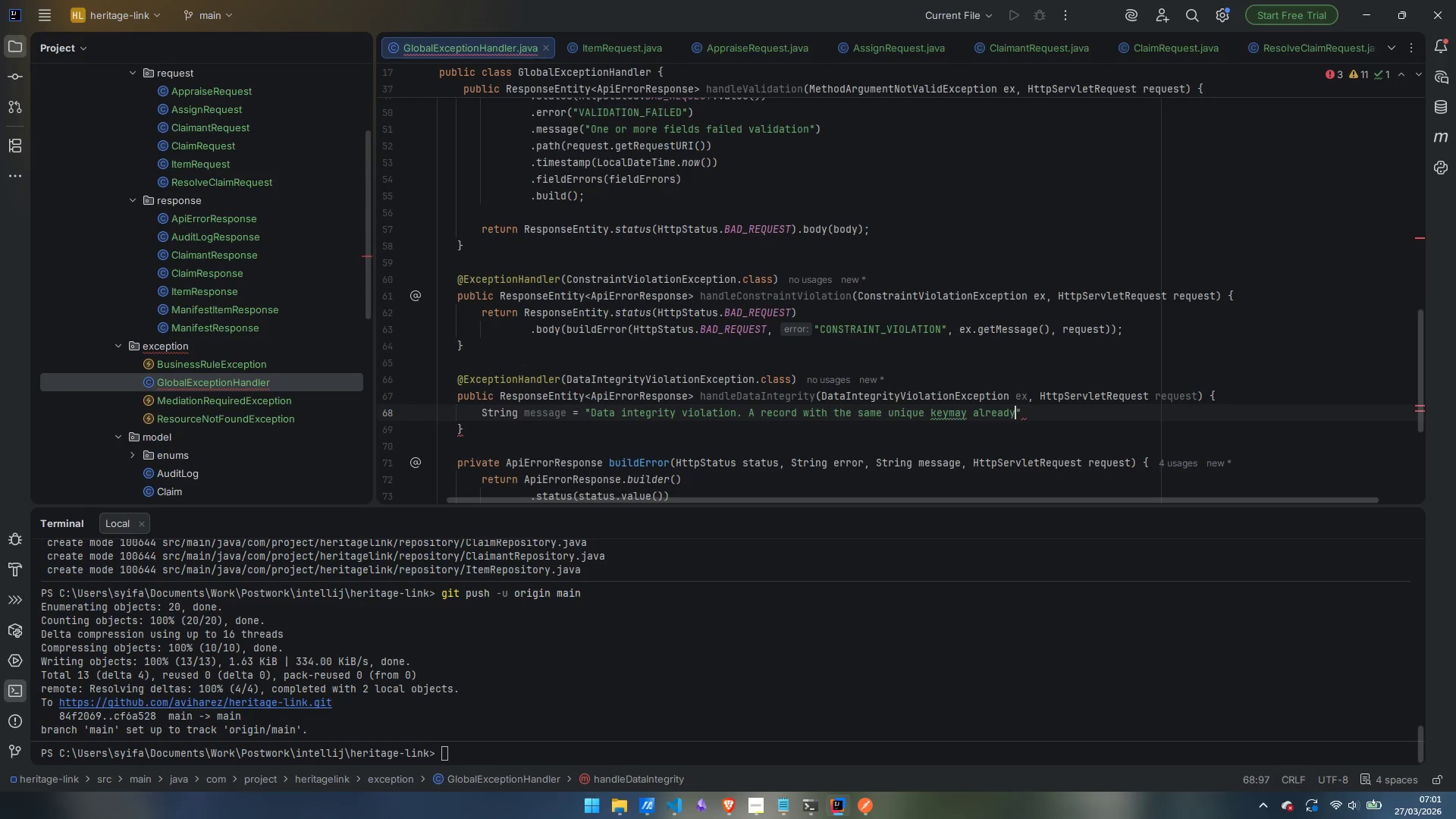 
key(Control+ArrowLeft)
 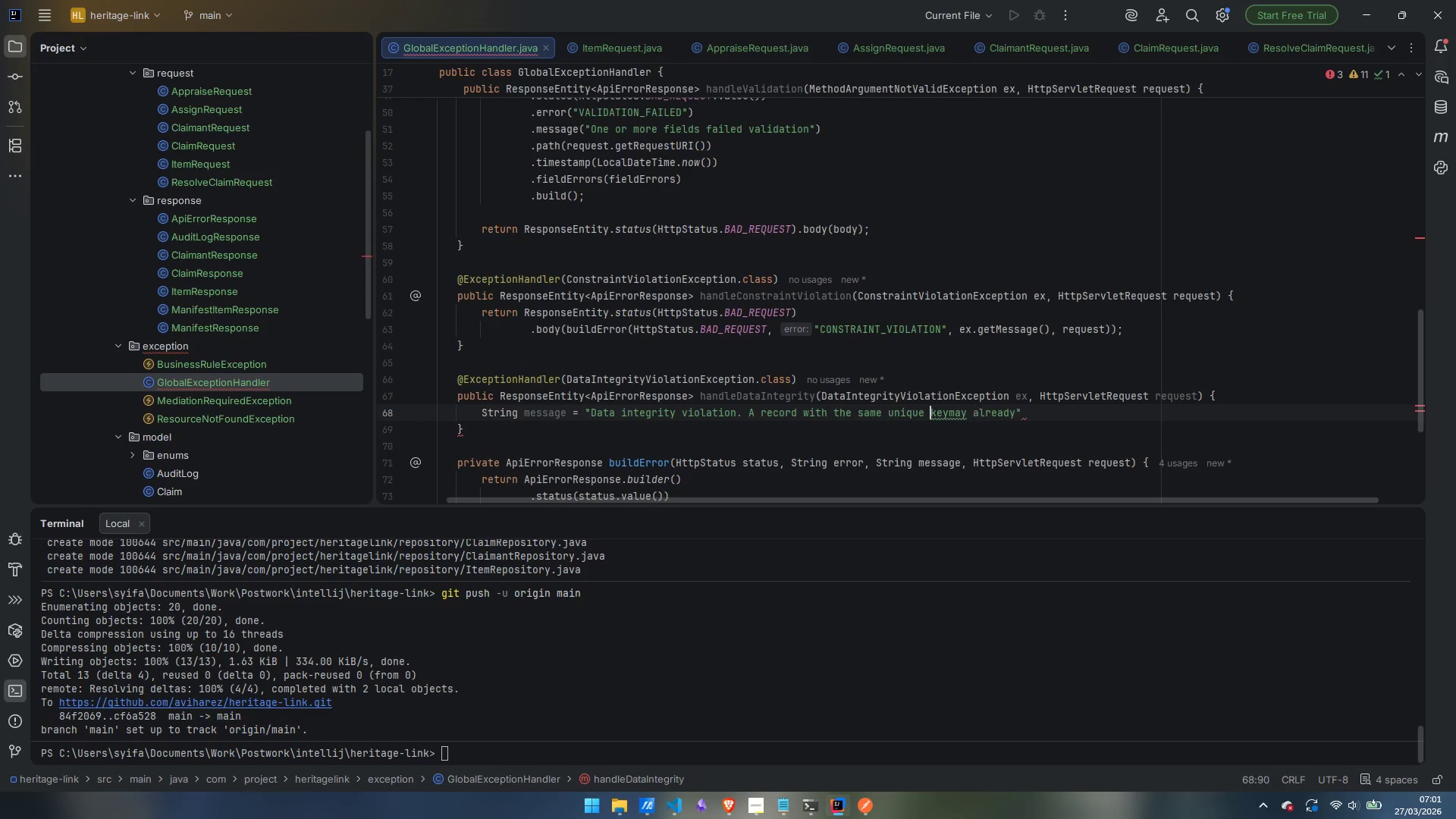 
key(Control+ArrowLeft)
 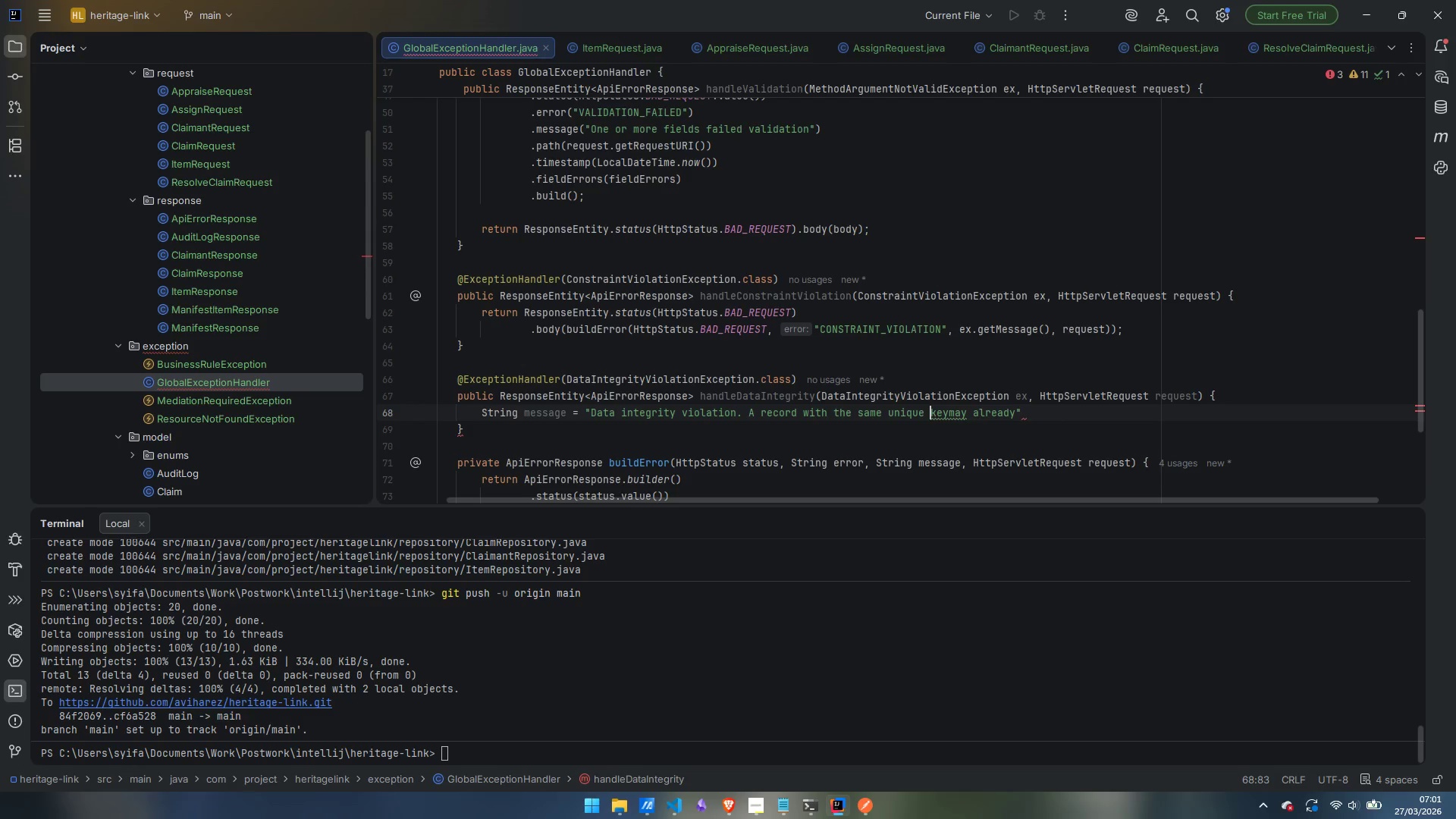 
key(ArrowRight)
 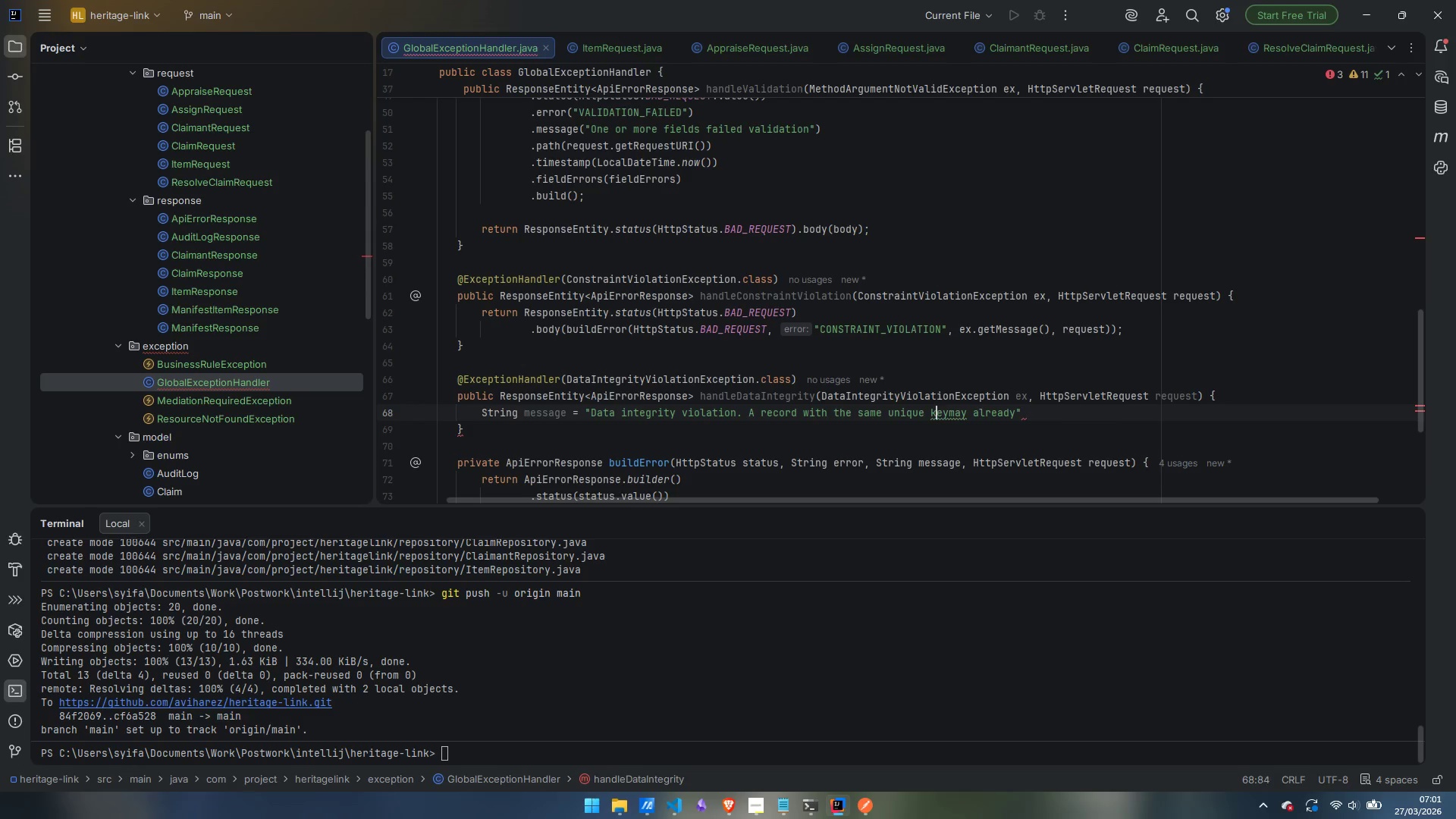 
key(ArrowRight)
 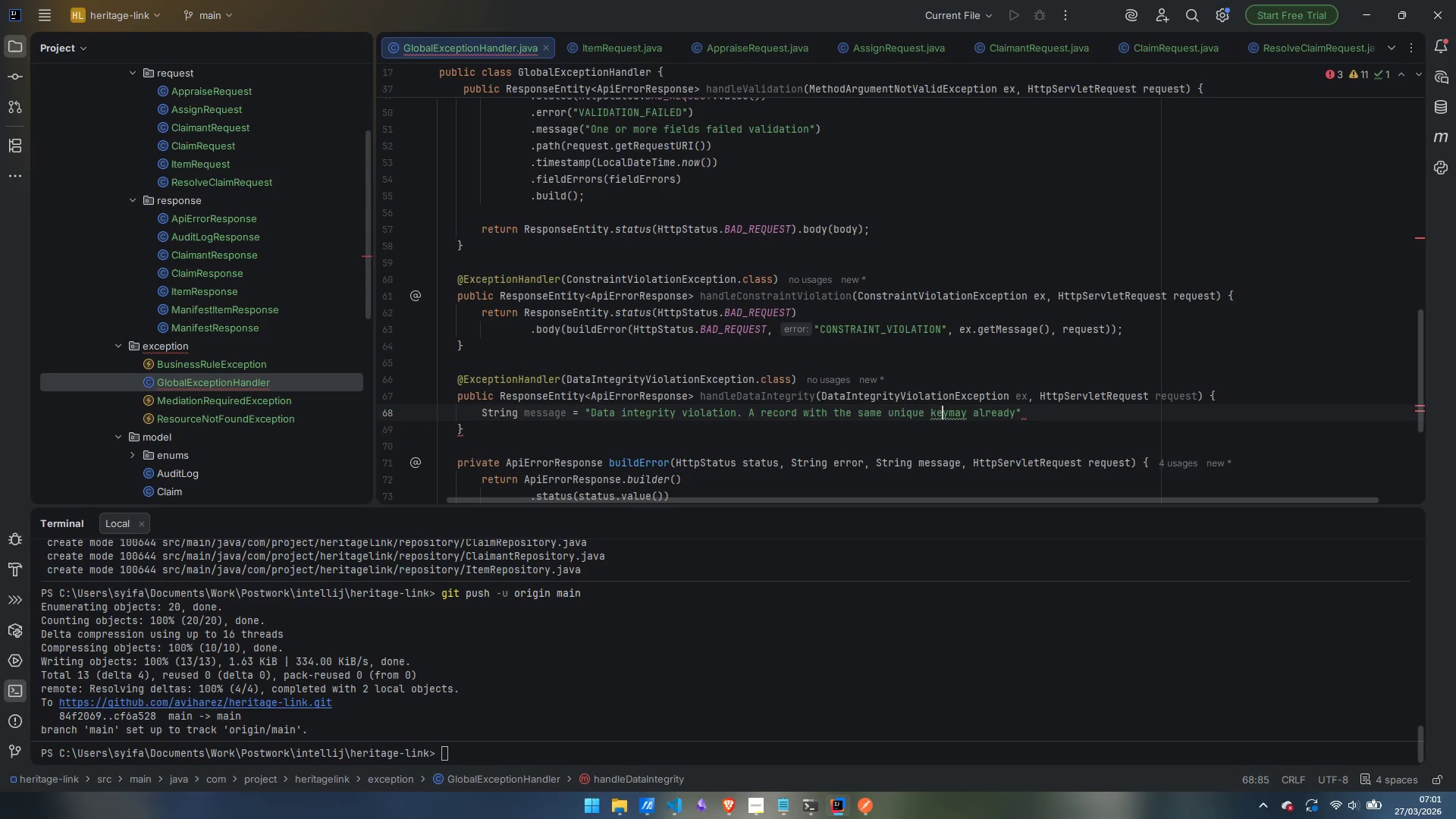 
key(ArrowRight)
 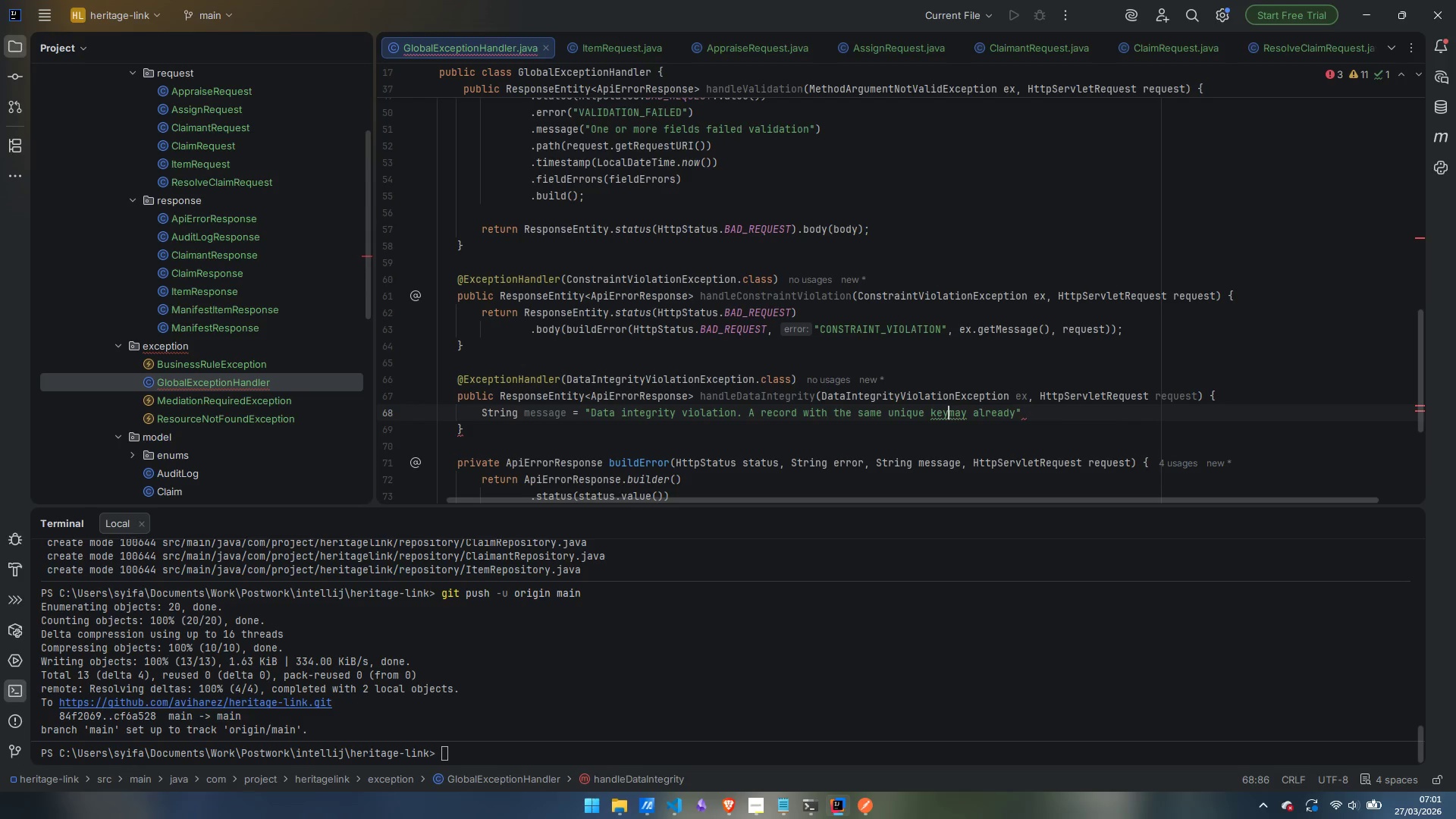 
key(Space)
 